 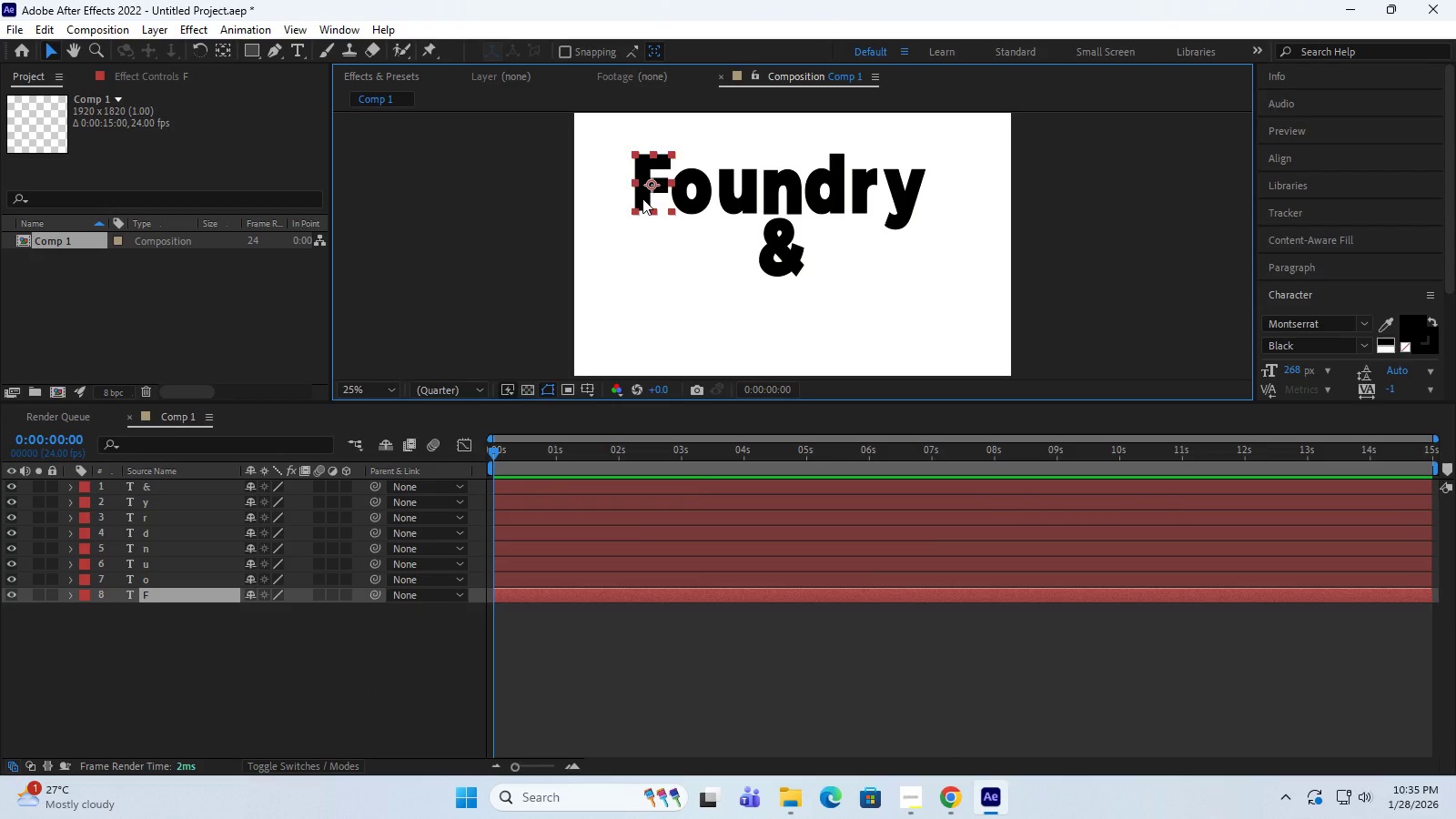 
left_click([860, 263])
 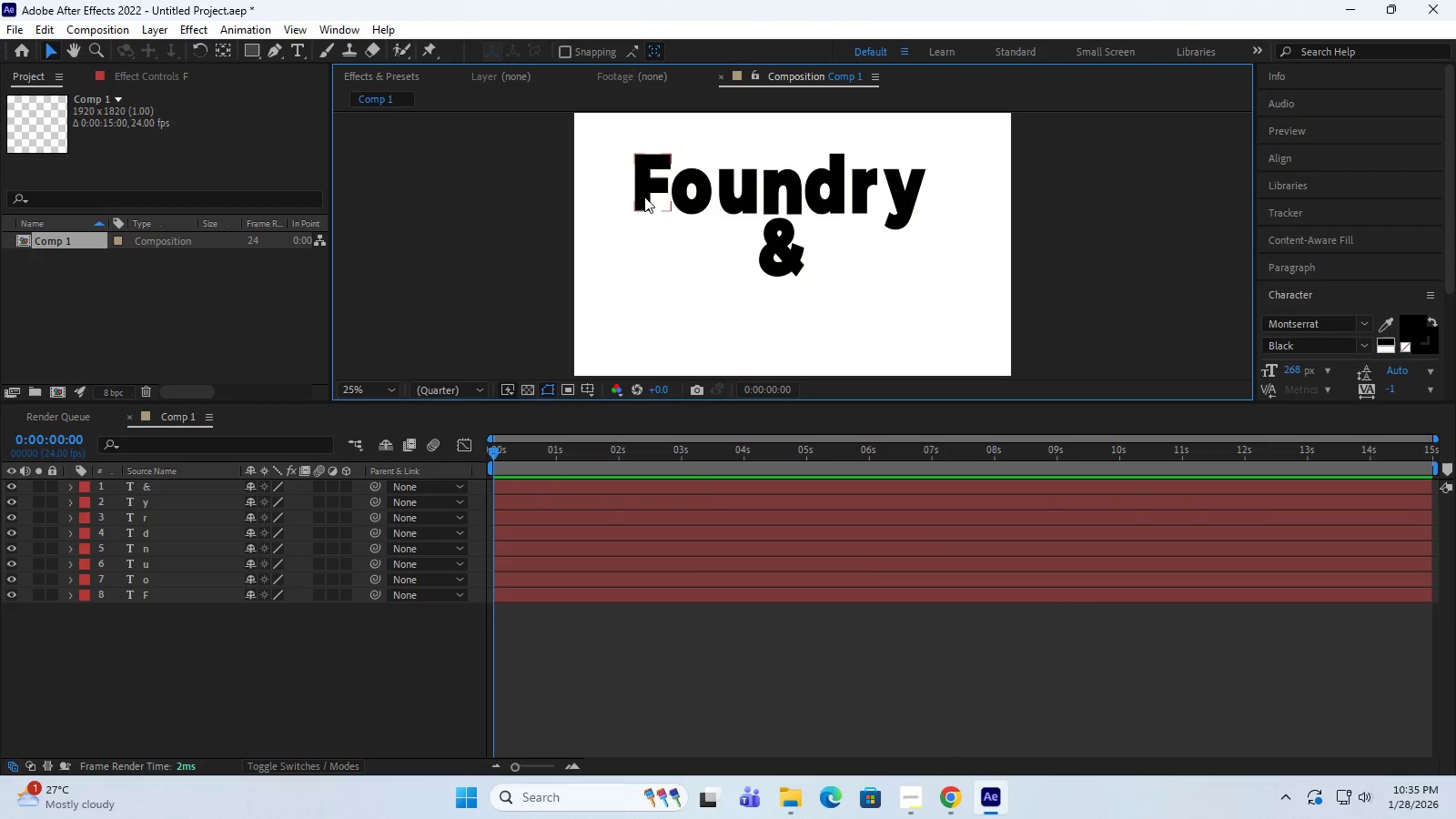 
left_click([644, 197])
 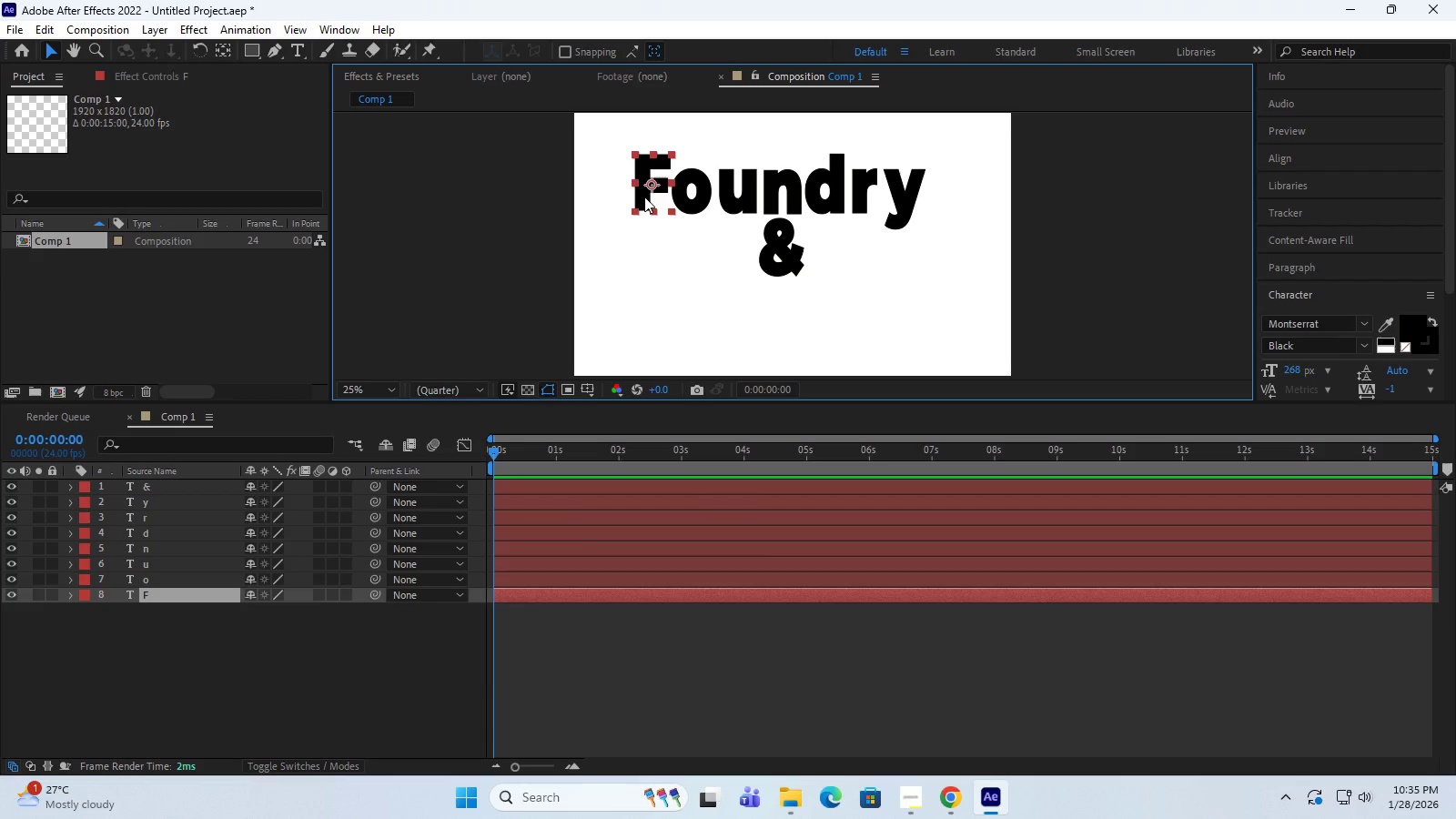 
hold_key(key=CapsLock, duration=1.26)
 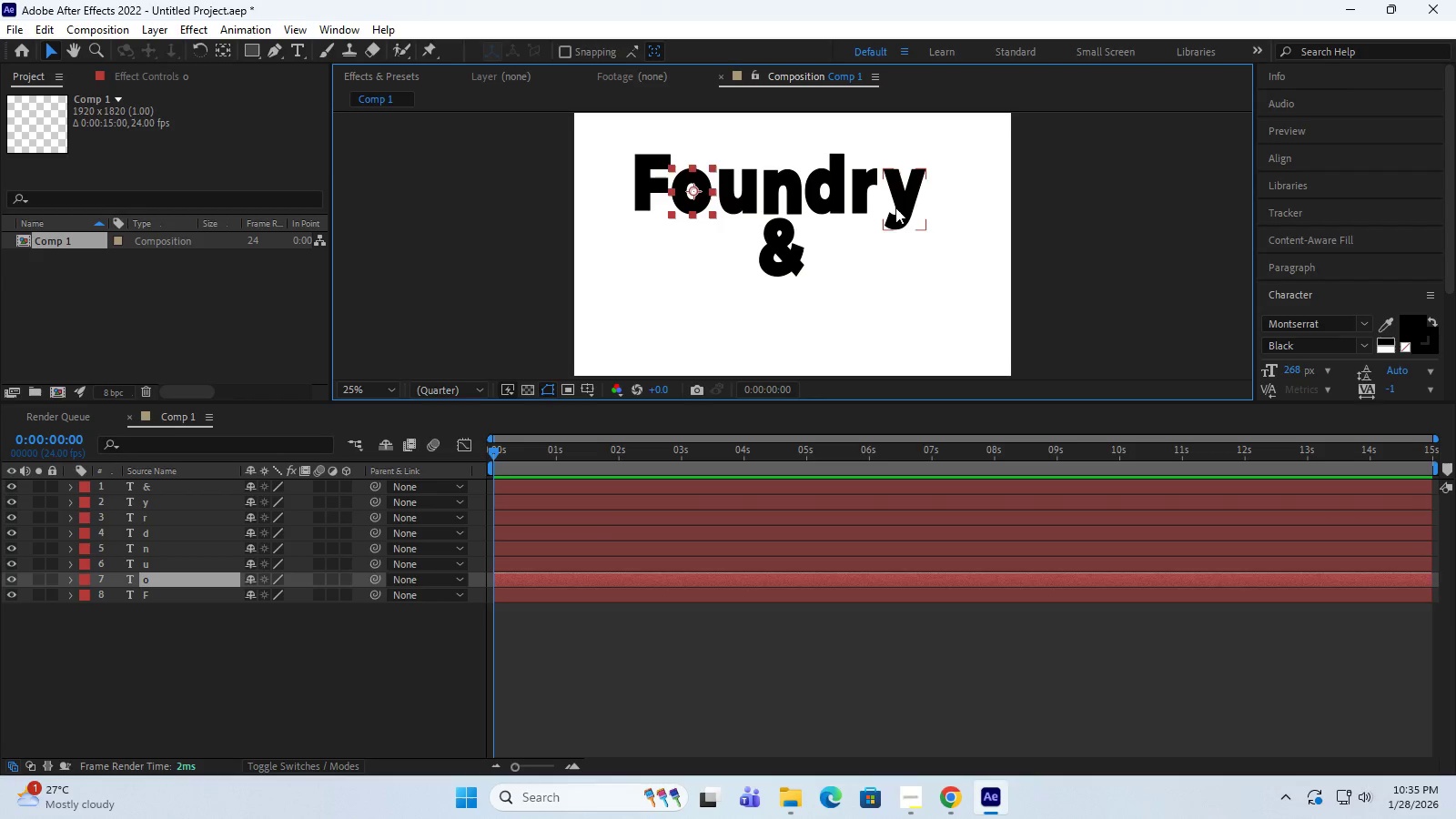 
left_click([685, 203])
 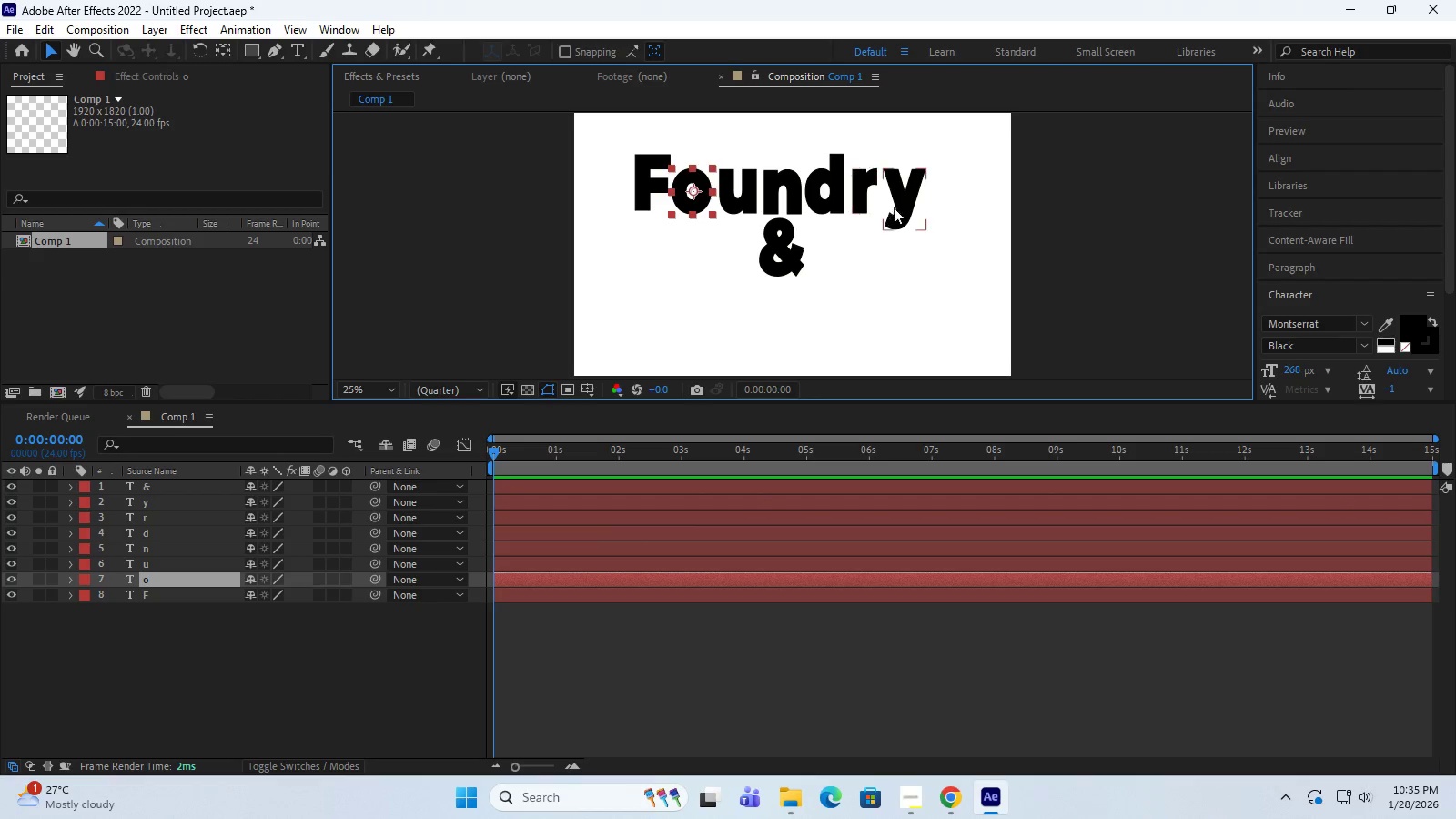 
left_click([905, 209])
 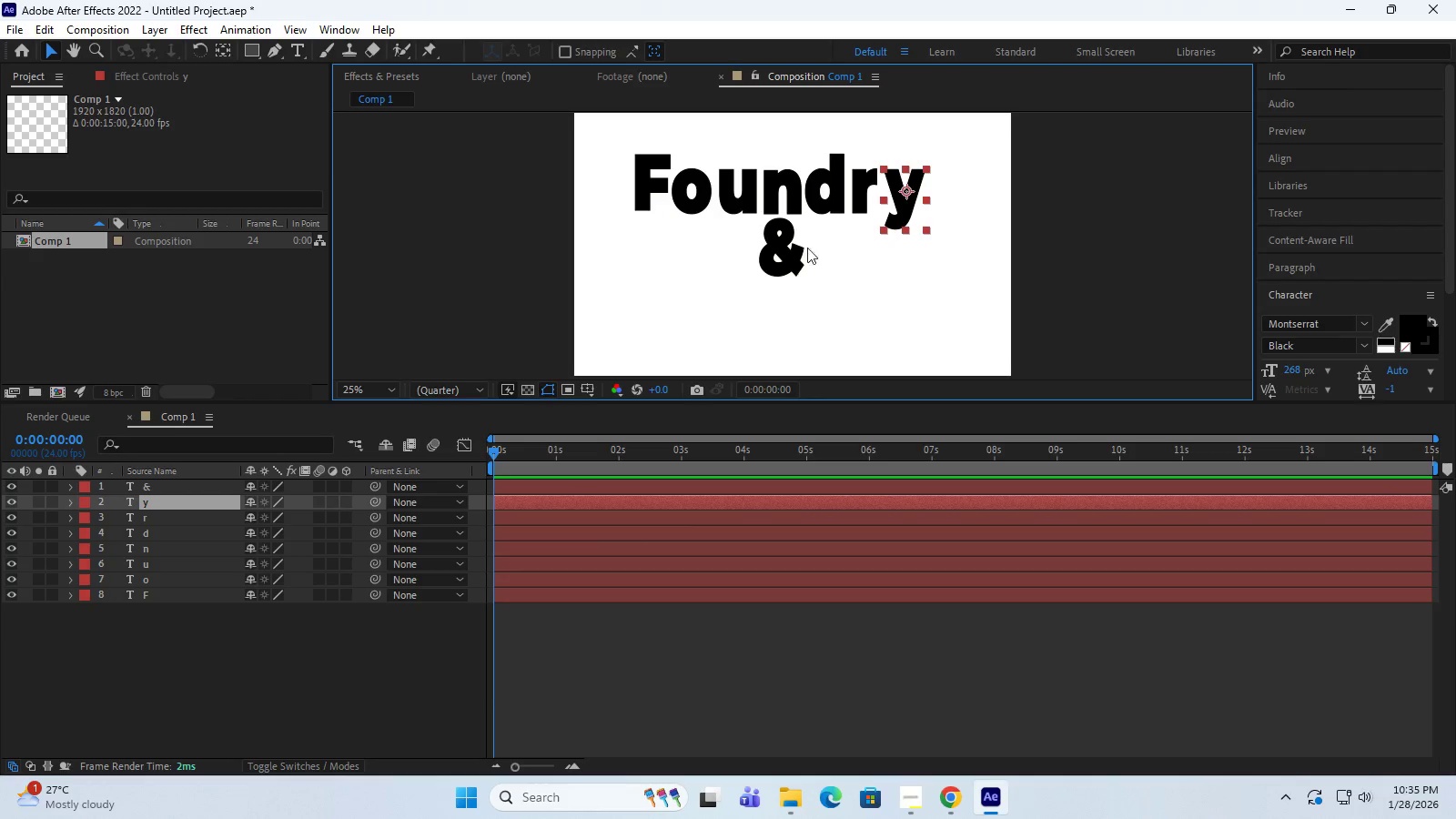 
left_click([780, 259])
 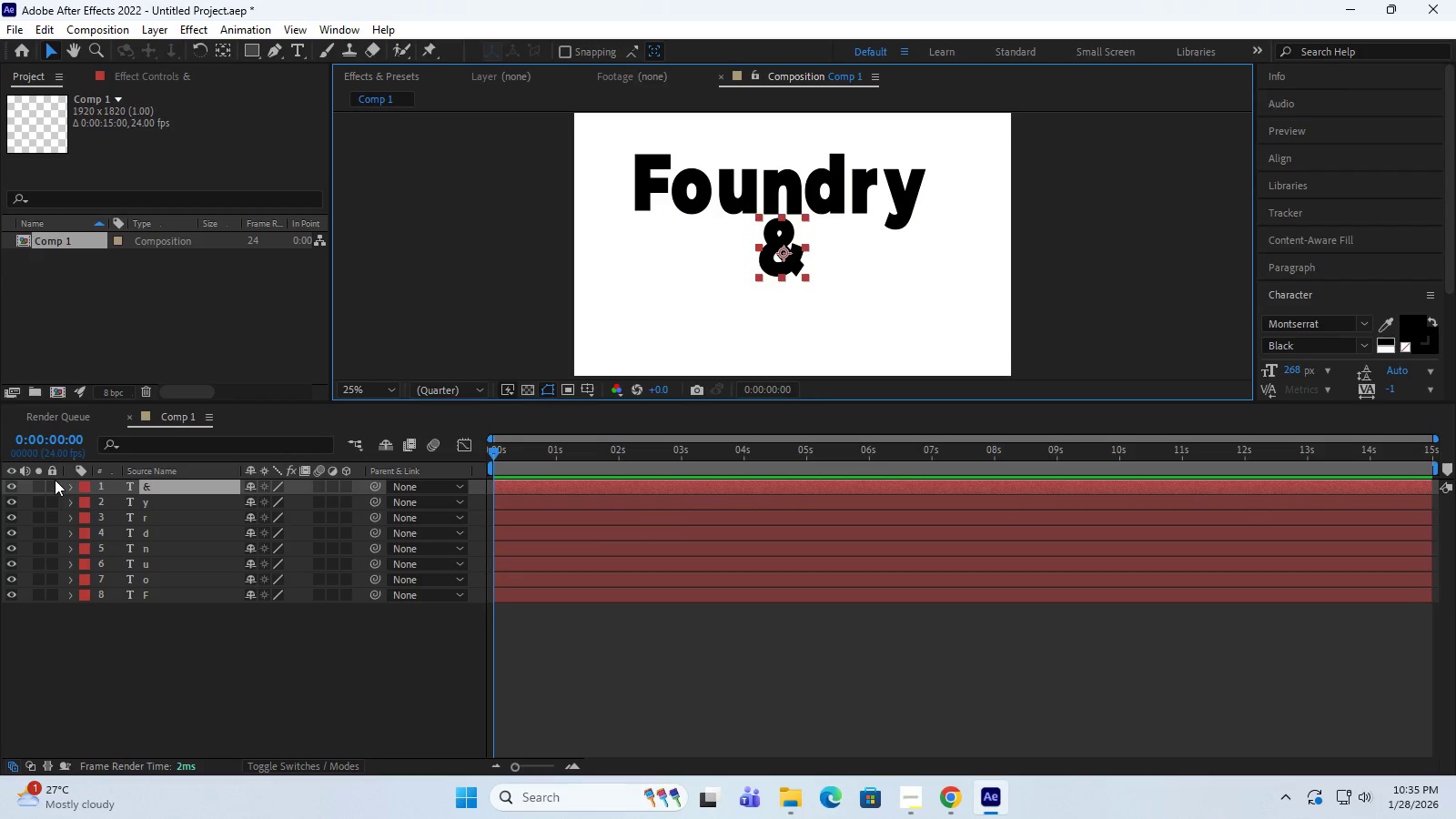 
left_click([52, 471])
 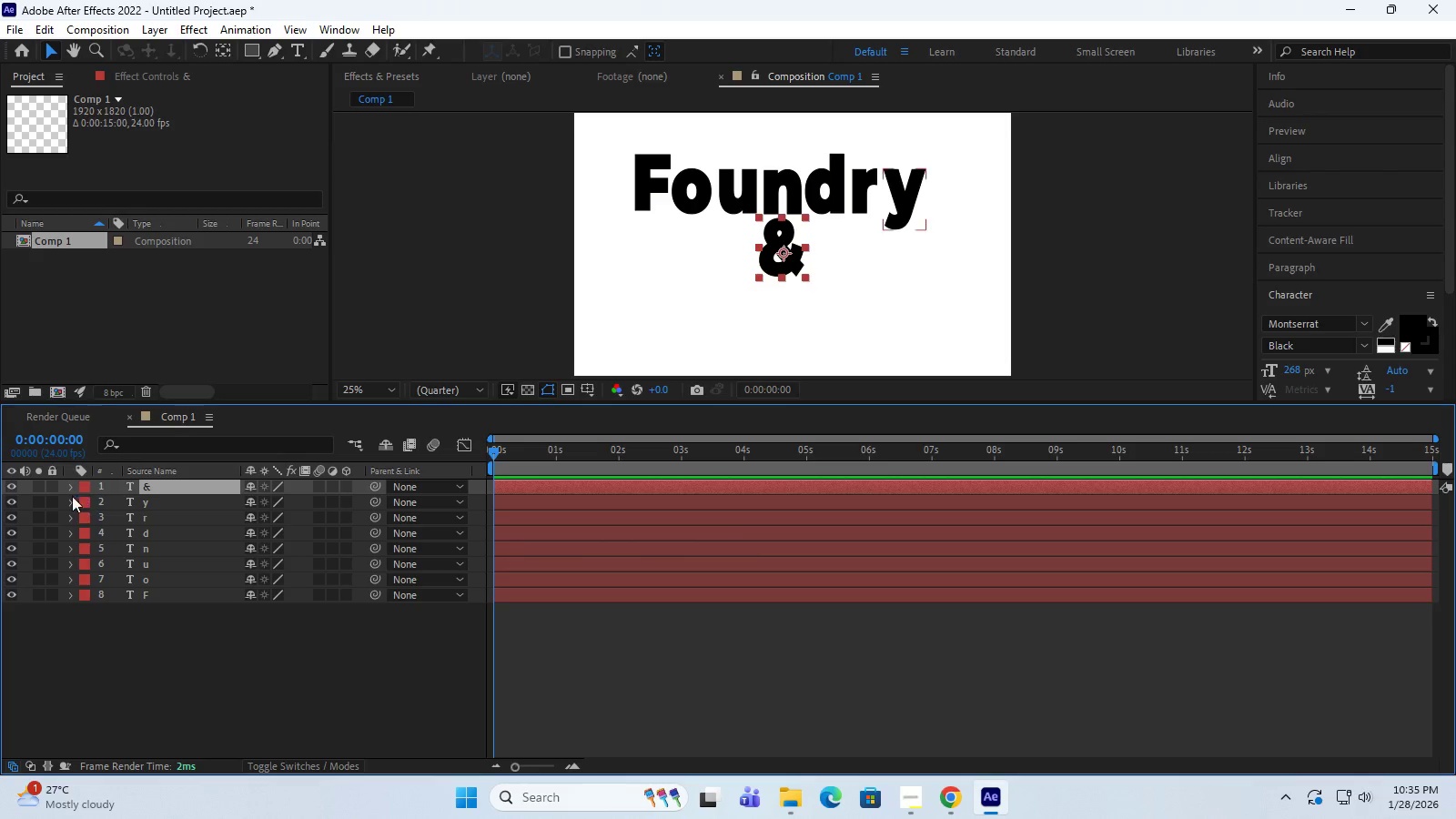 
left_click([50, 489])
 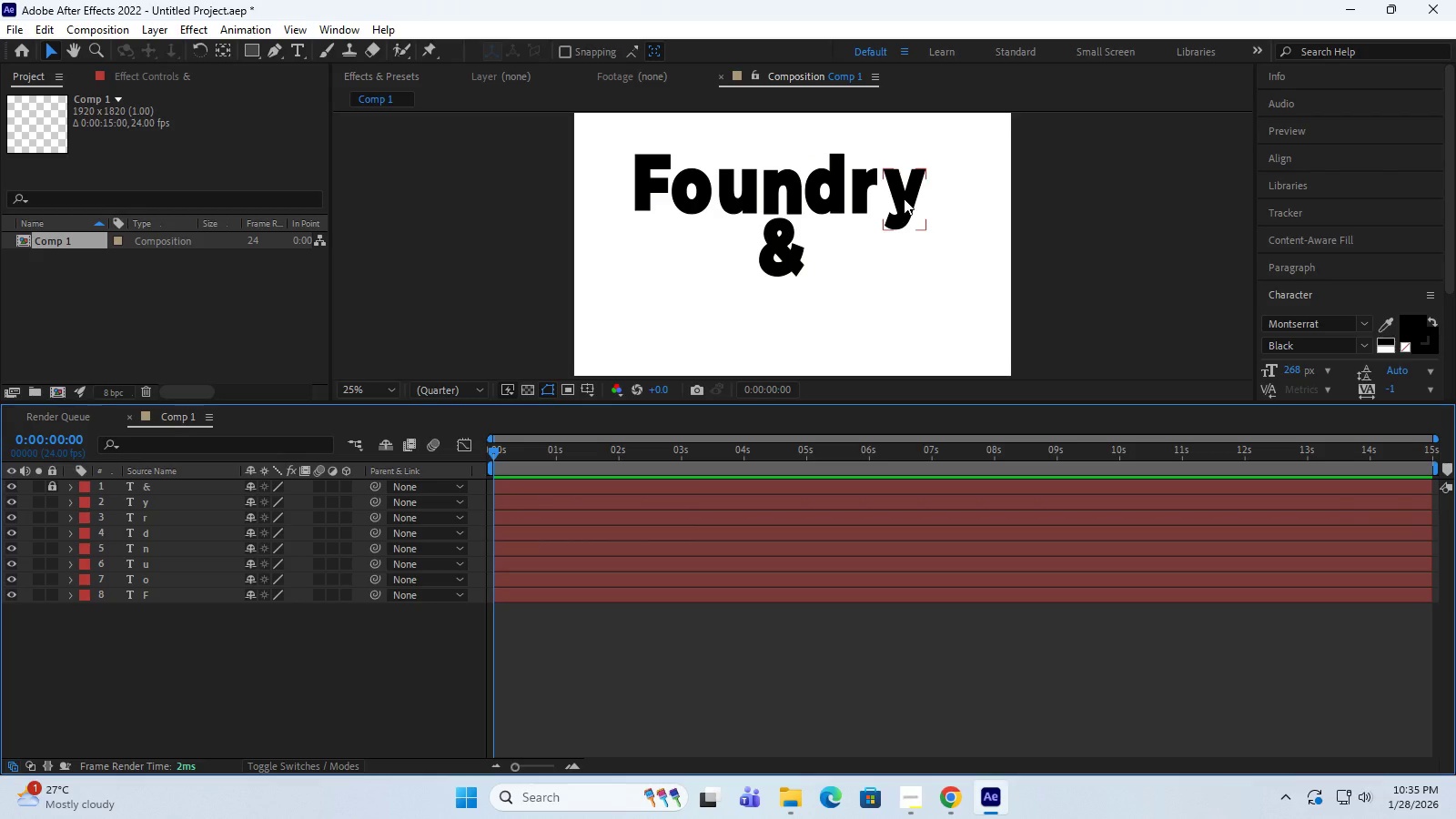 
hold_key(key=CapsLock, duration=1.5)
 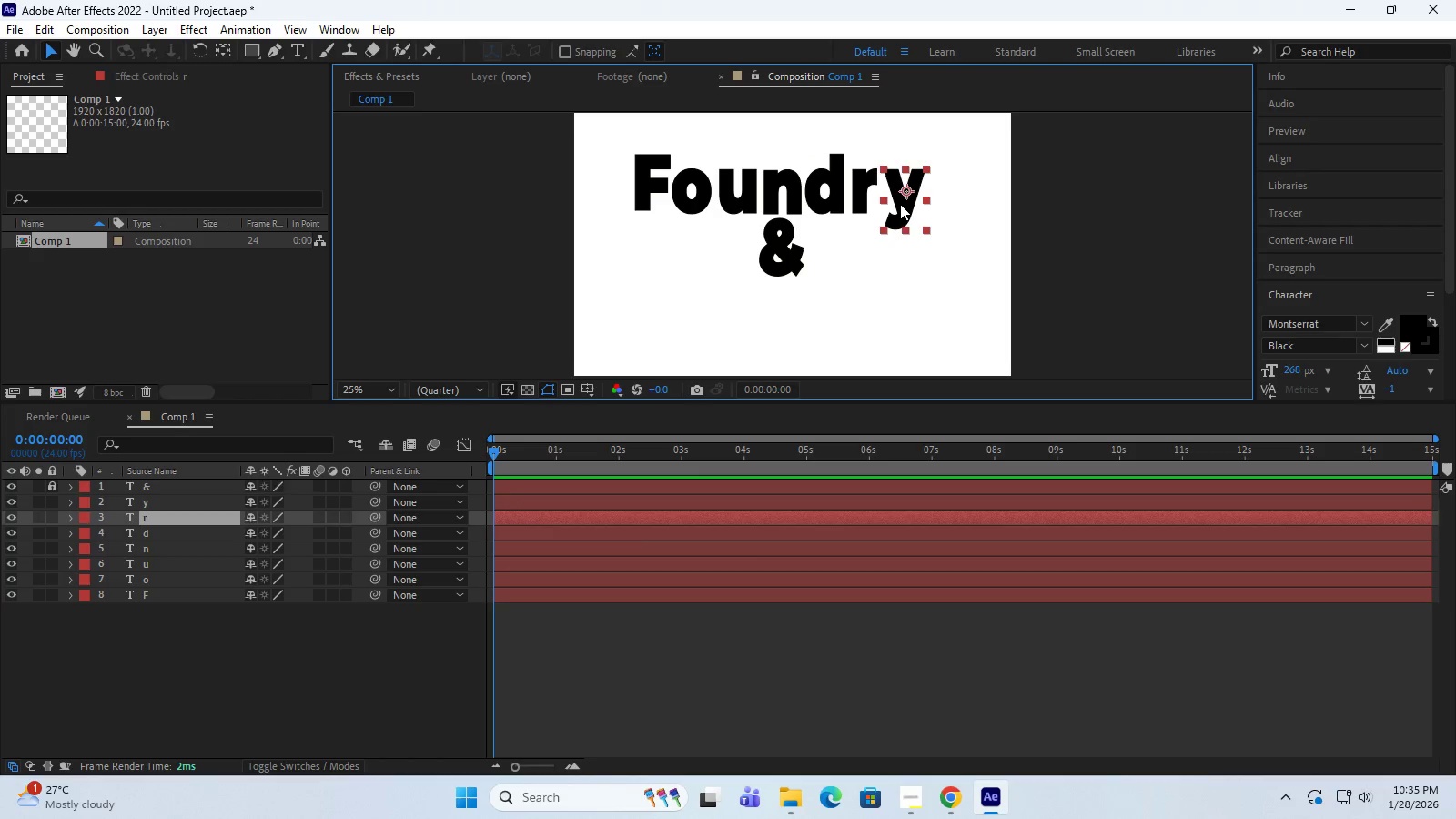 
left_click([860, 204])
 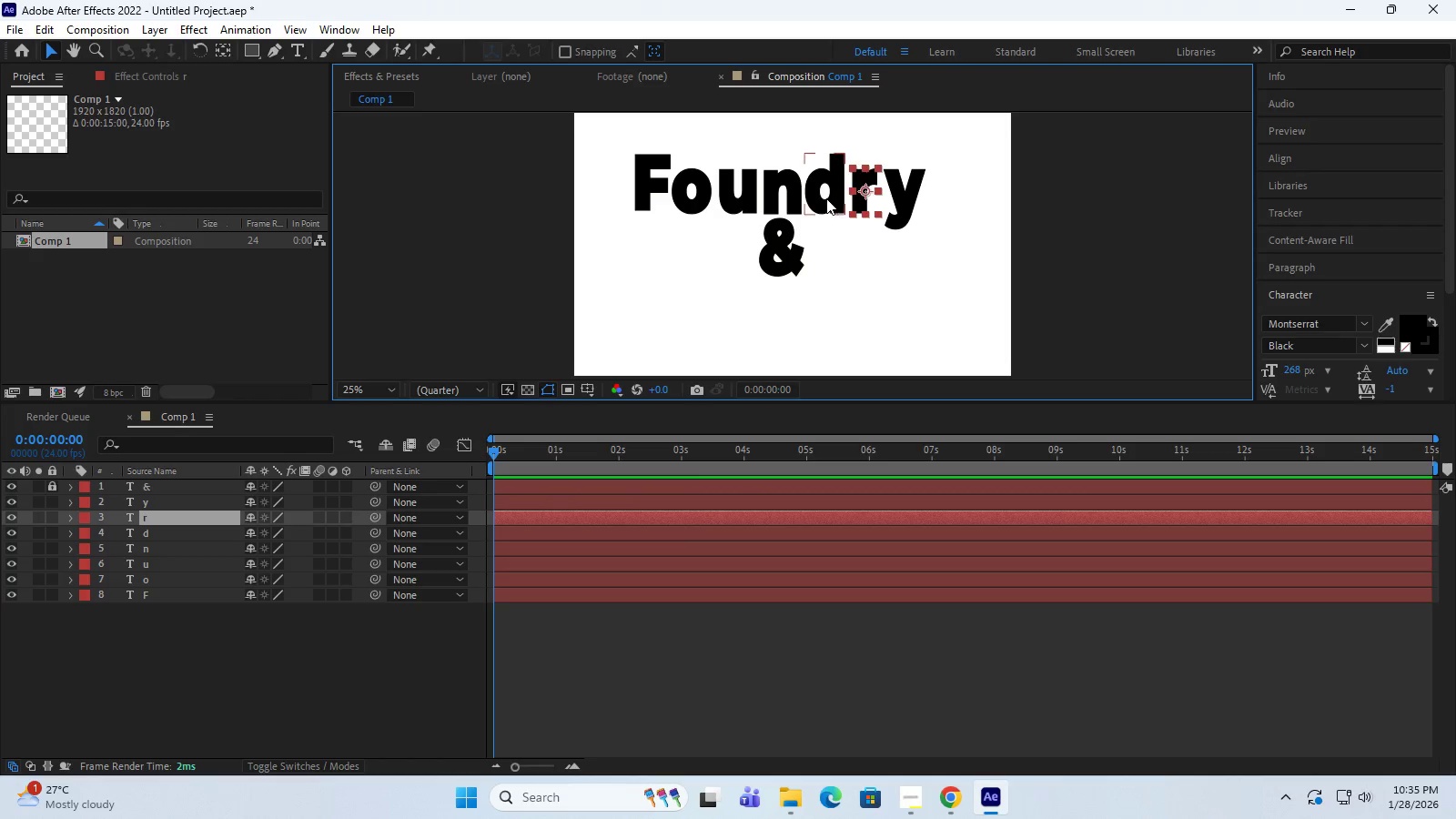 
key(CapsLock)
 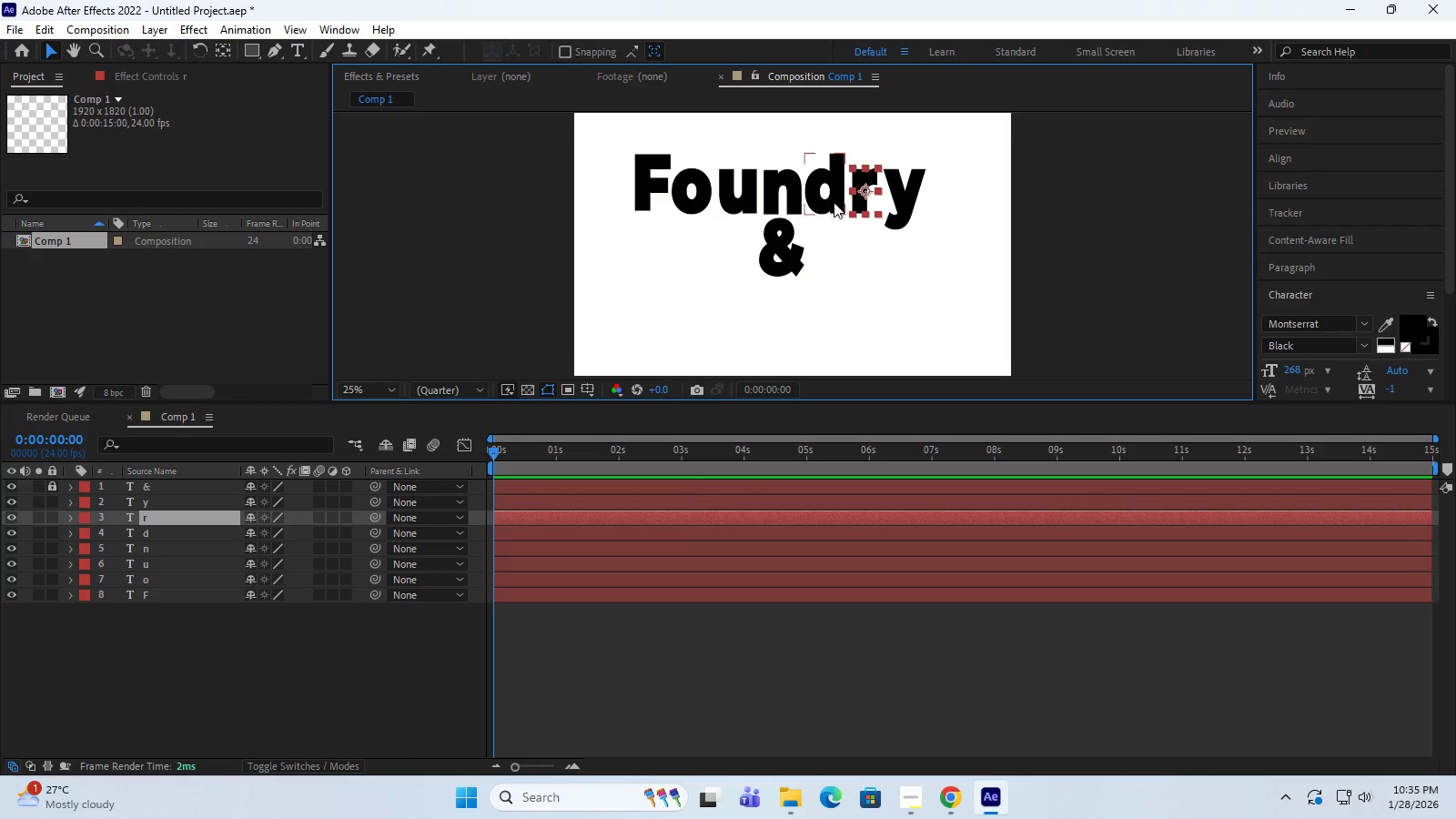 
key(CapsLock)
 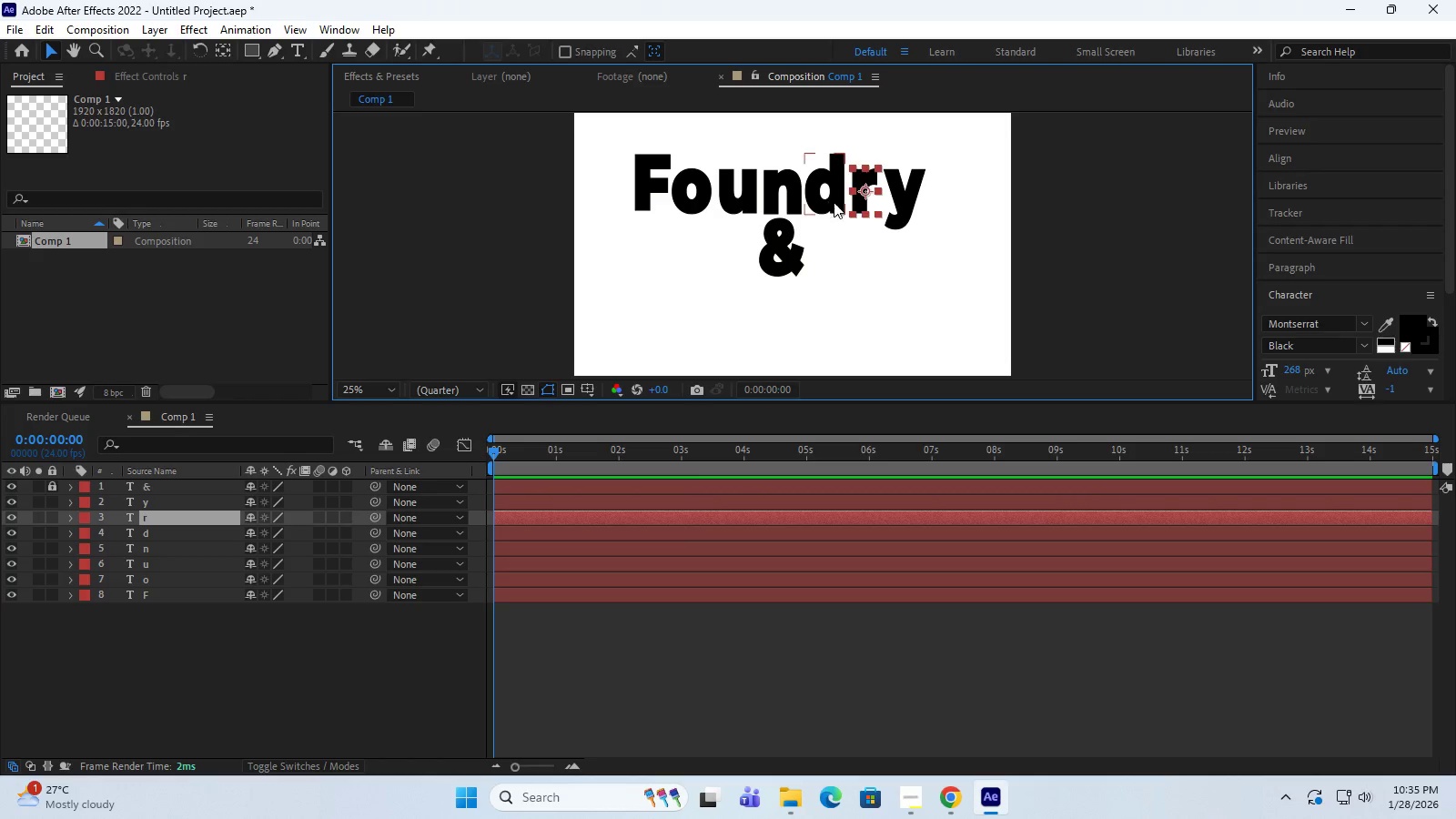 
key(CapsLock)
 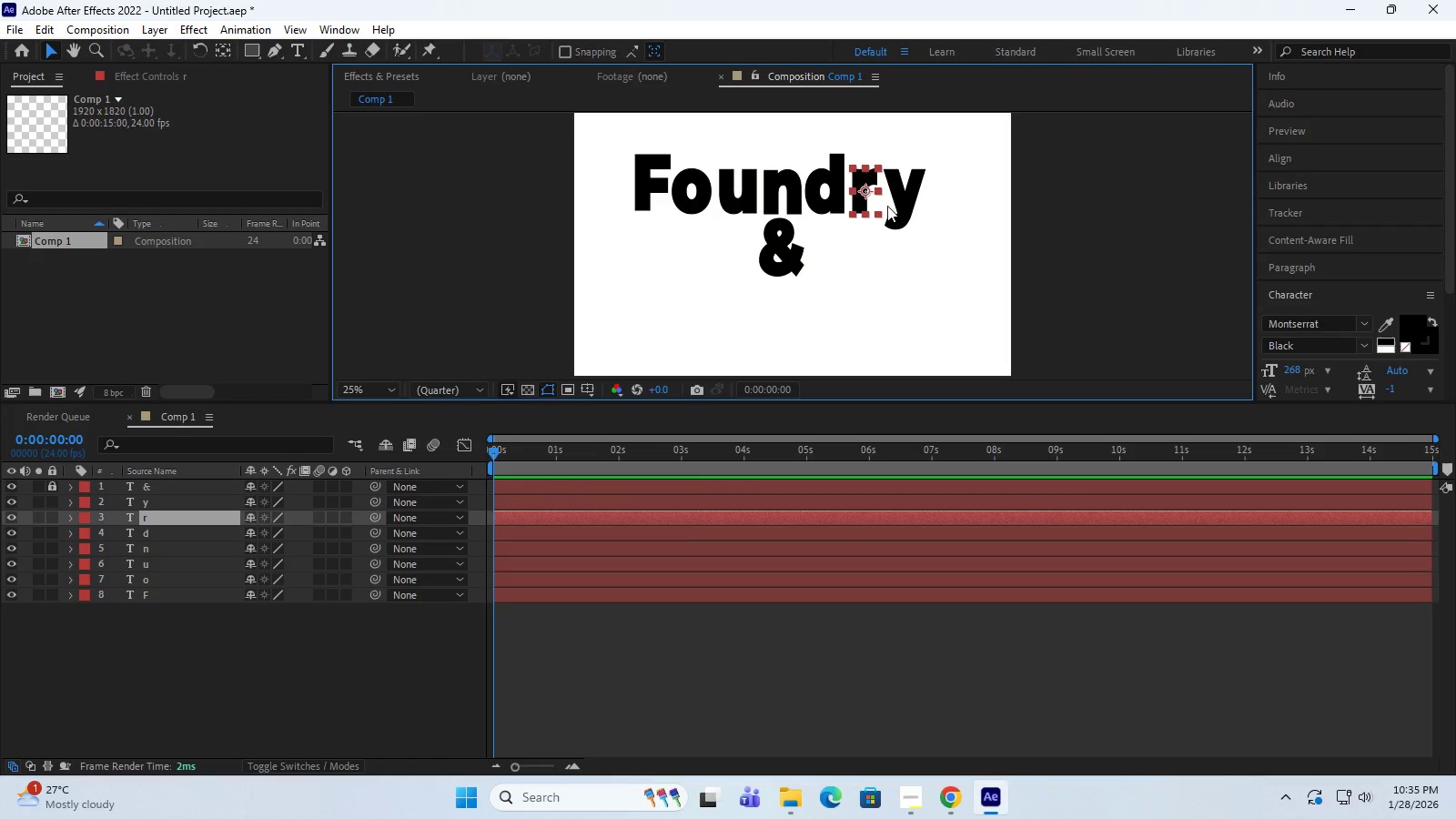 
key(CapsLock)
 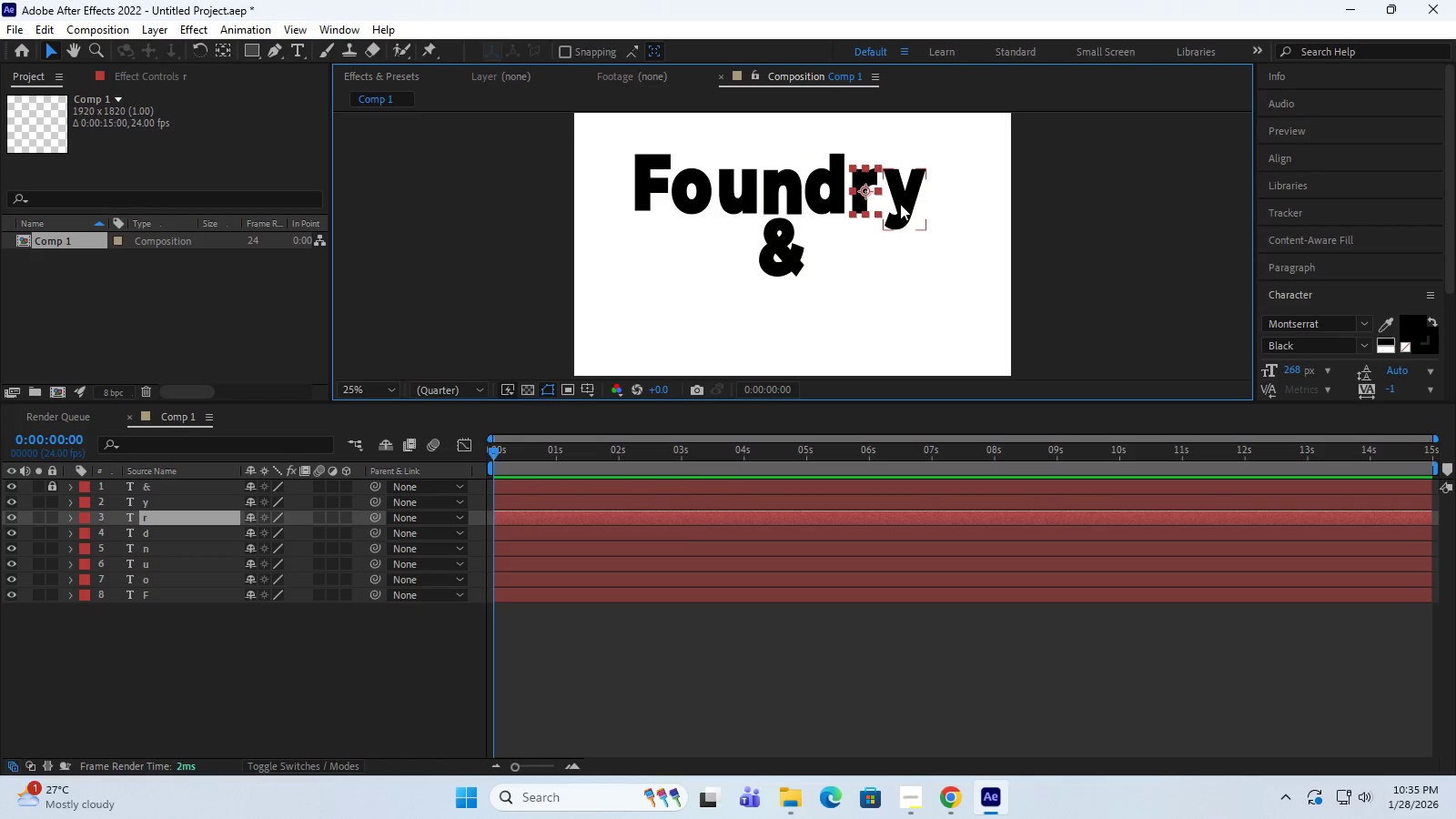 
left_click([900, 204])
 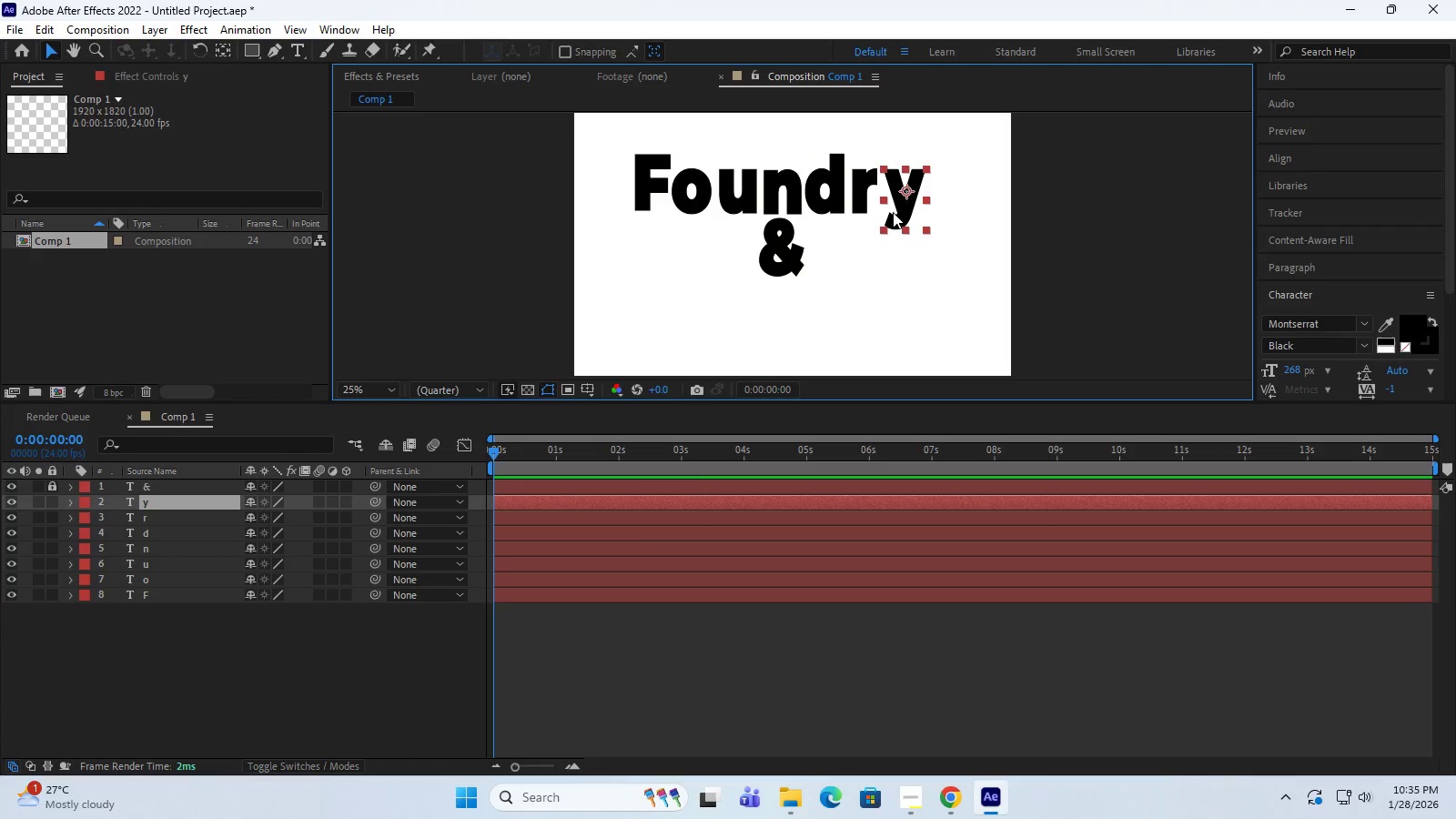 
hold_key(key=ShiftLeft, duration=1.5)
left_click([859, 205])
 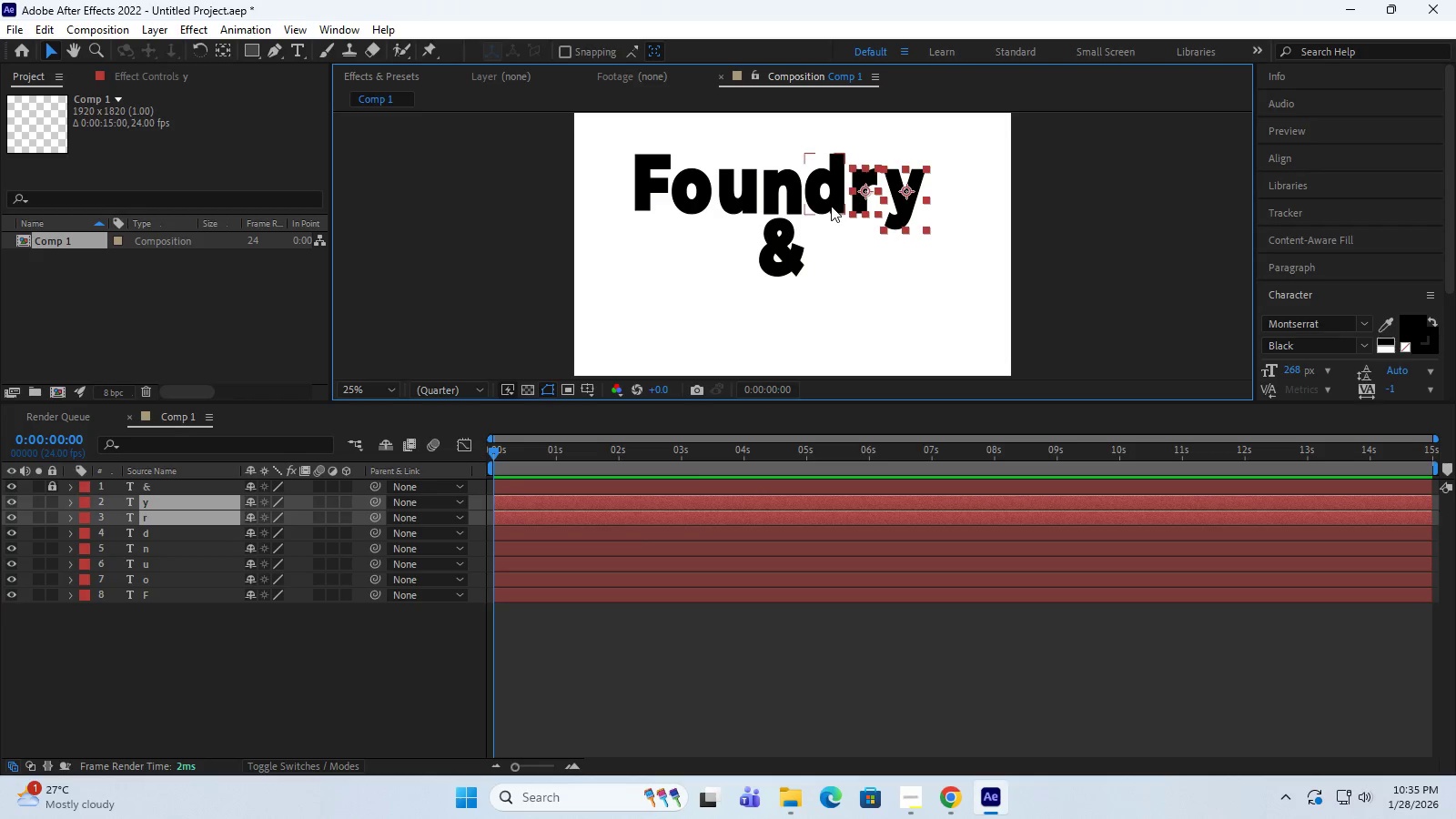 
left_click([831, 205])
 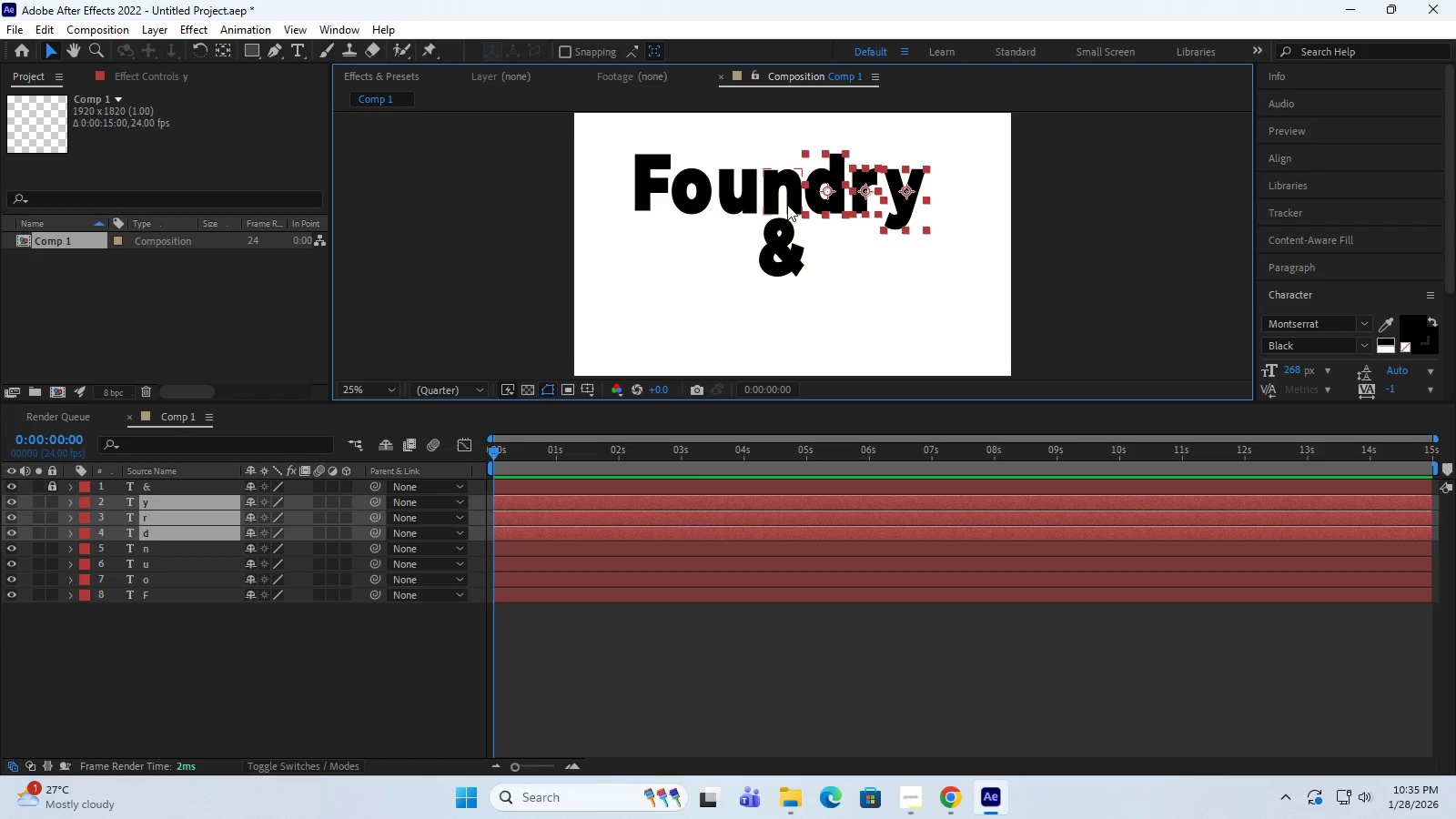 
hold_key(key=ShiftLeft, duration=1.53)
left_click([787, 205])
 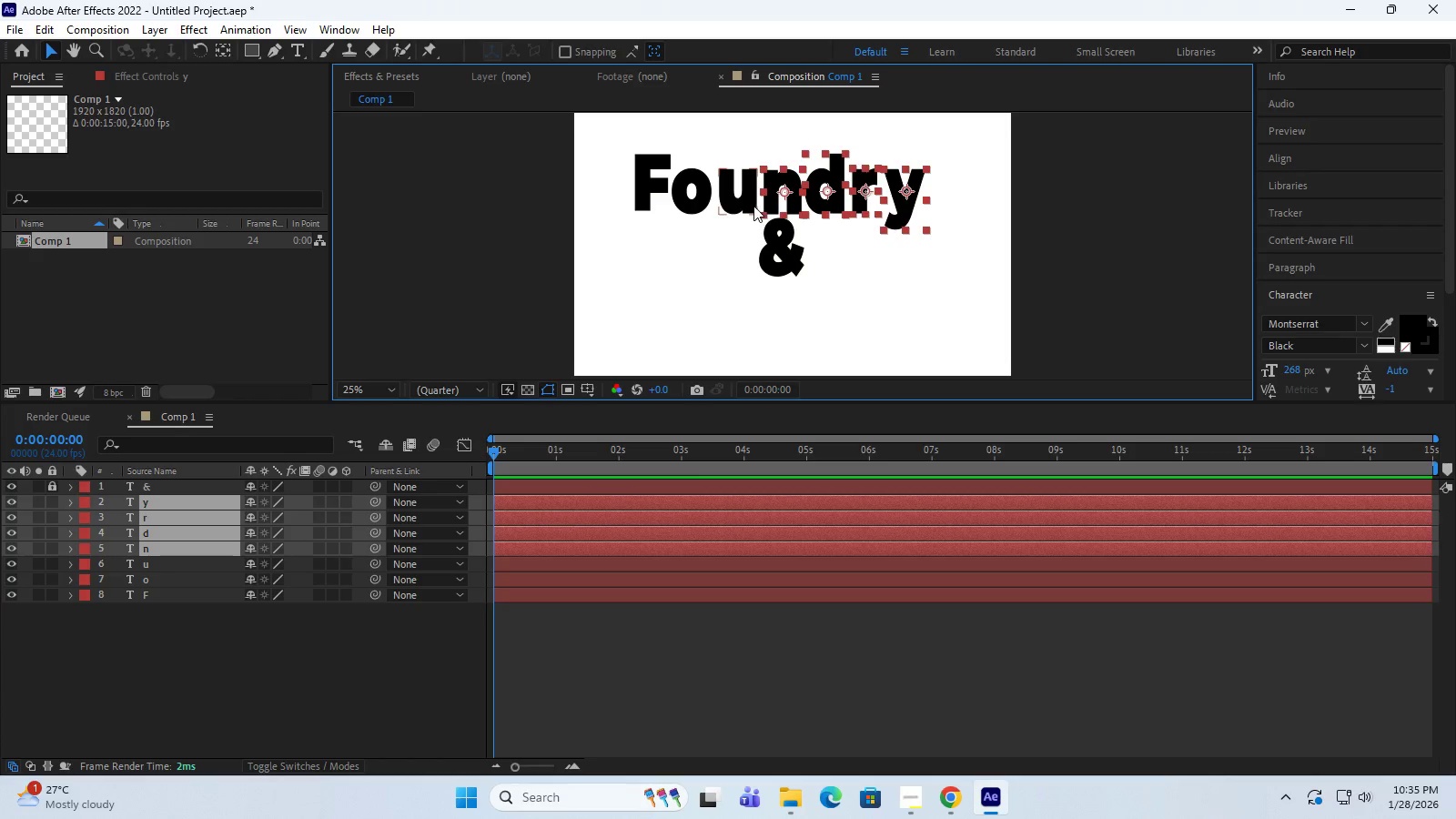 
left_click([751, 207])
 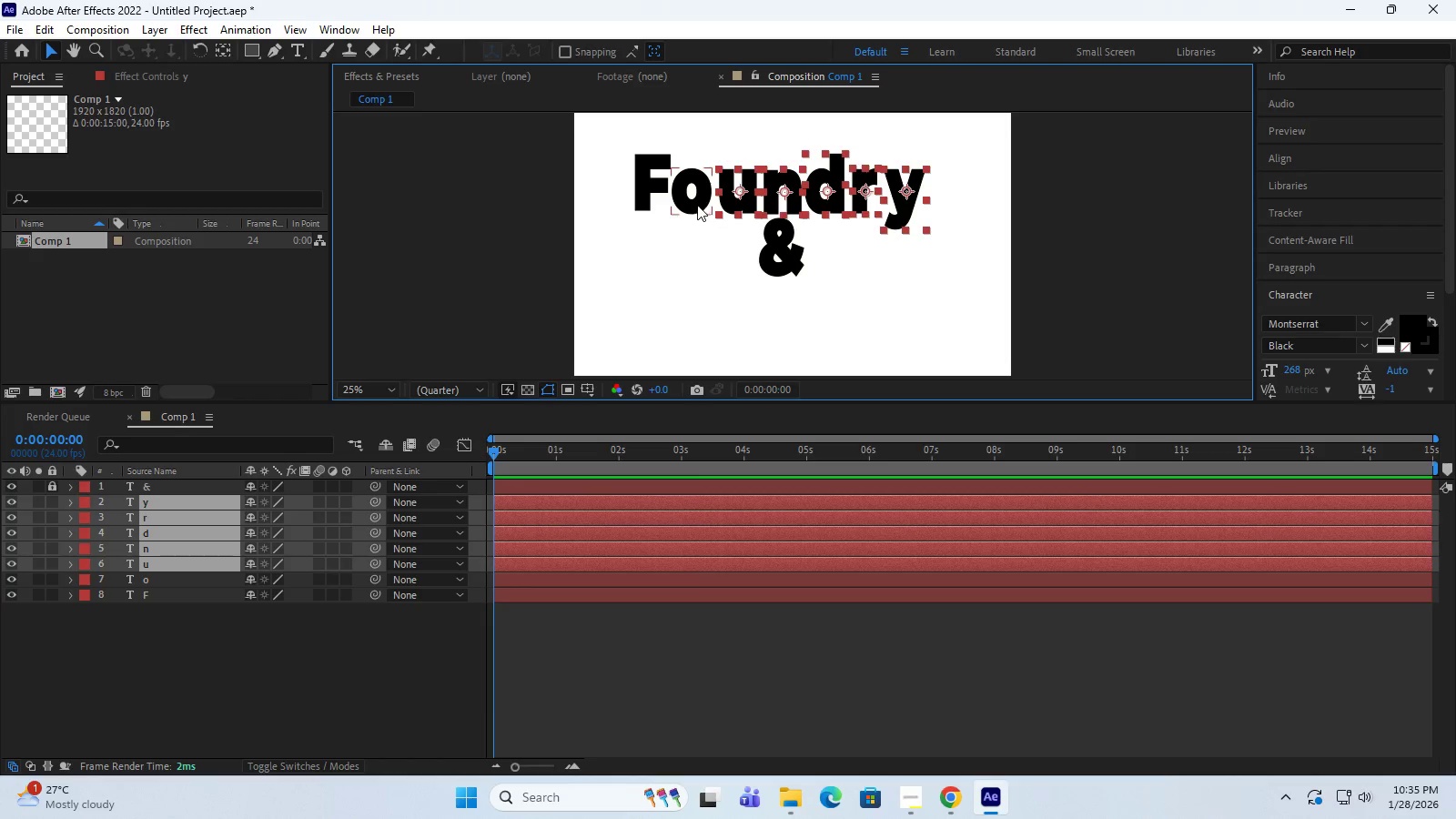 
left_click([697, 205])
 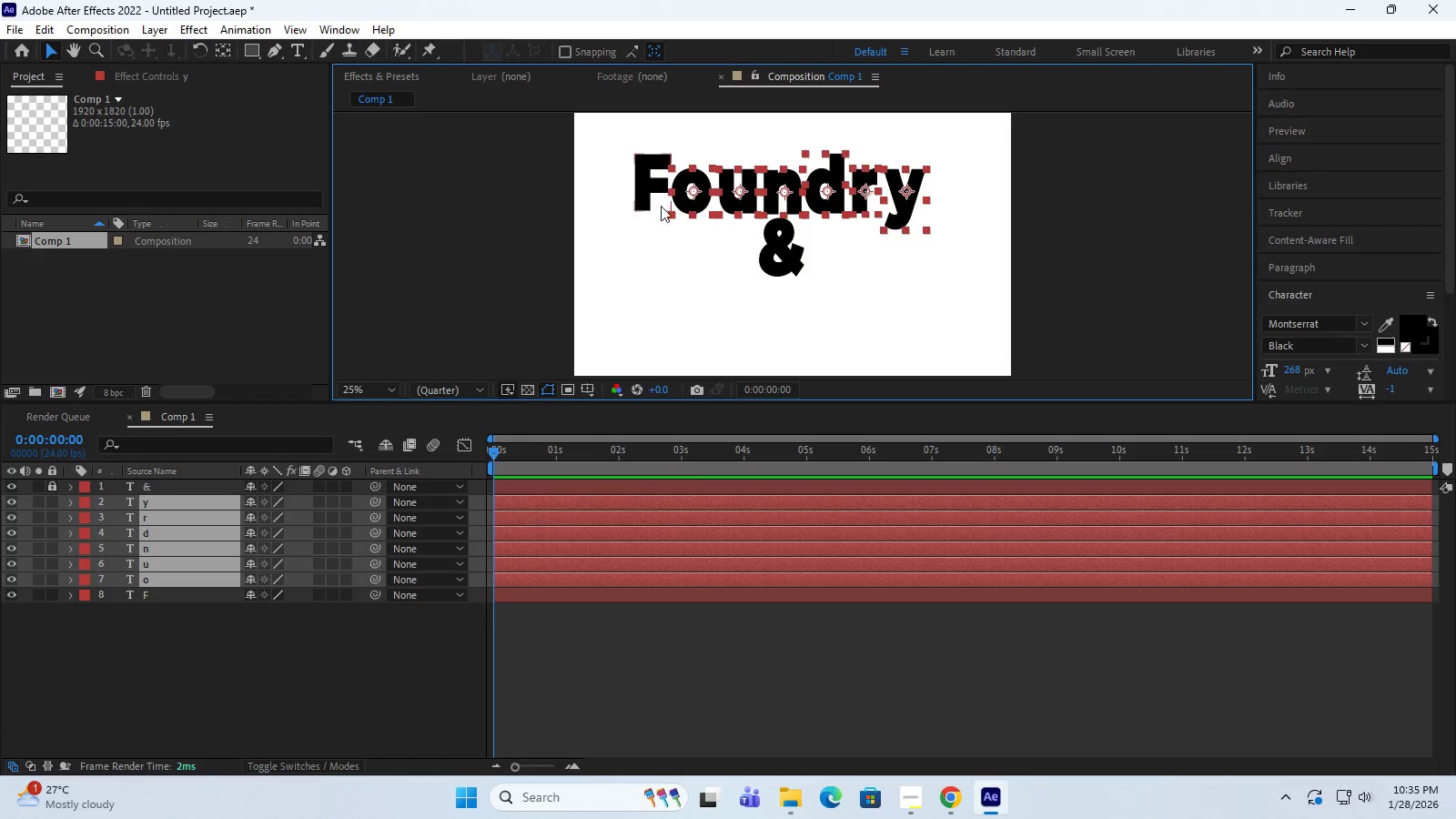 
hold_key(key=ShiftLeft, duration=1.08)
left_click([643, 199])
 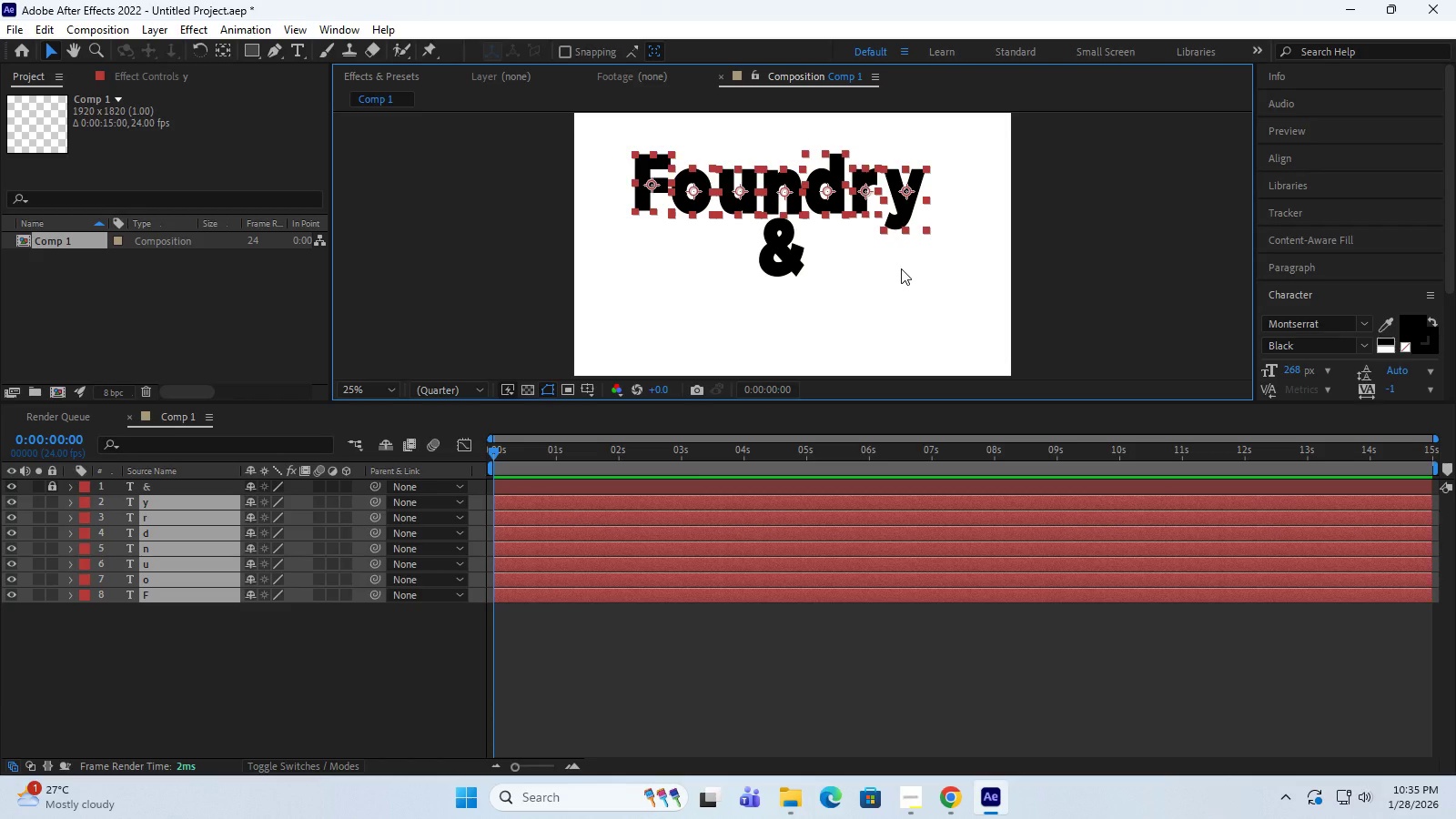 
key(Control+D)
 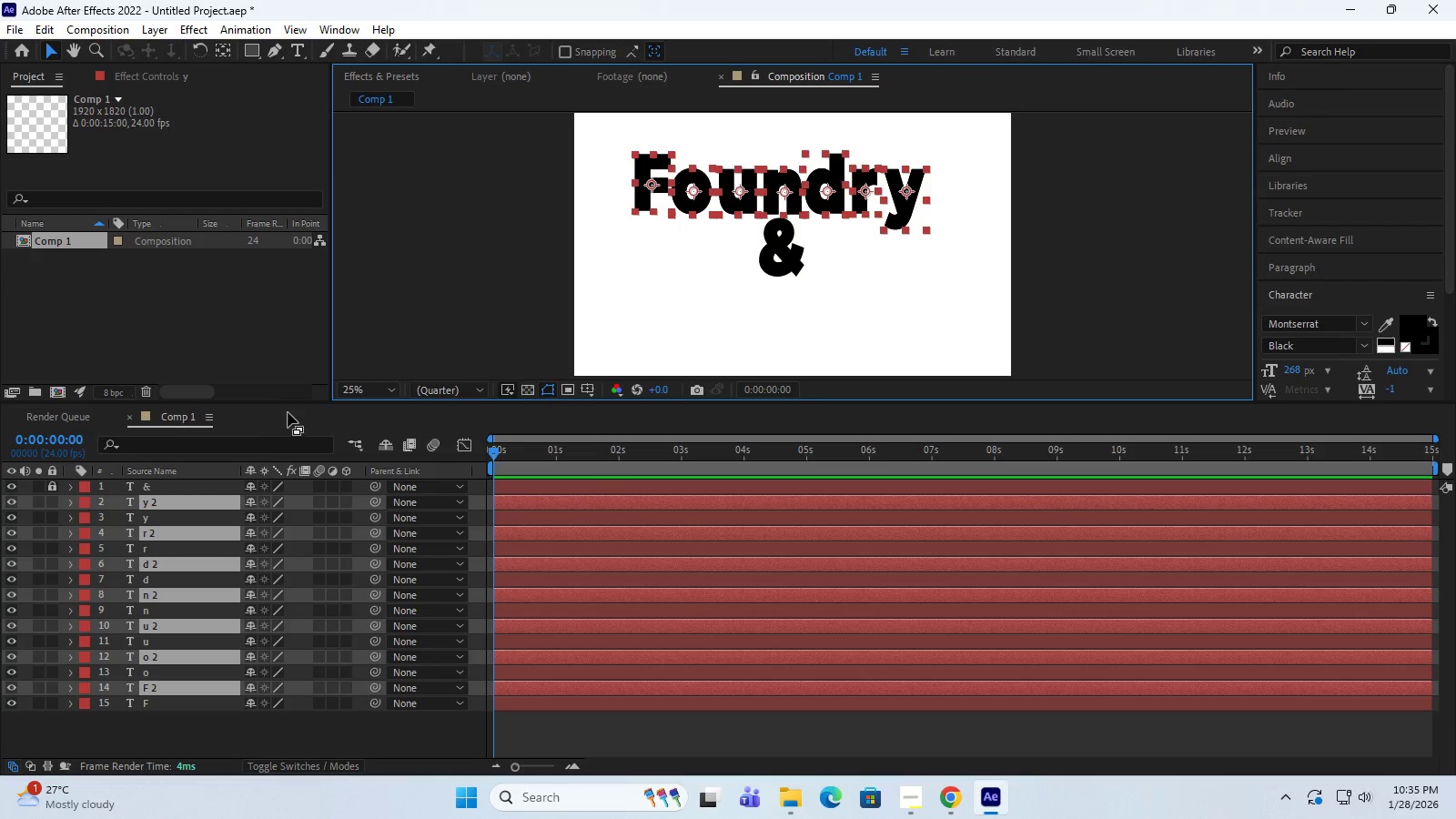 
wait(5.05)
 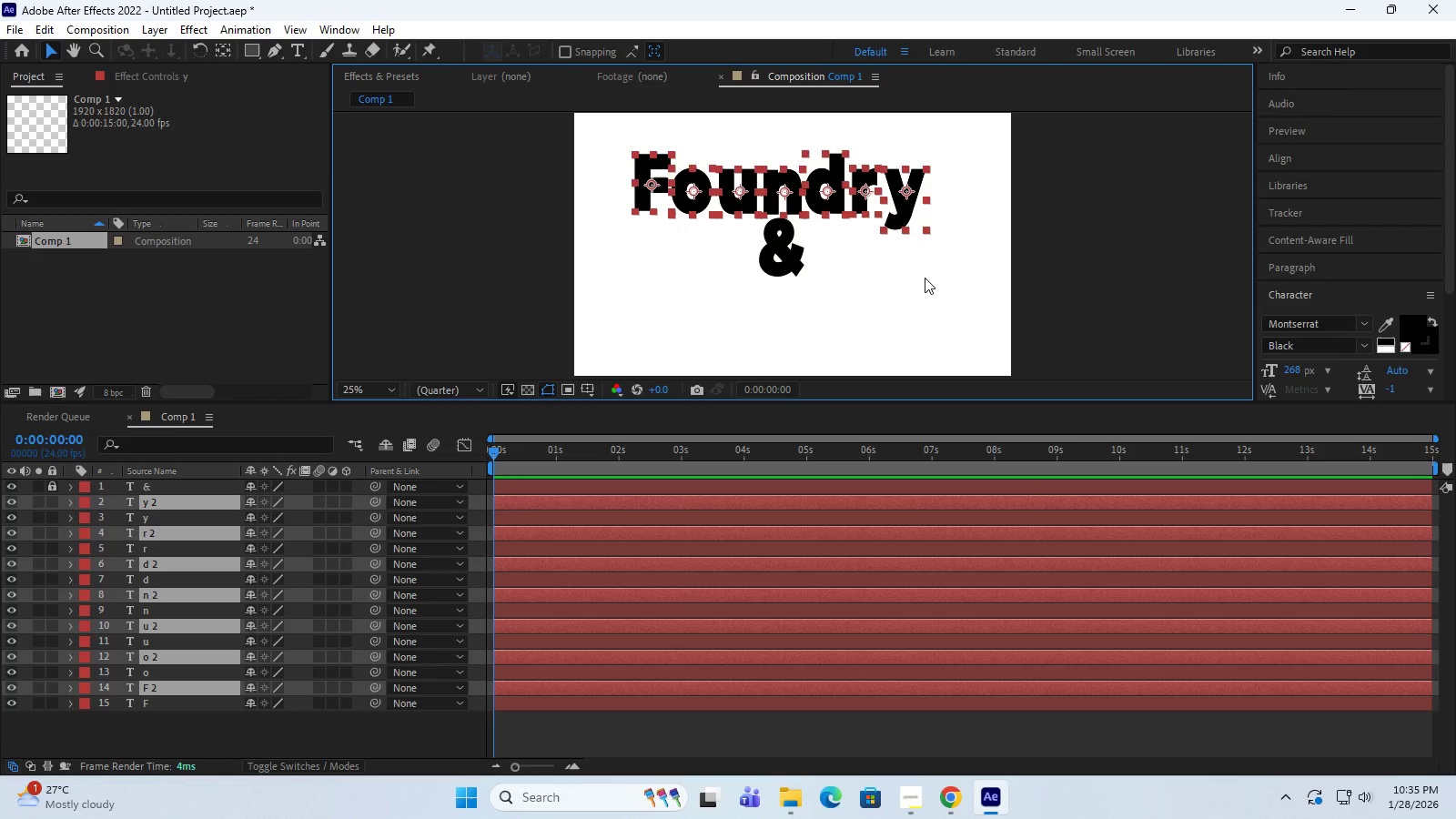 
left_click([703, 279])
 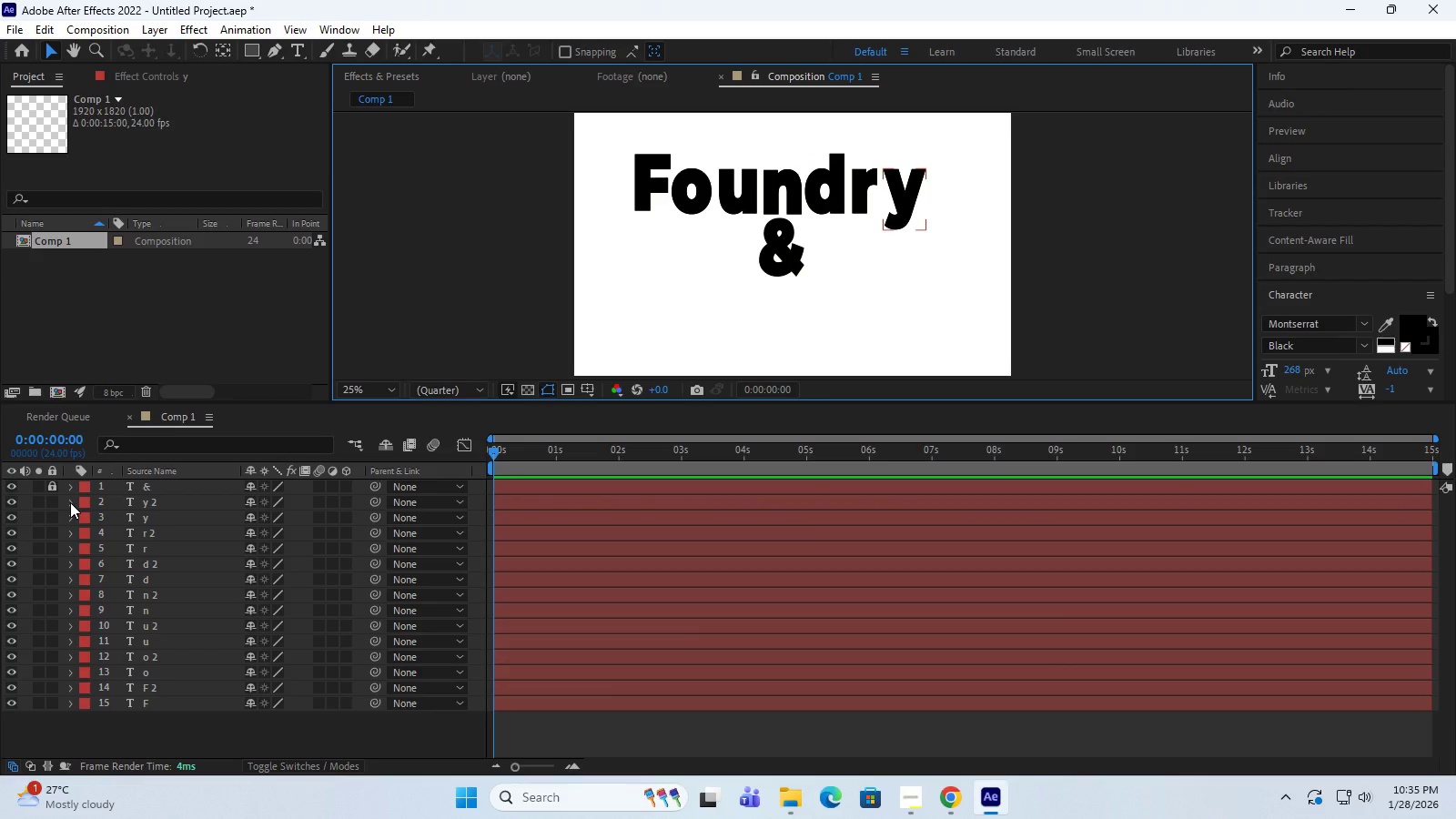 
left_click([71, 502])
 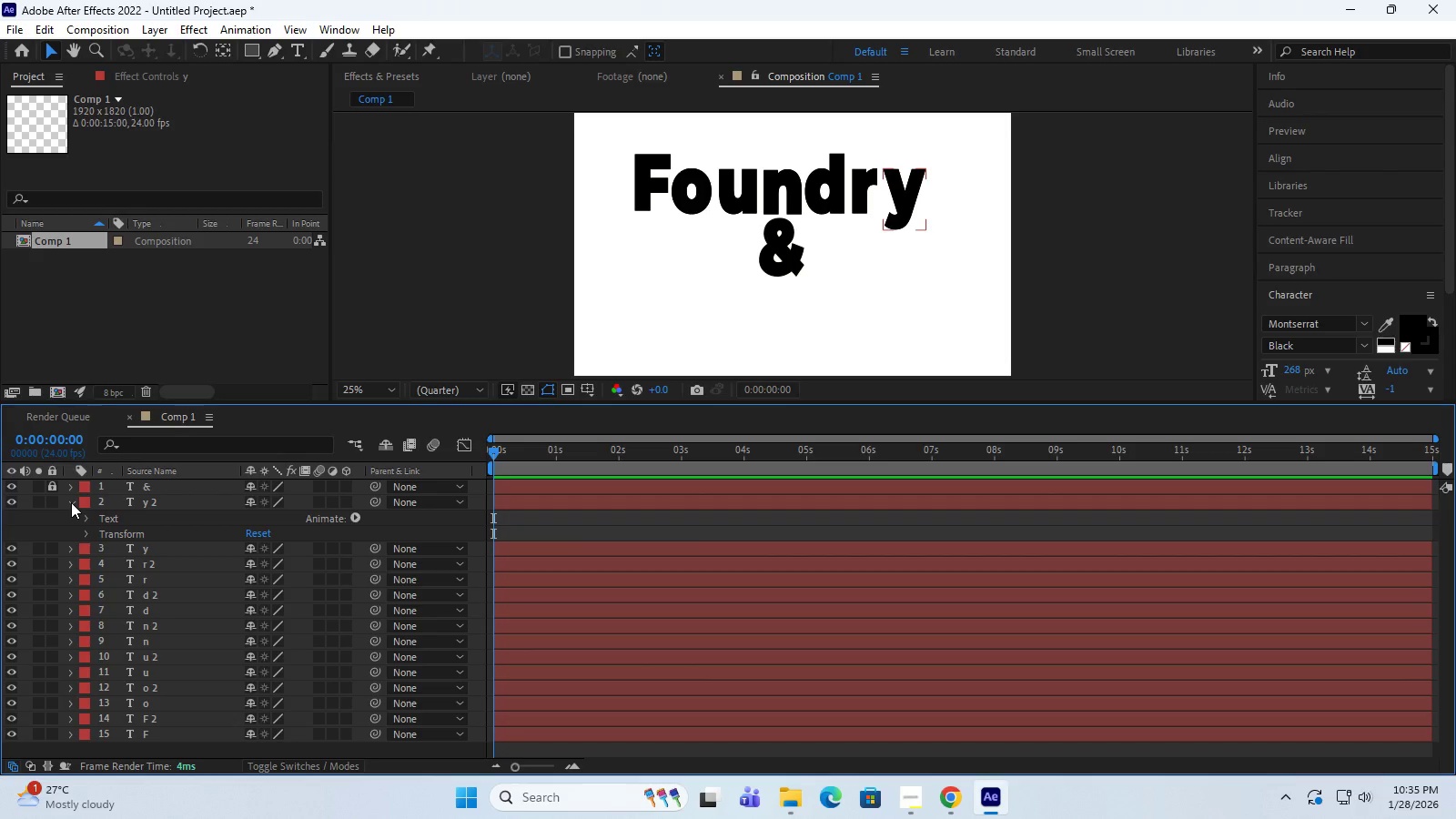 
left_click([71, 502])
 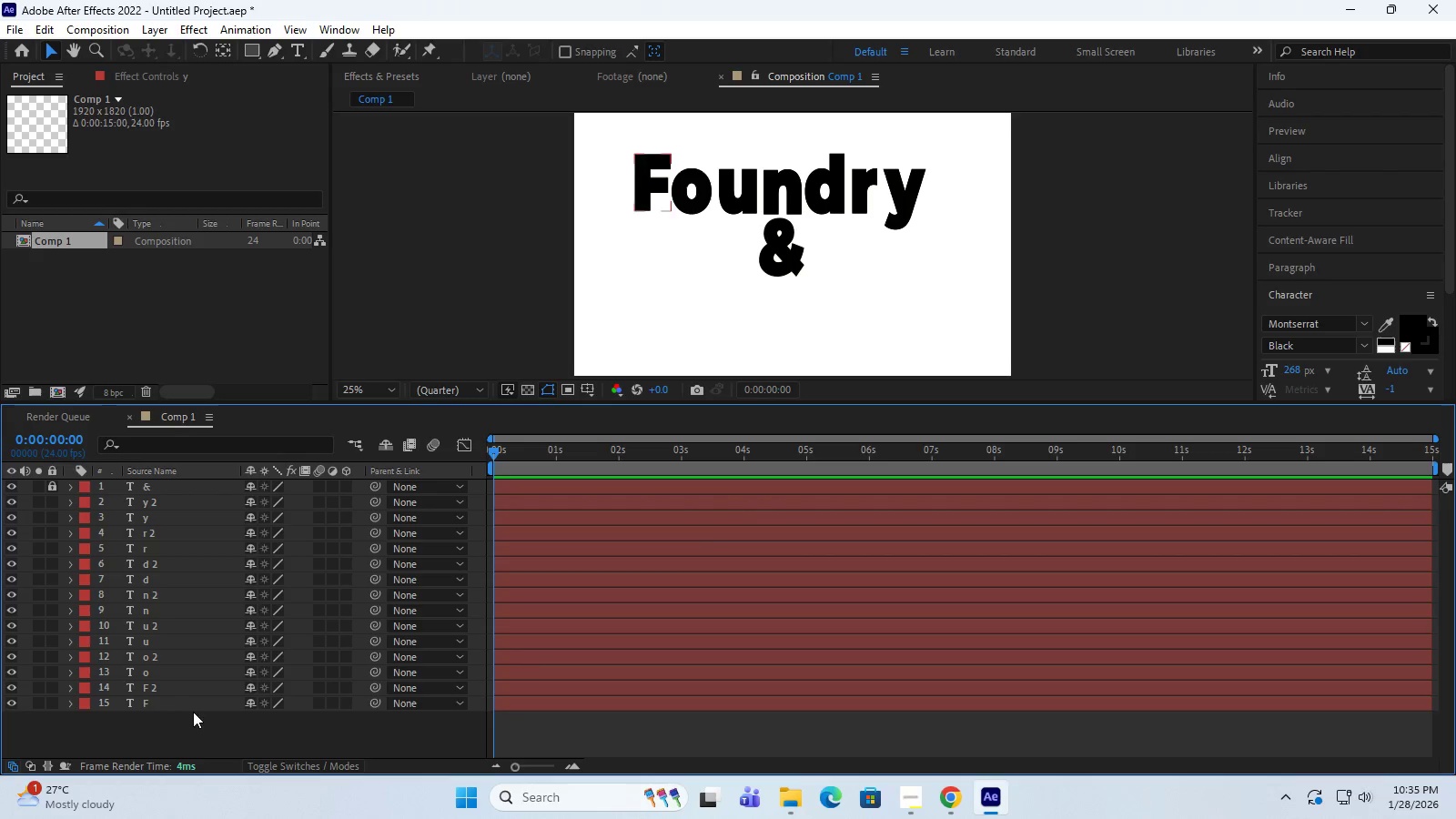 
left_click([207, 740])
 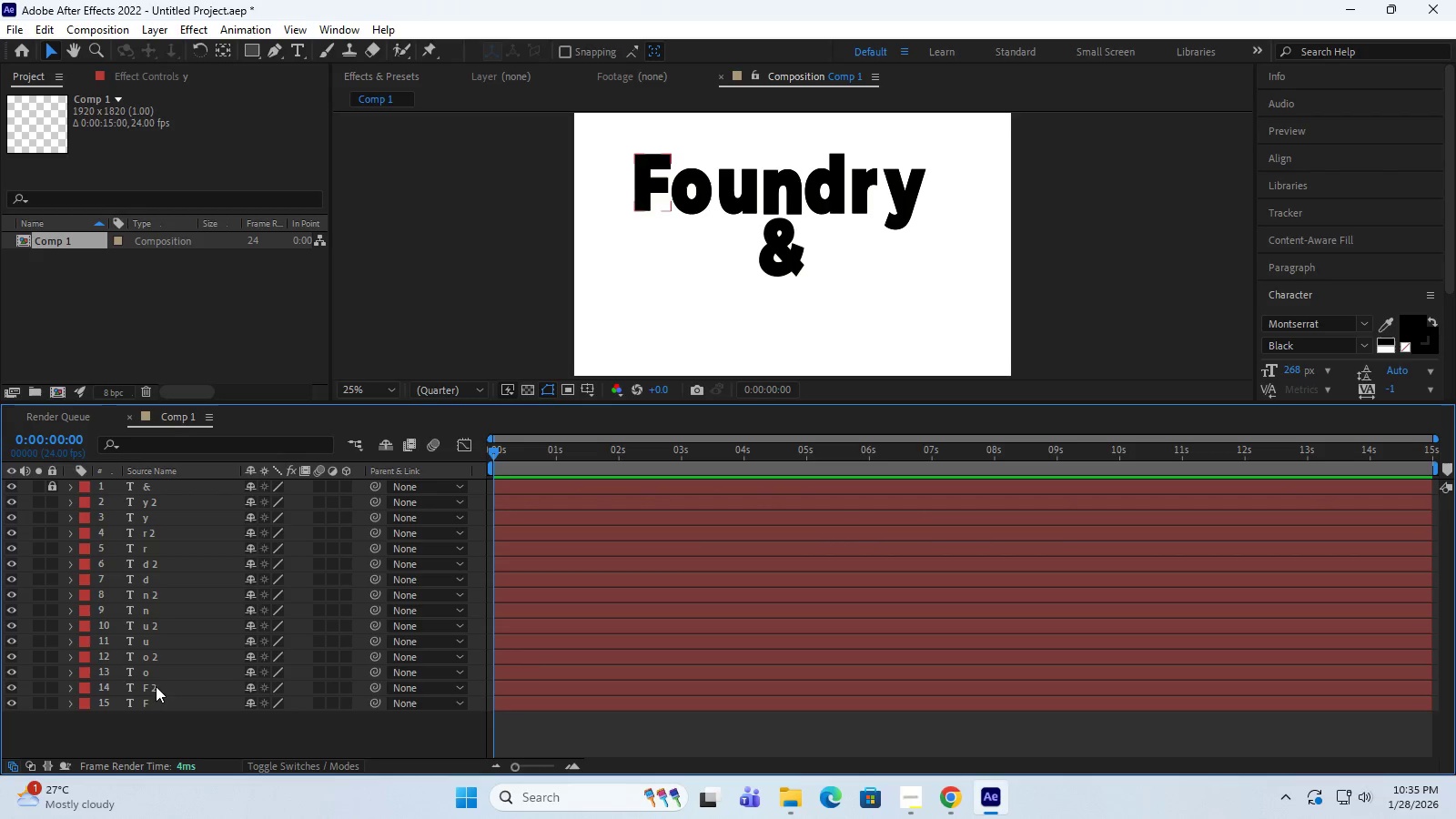 
wait(6.47)
 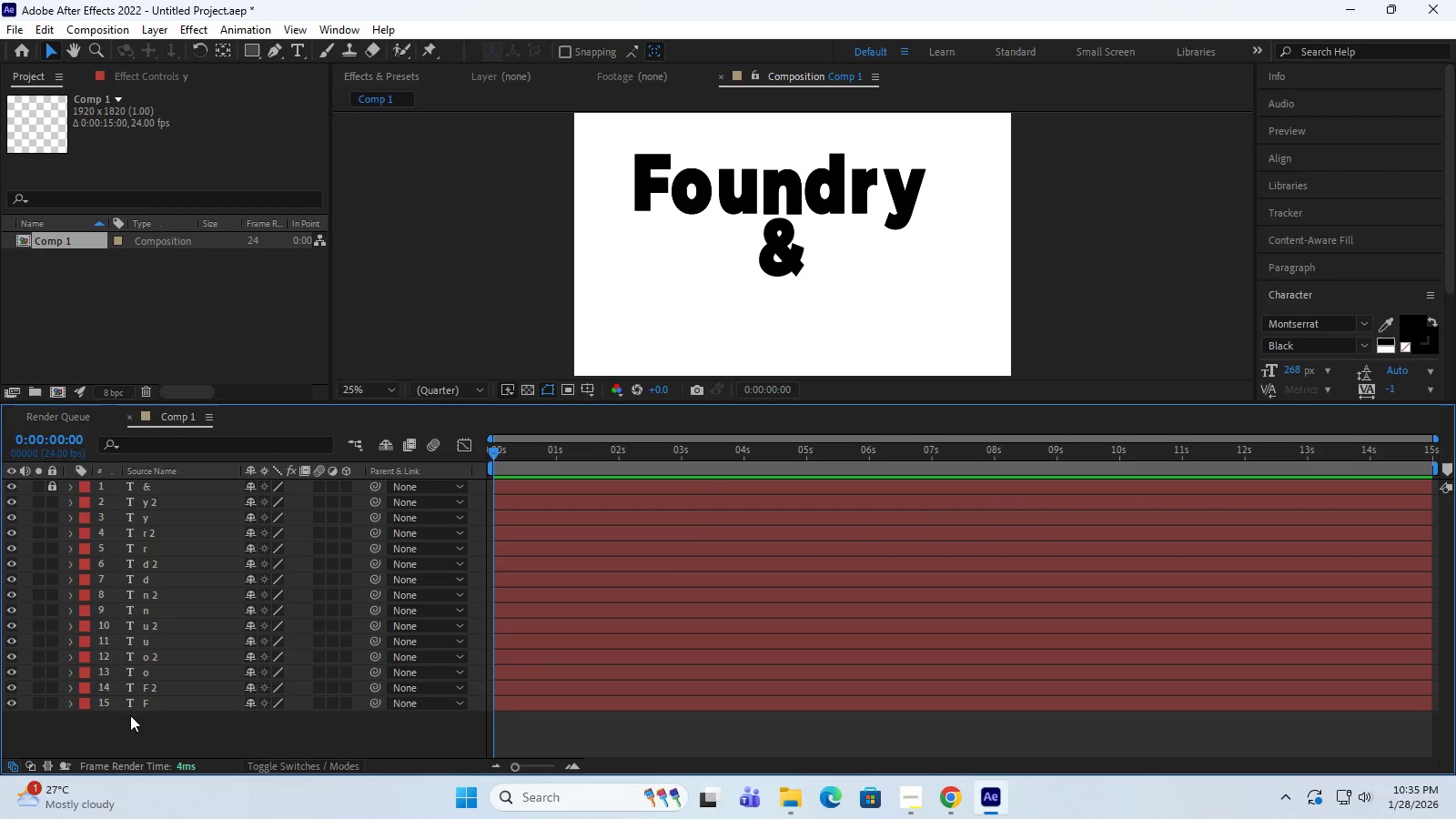 
left_click([159, 697])
 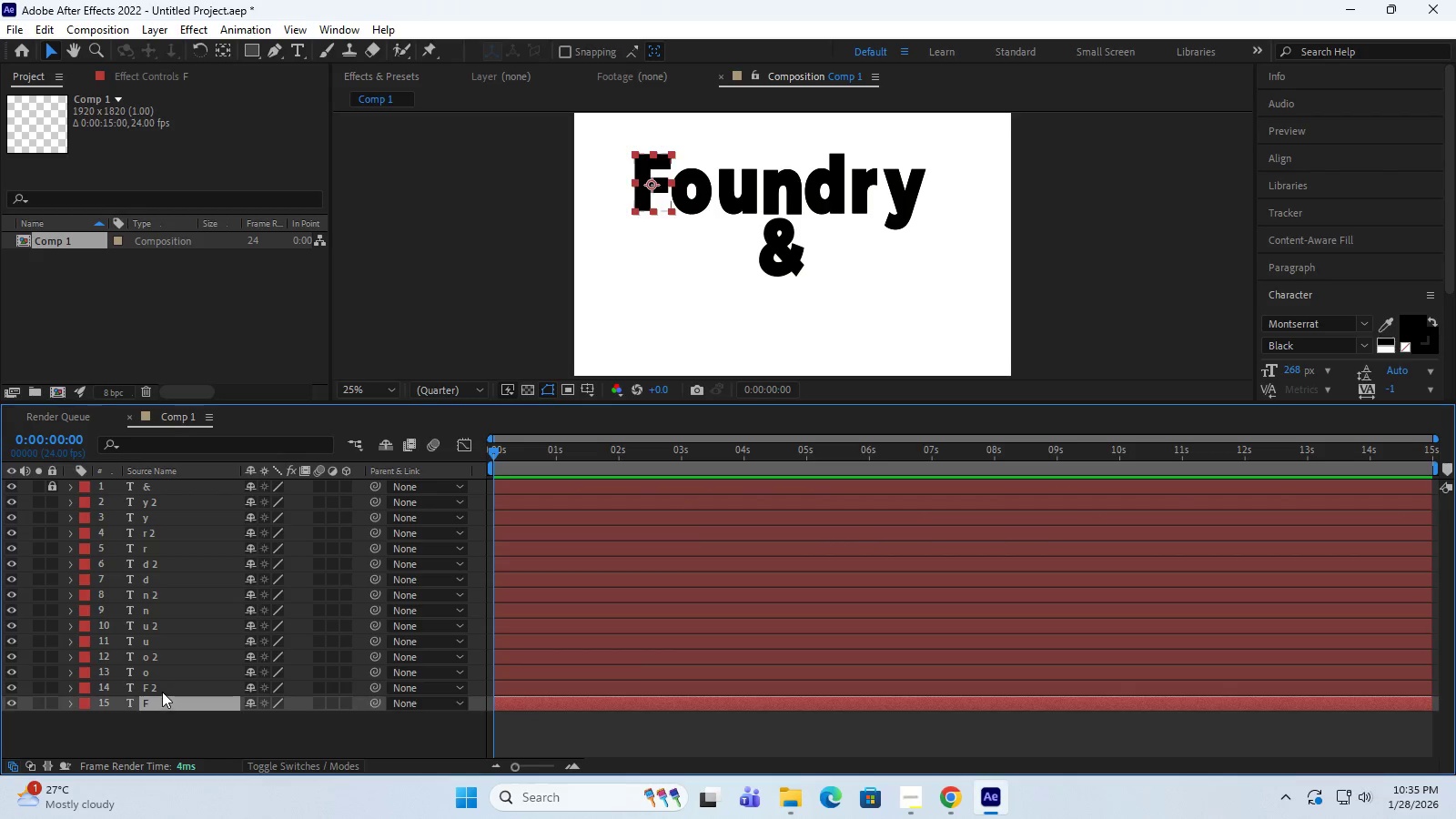 
hold_key(key=ShiftLeft, duration=0.89)
left_click([168, 671])
 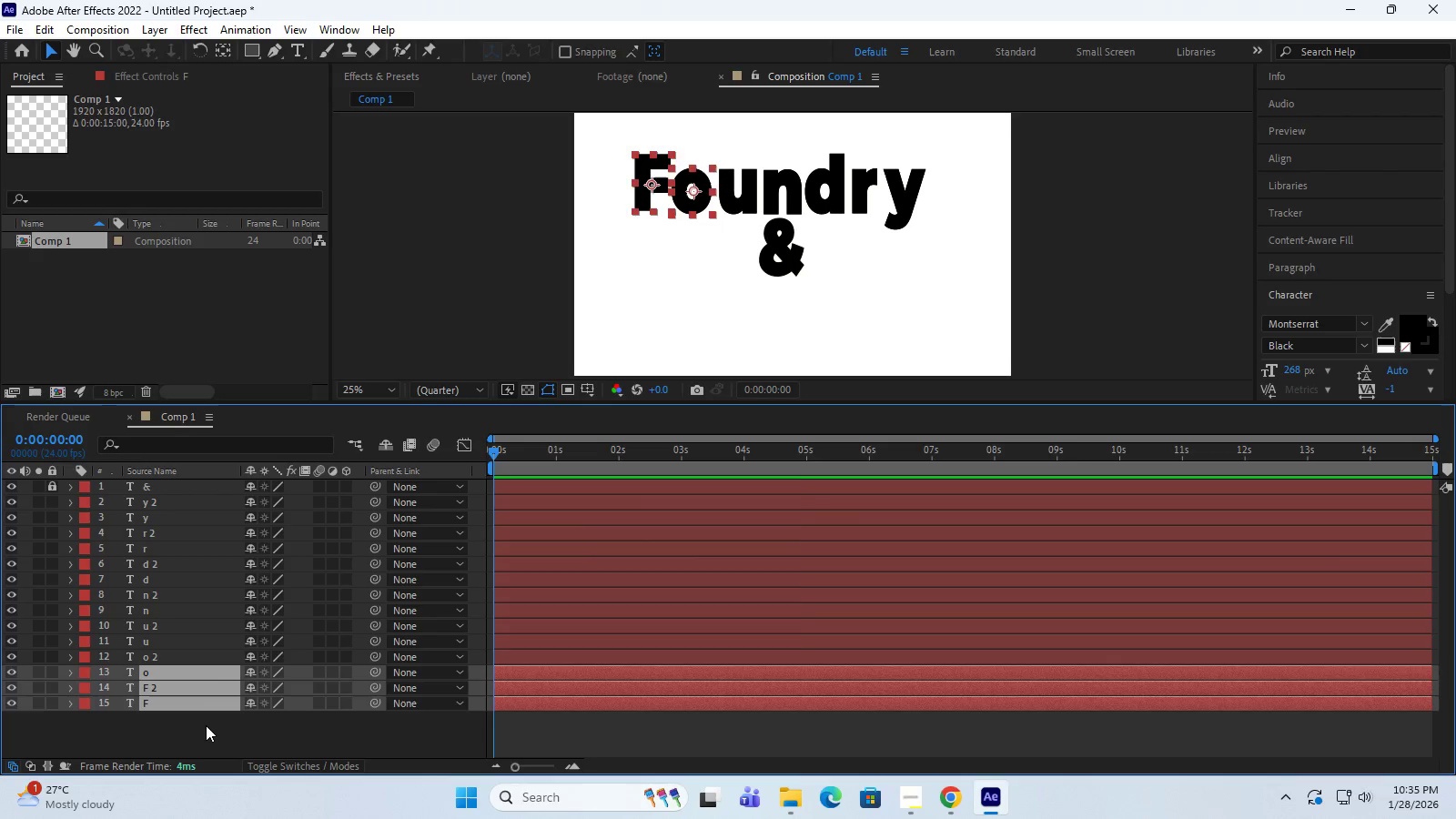 
left_click([207, 727])
 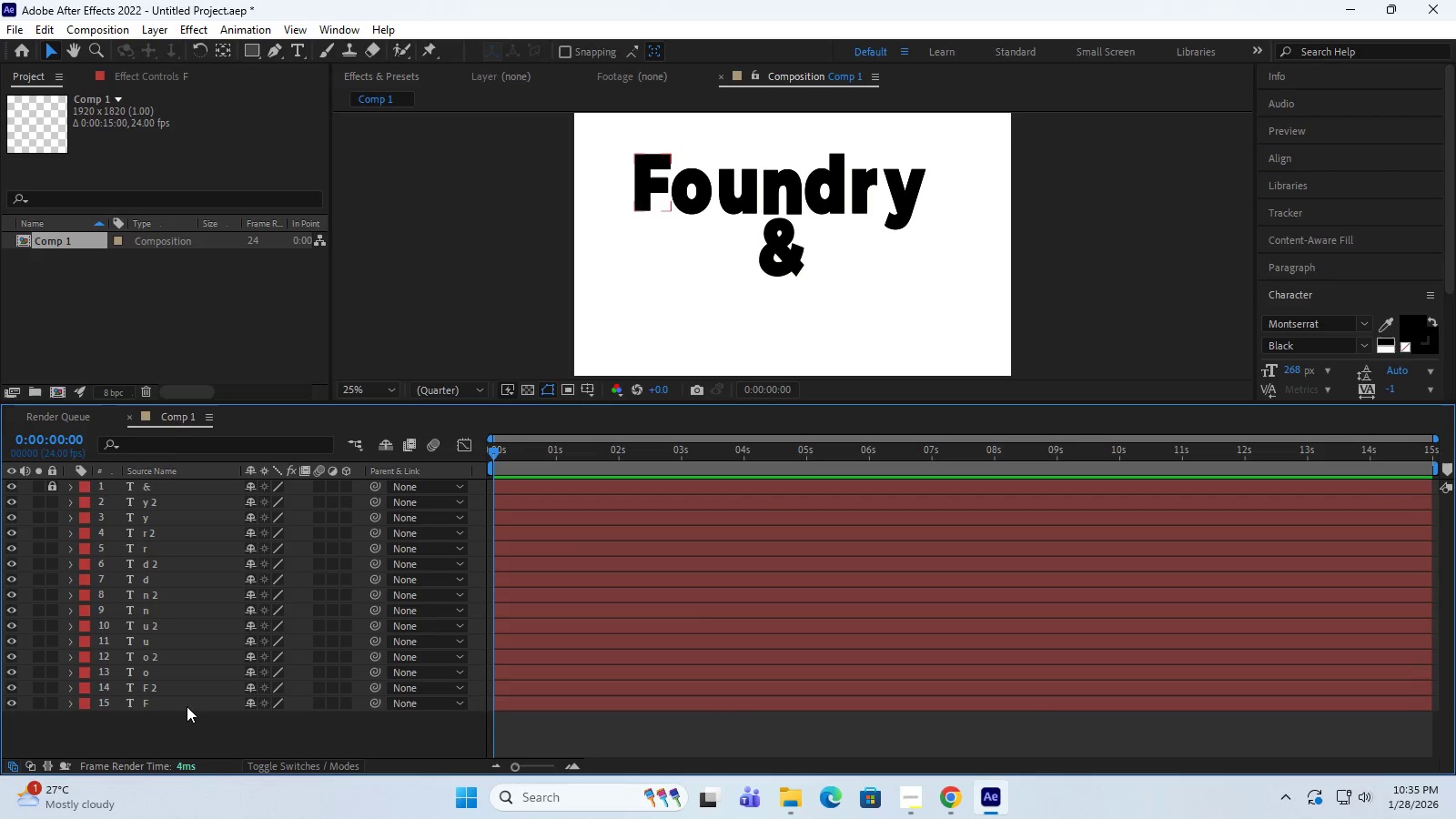 
left_click([185, 702])
 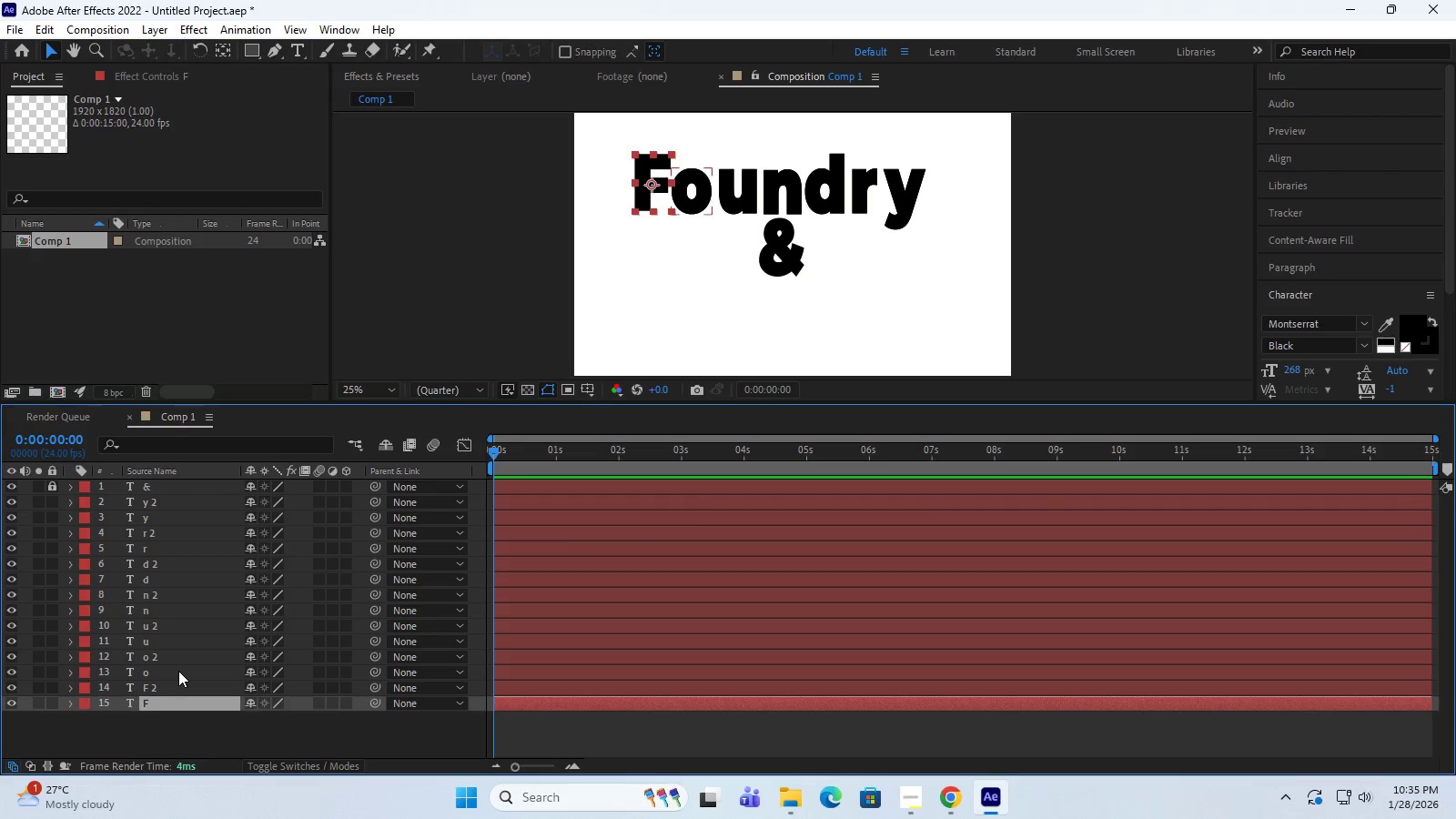 
double_click([178, 671])
 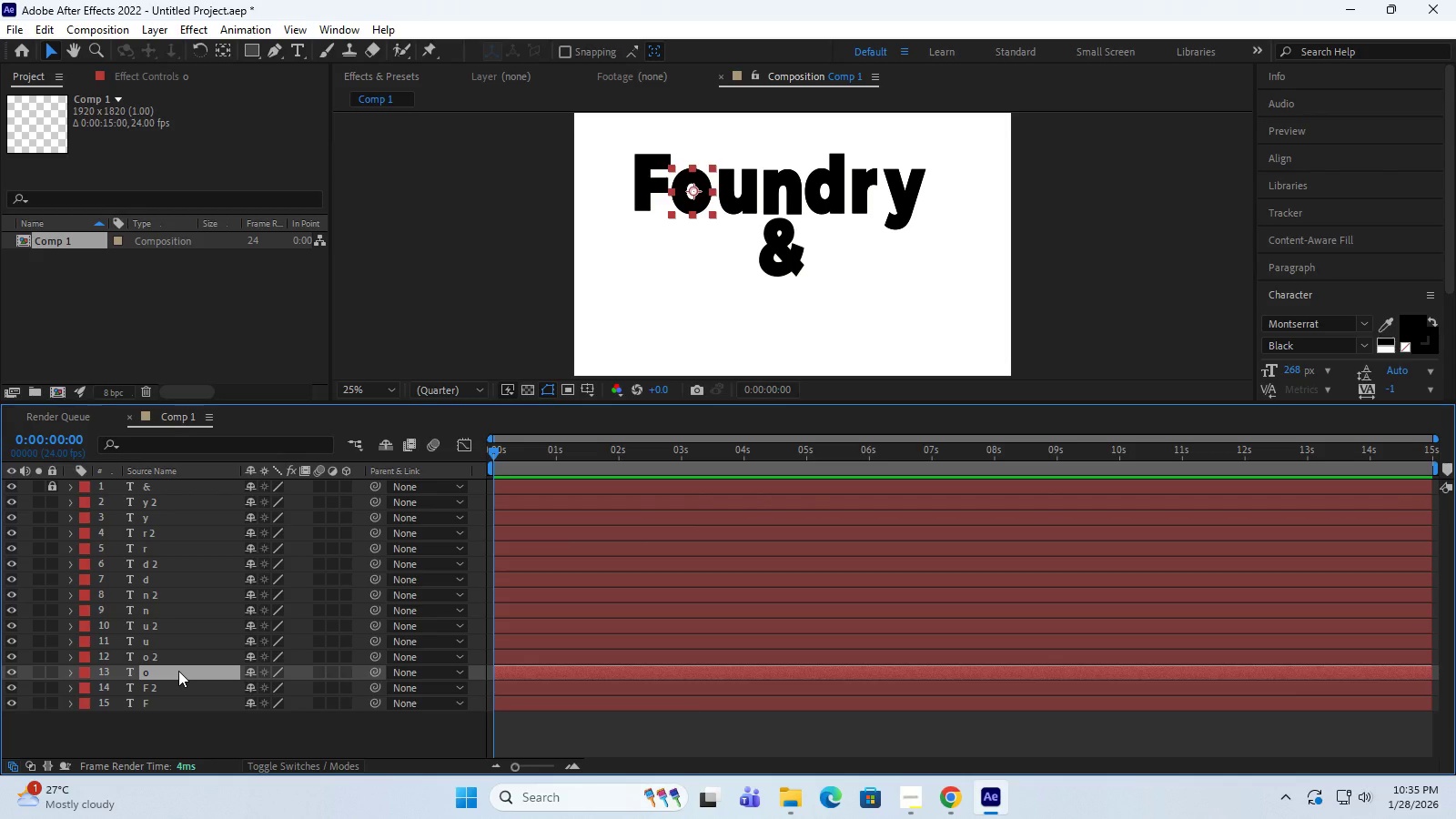 
left_click([178, 658])
 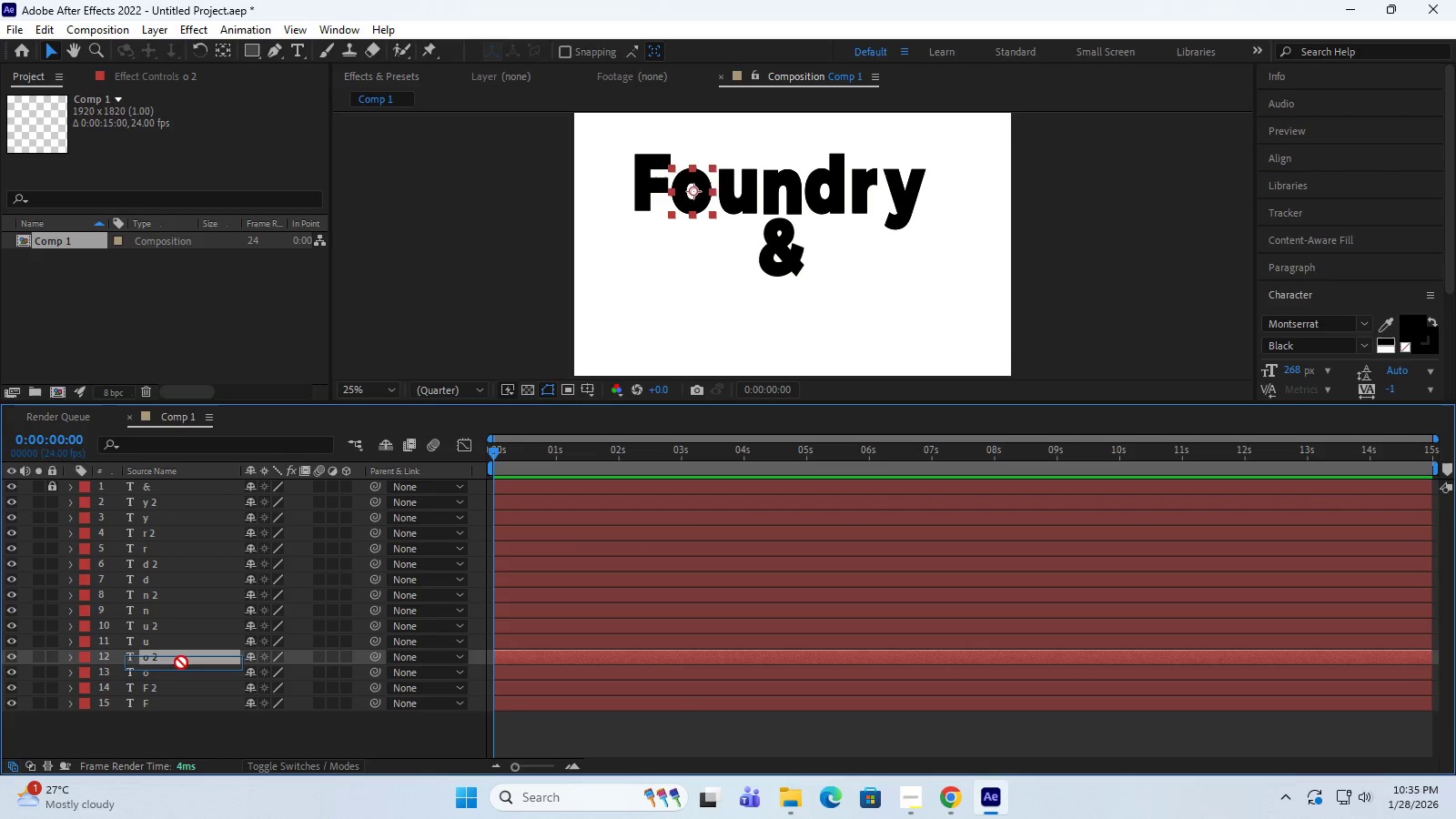 
left_click([207, 728])
 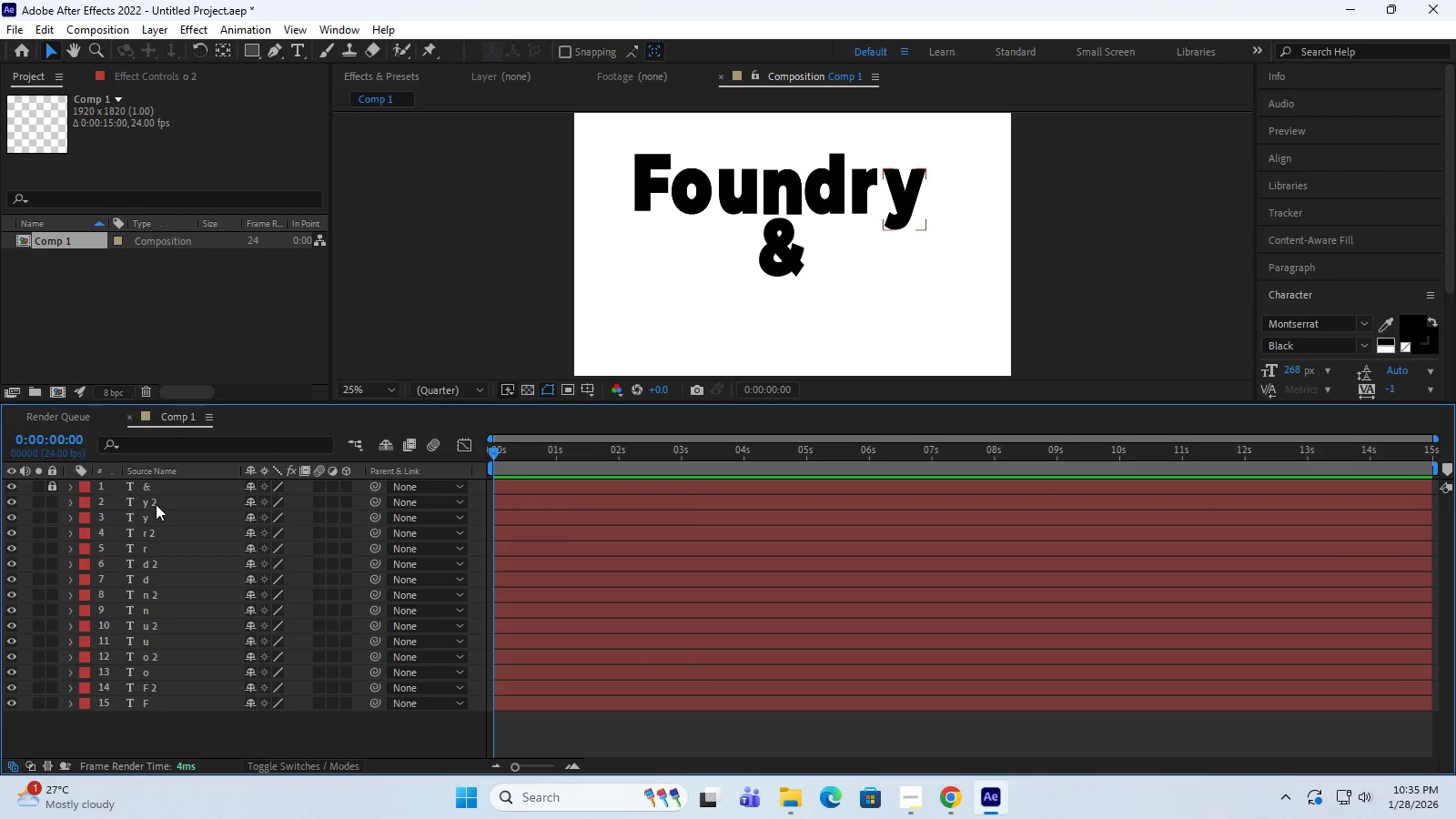 
left_click([157, 487])
 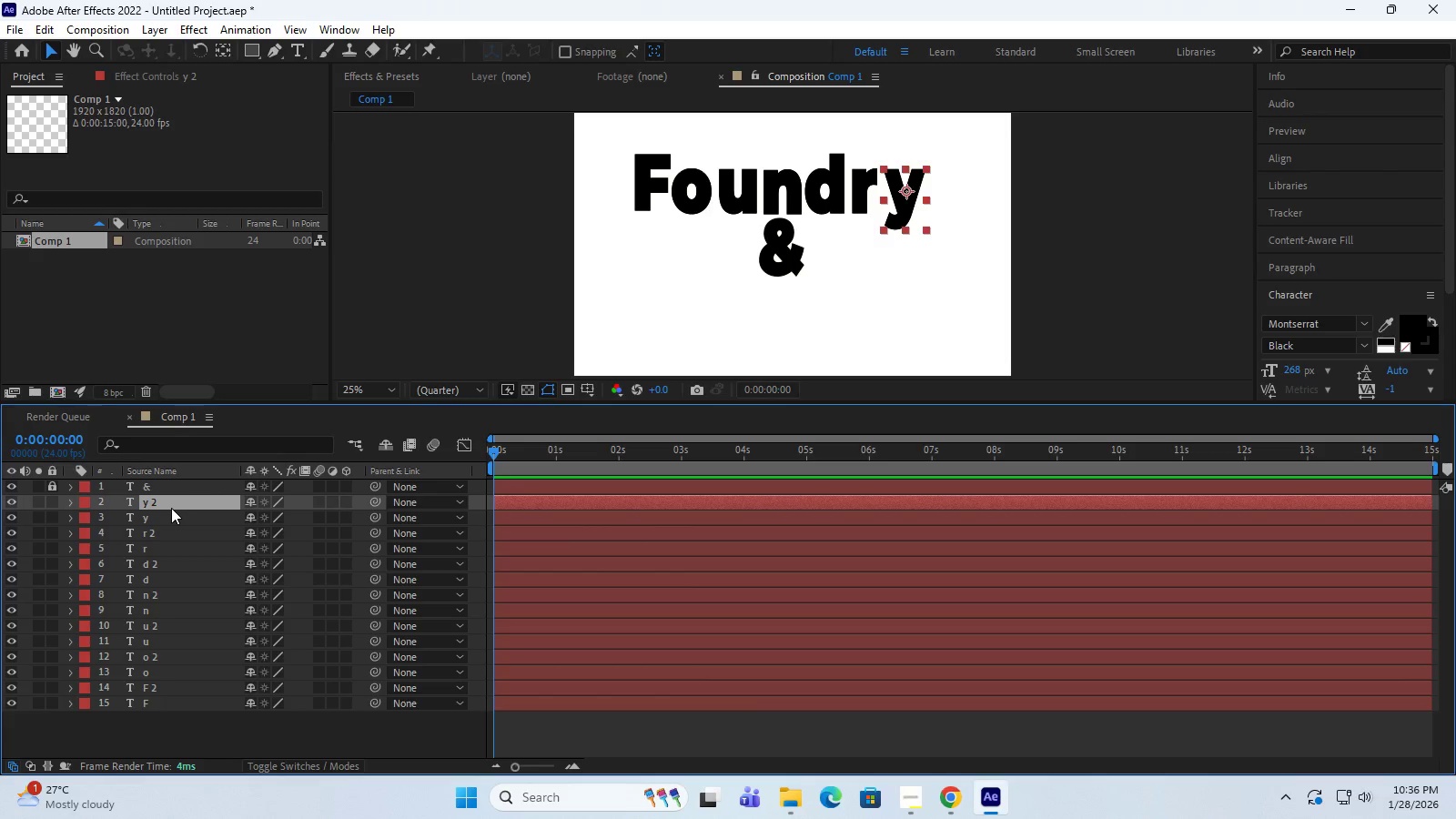 
left_click_drag(start_coordinate=[172, 503], to_coordinate=[155, 718])
 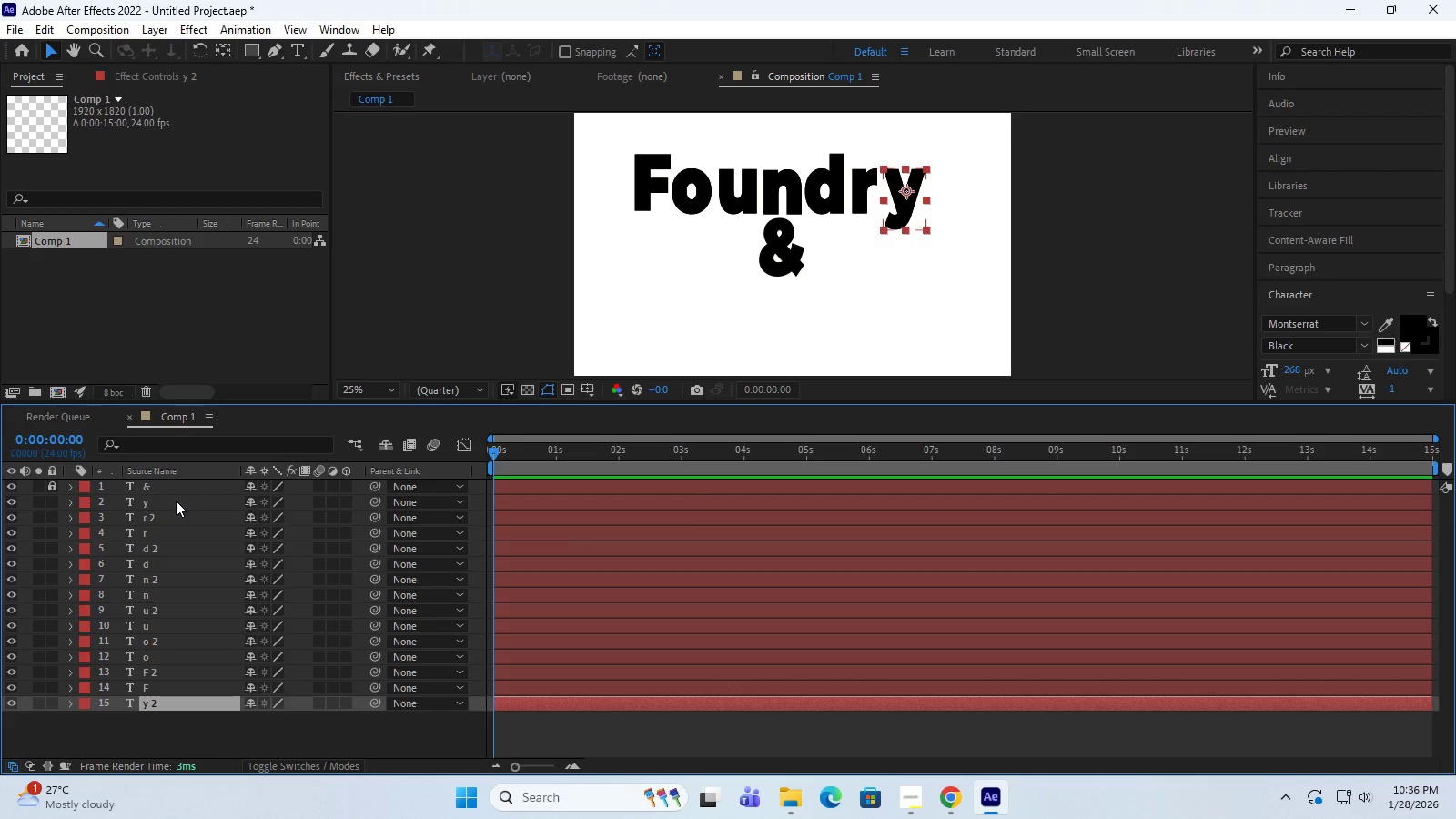 
wait(5.3)
 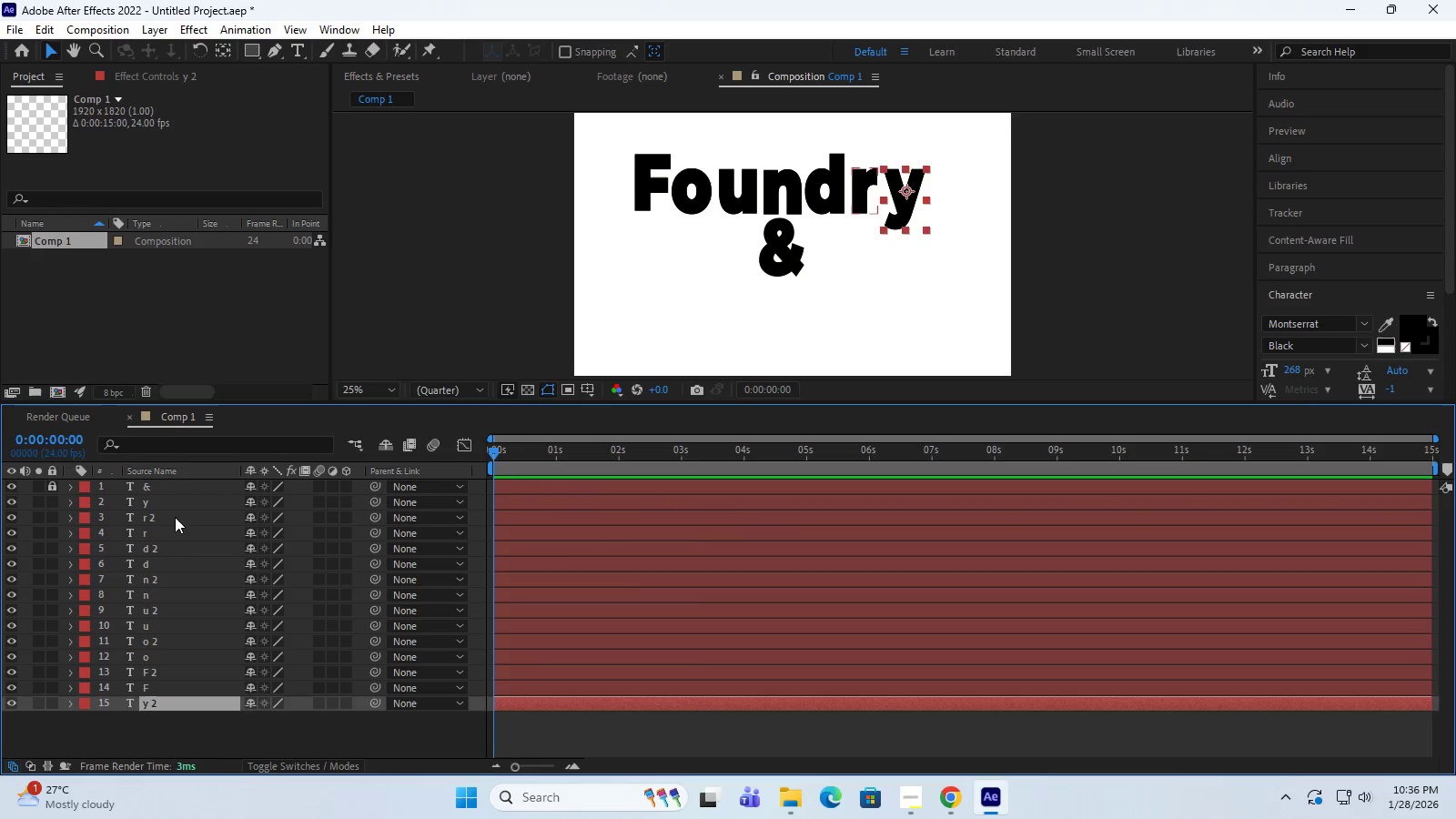 
left_click([176, 500])
 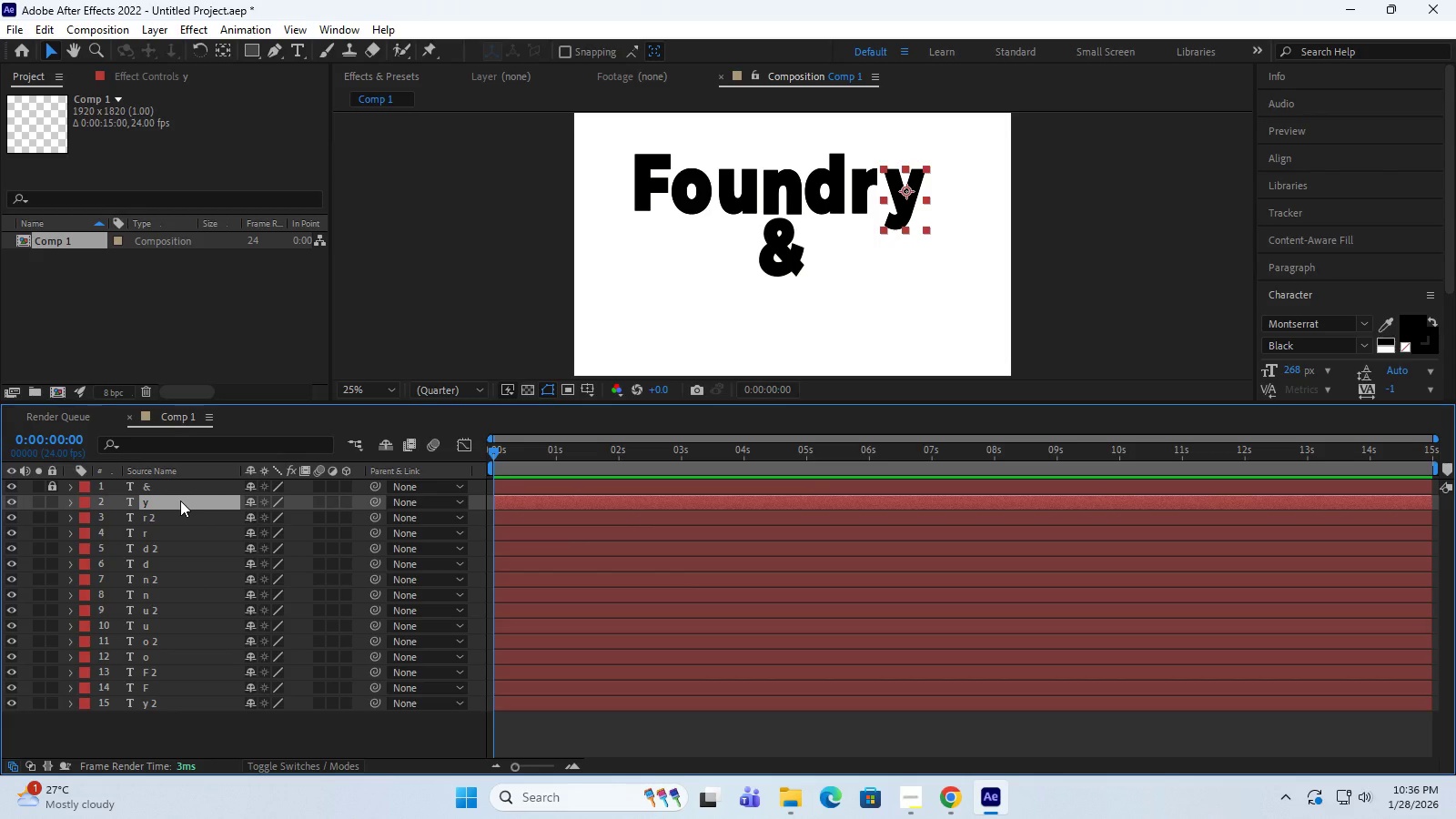 
wait(6.34)
 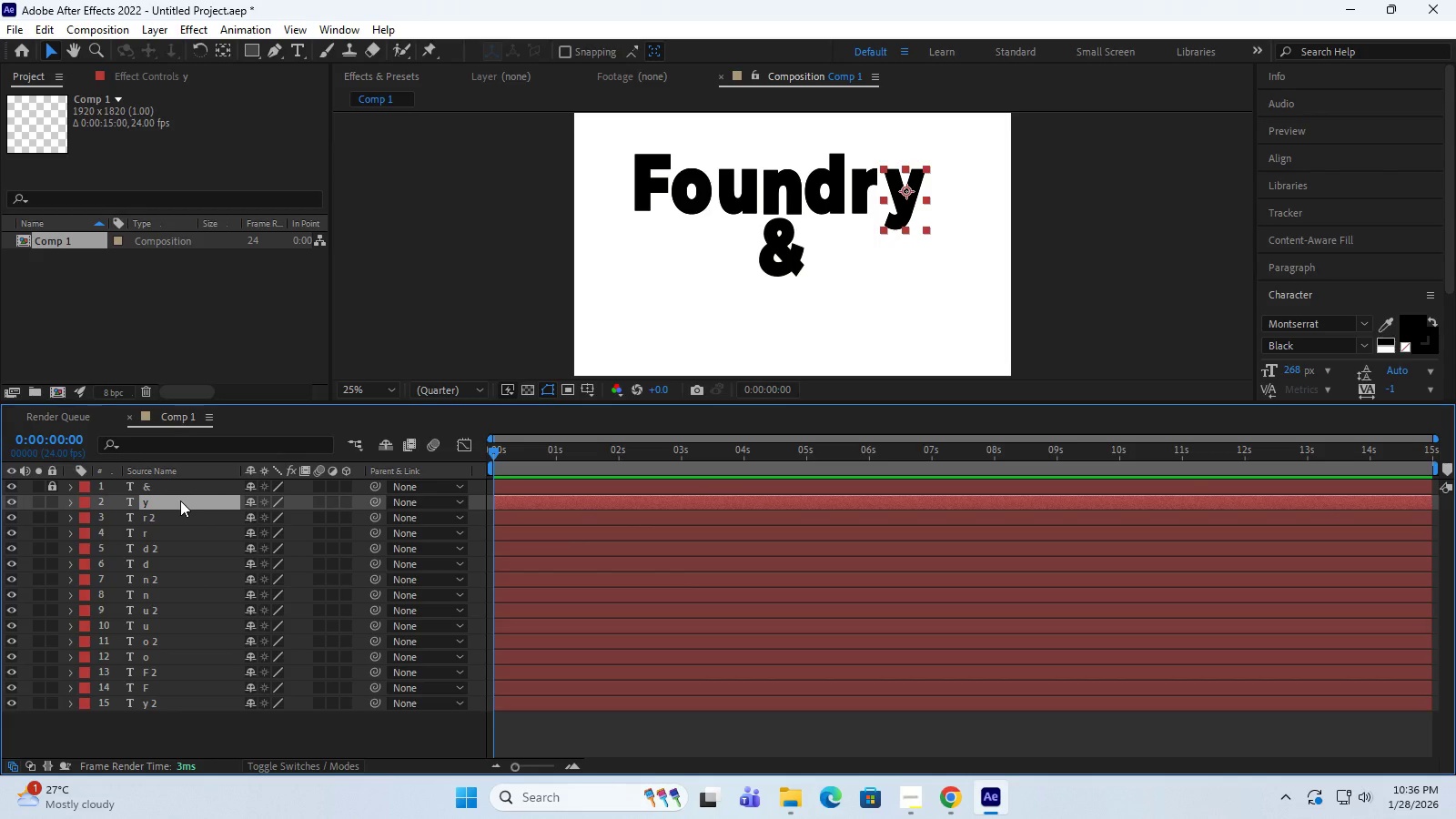 
left_click([184, 515])
 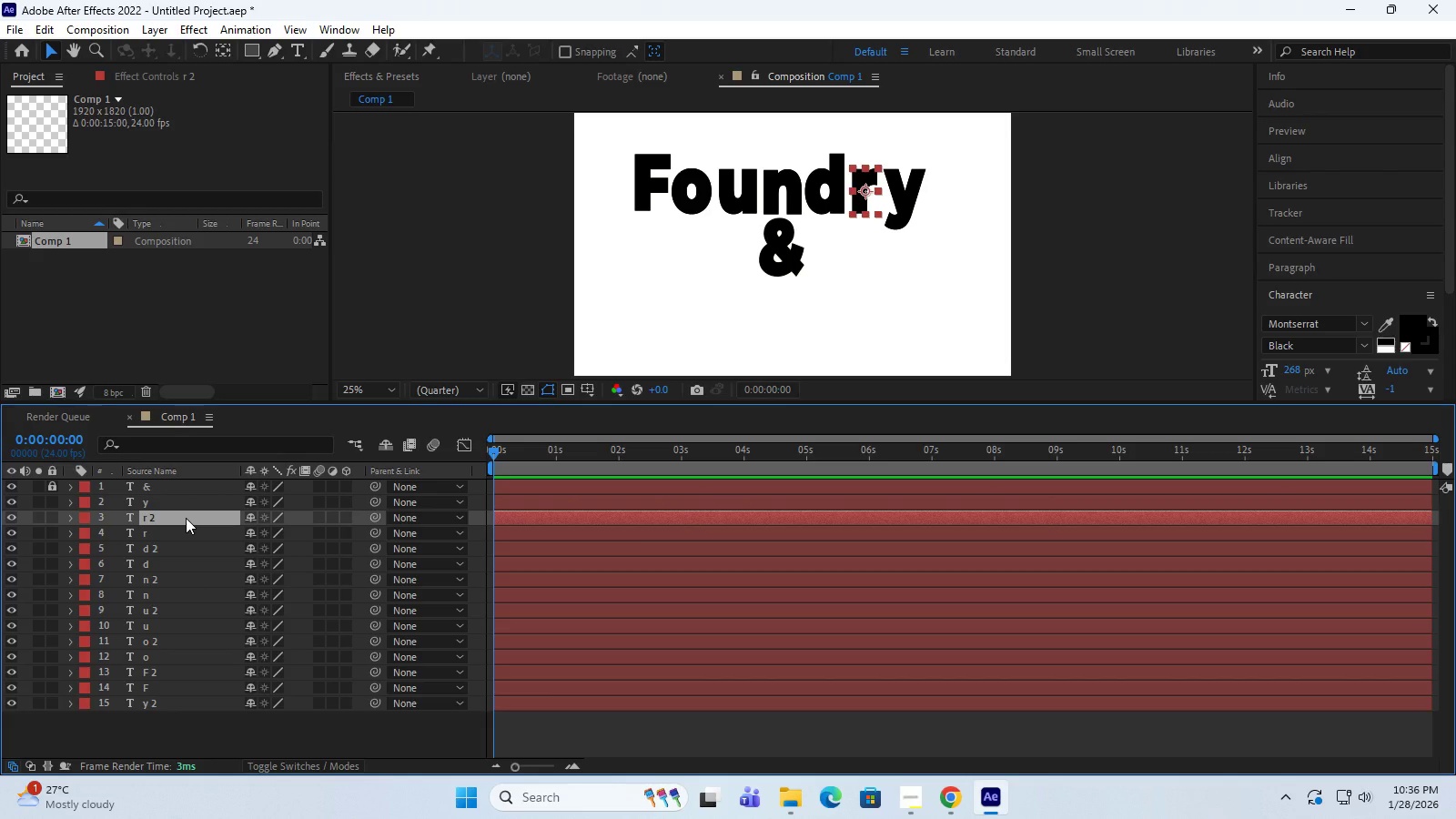 
left_click_drag(start_coordinate=[186, 518], to_coordinate=[159, 723])
 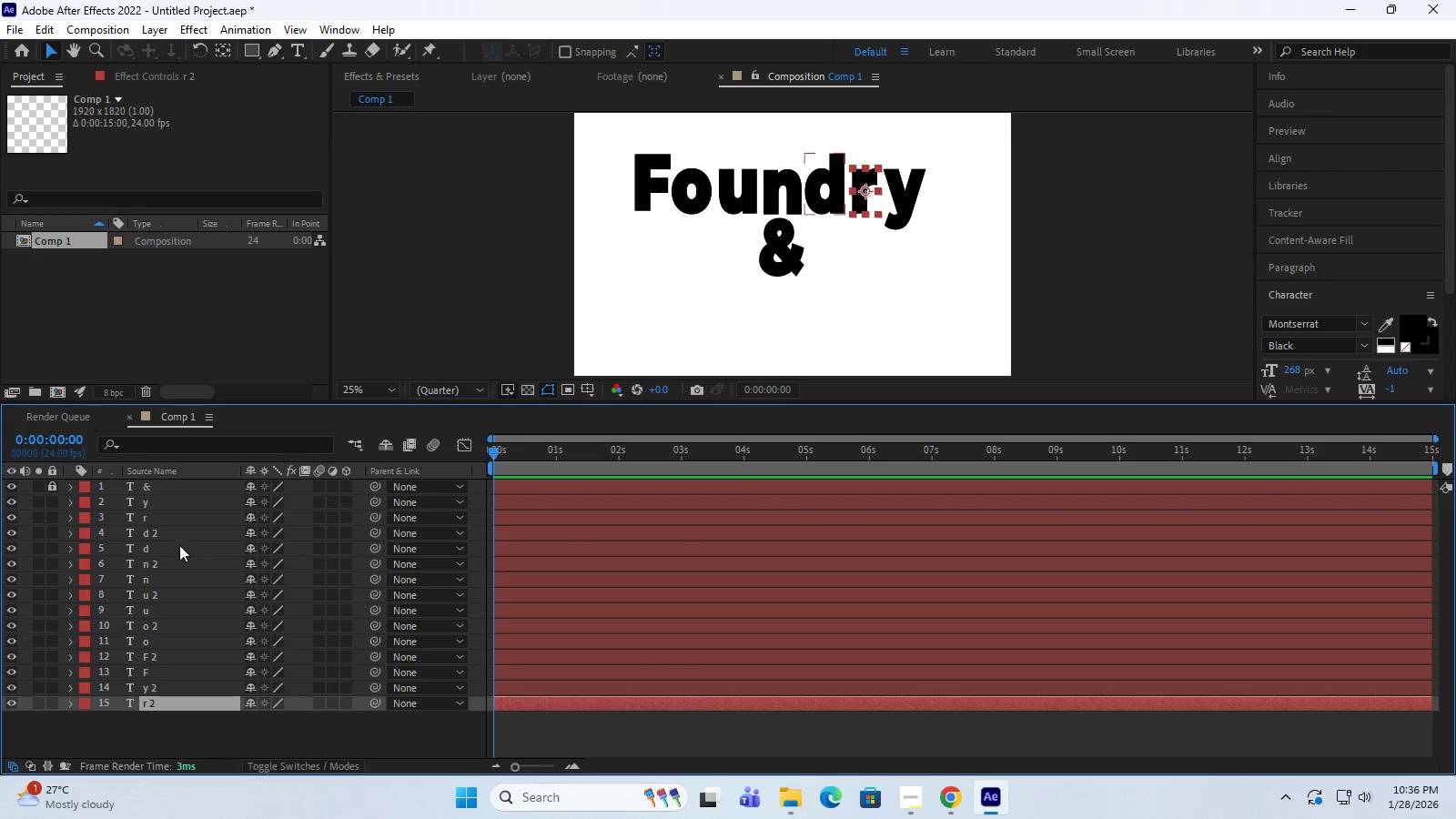 
left_click([177, 532])
 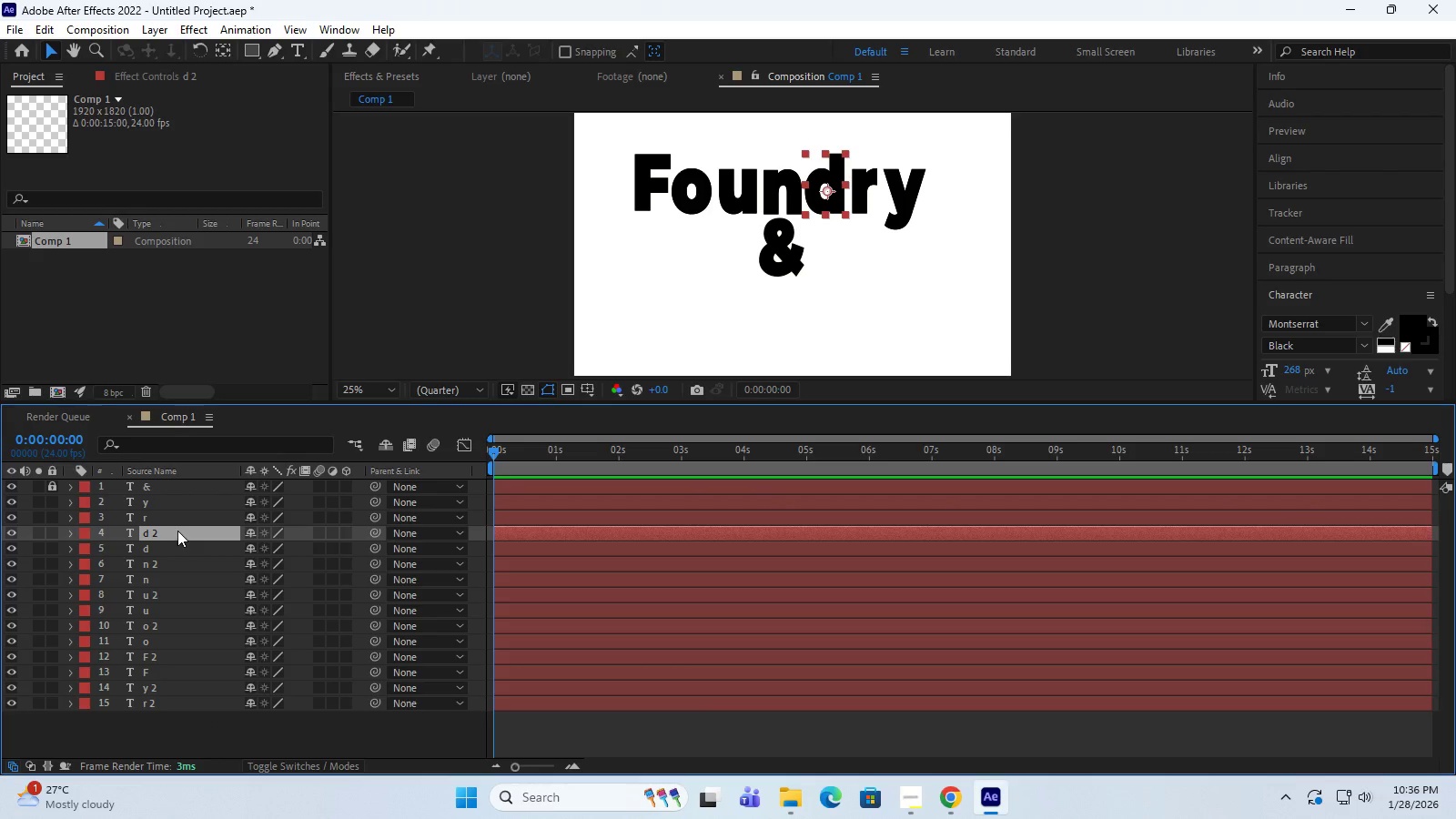 
left_click([177, 531])
 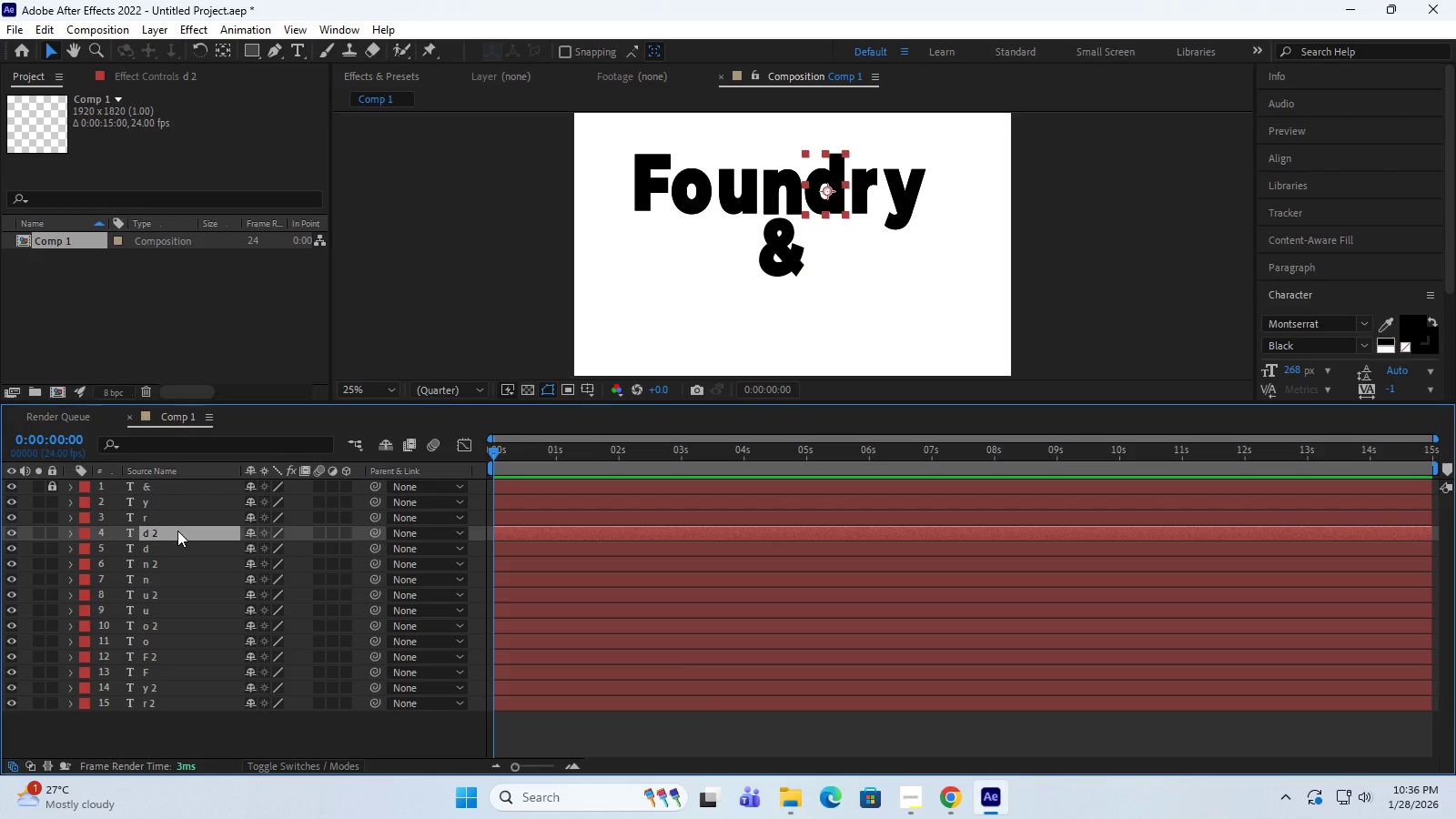 
left_click_drag(start_coordinate=[177, 531], to_coordinate=[152, 727])
 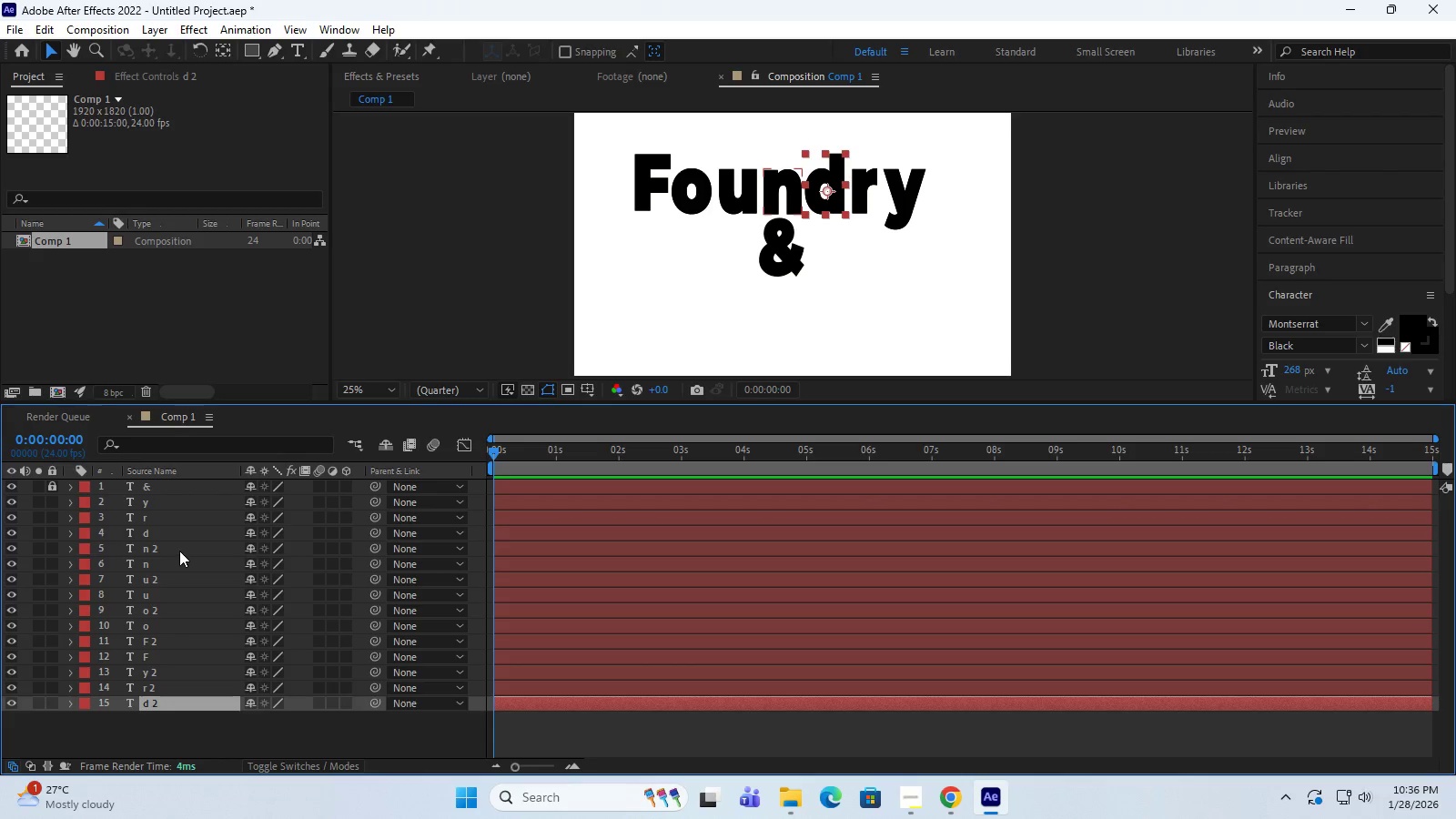 
left_click([181, 548])
 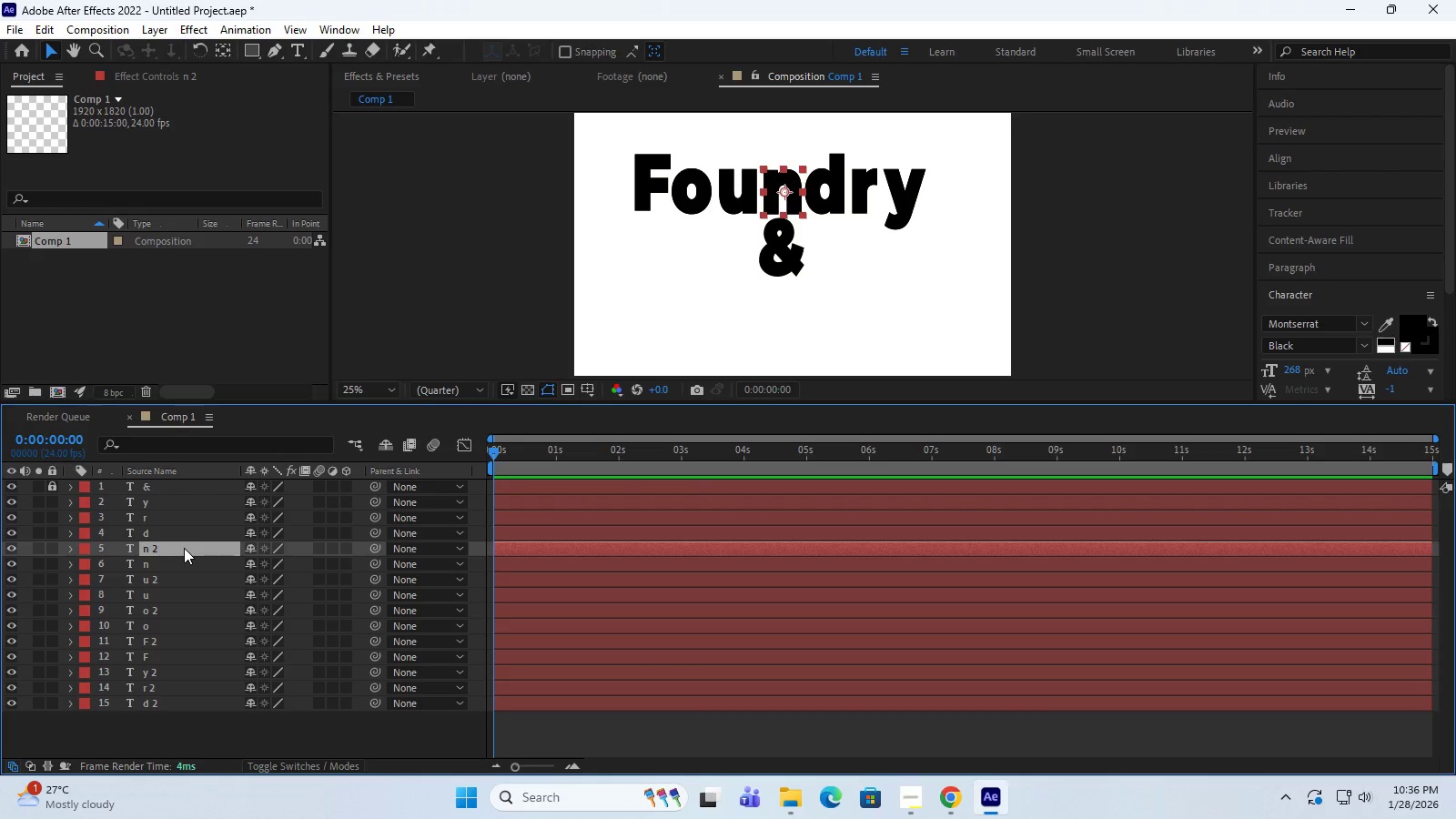 
left_click_drag(start_coordinate=[184, 548], to_coordinate=[163, 717])
 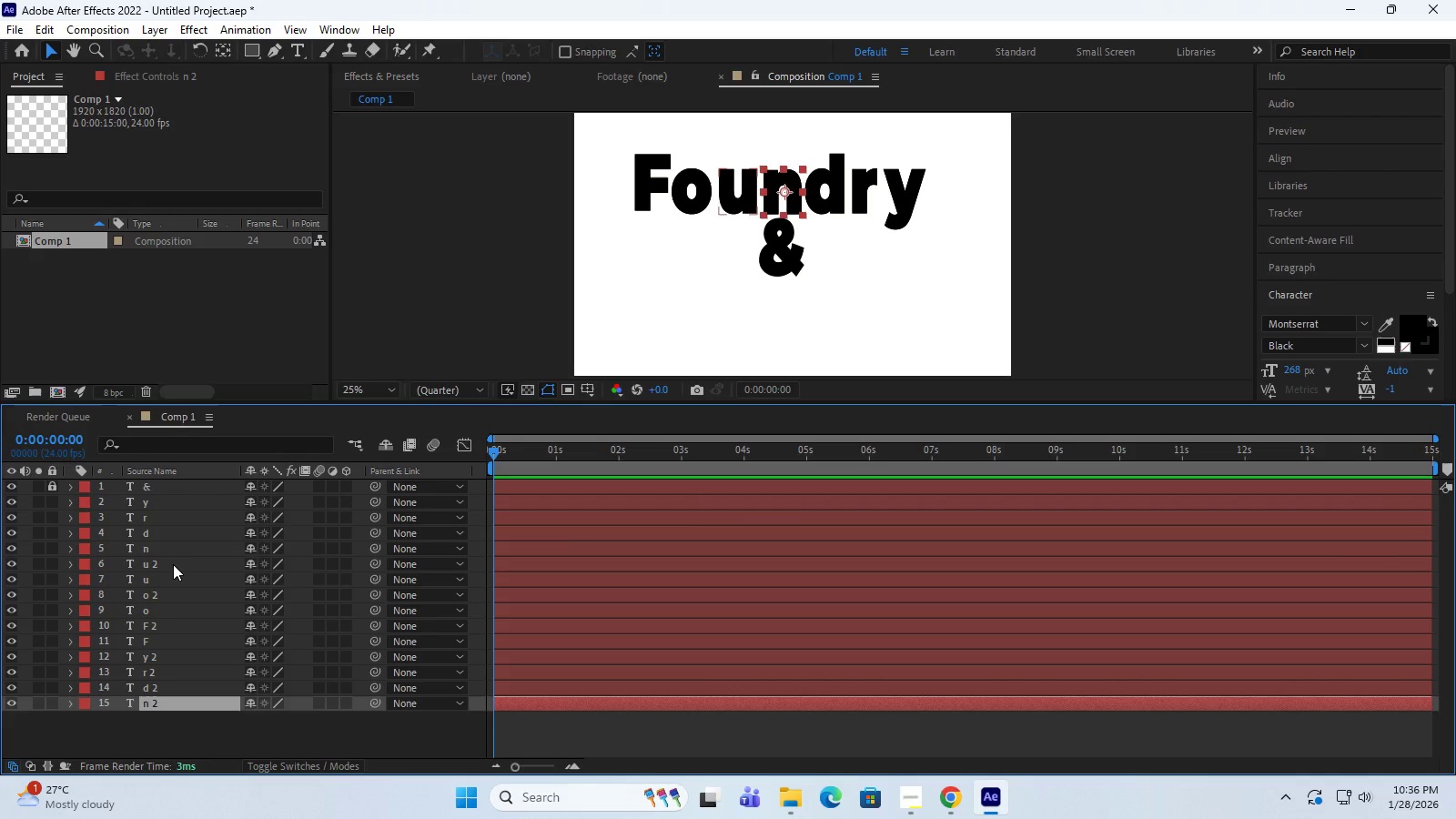 
left_click([173, 564])
 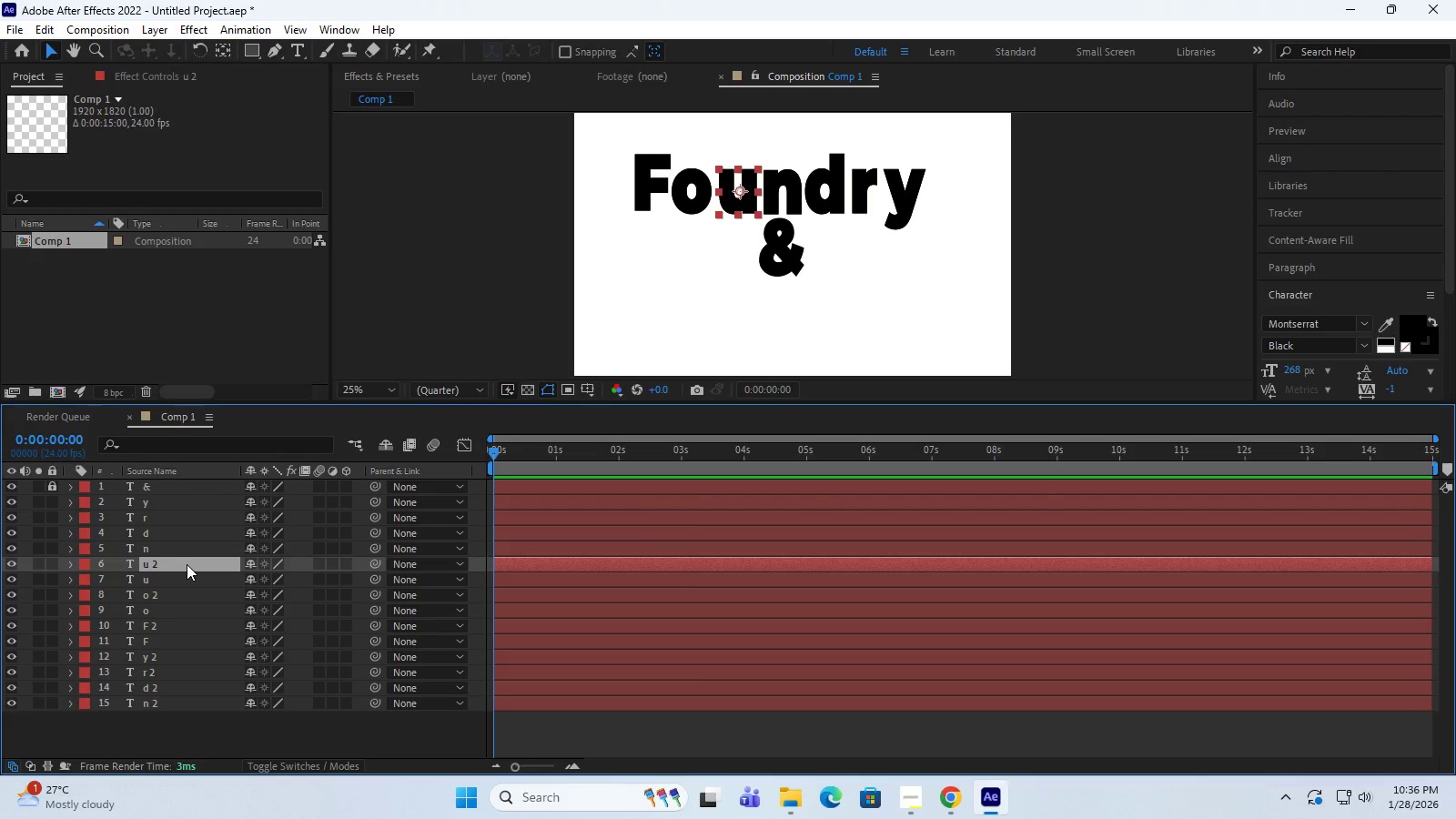 
left_click_drag(start_coordinate=[187, 564], to_coordinate=[165, 722])
 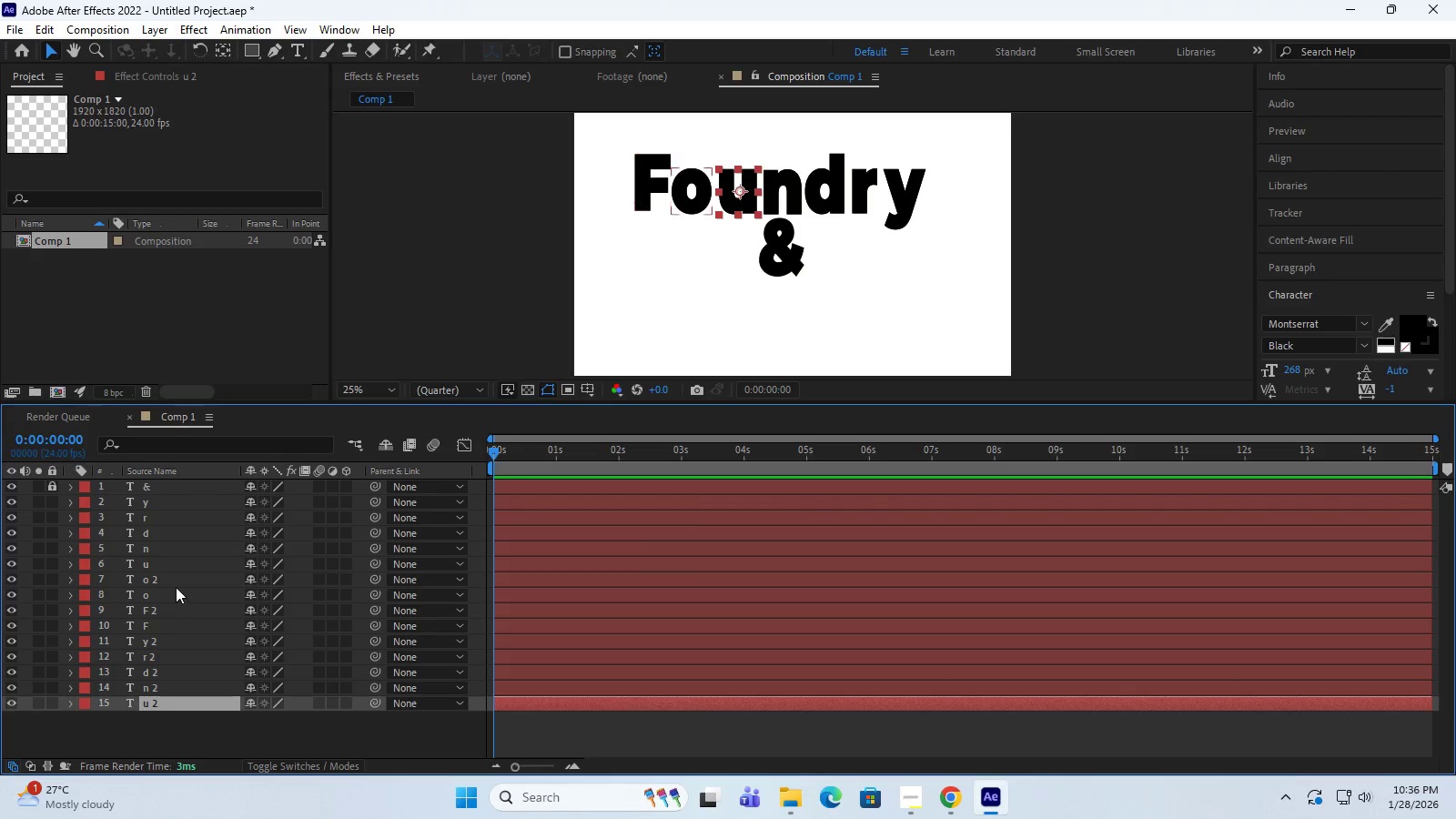 
left_click([177, 579])
 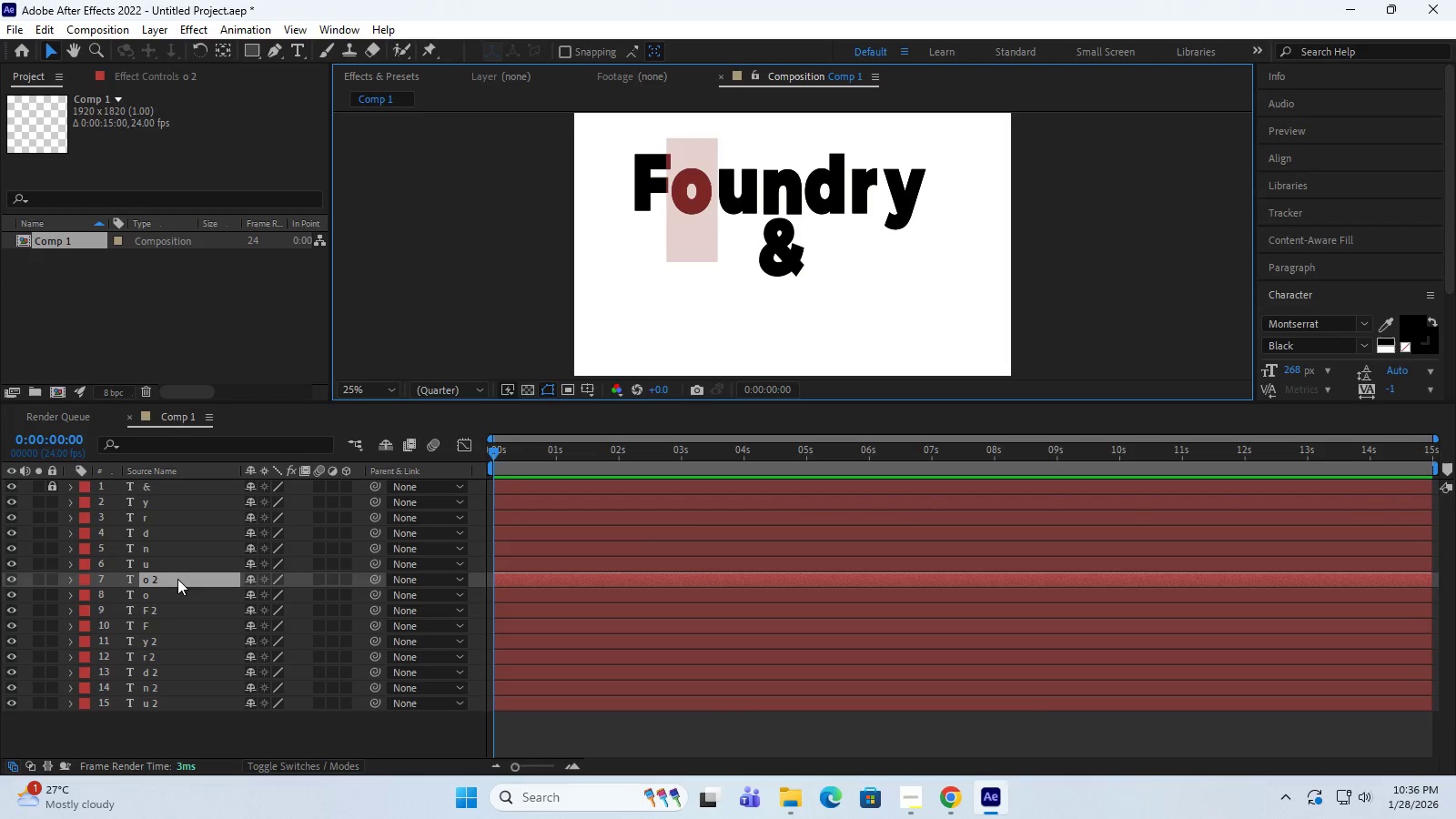 
left_click_drag(start_coordinate=[177, 579], to_coordinate=[163, 721])
 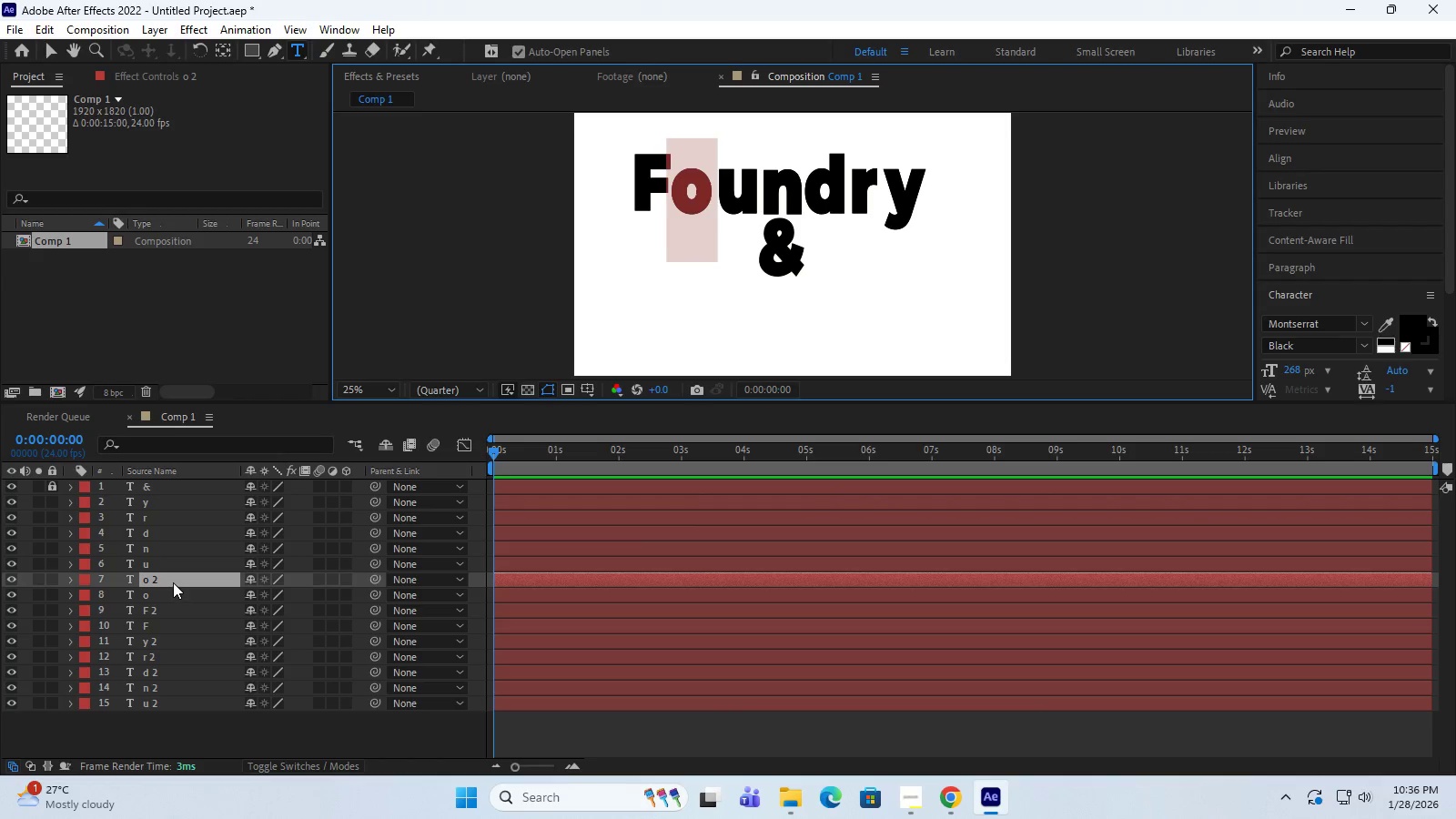 
left_click_drag(start_coordinate=[174, 581], to_coordinate=[172, 719])
 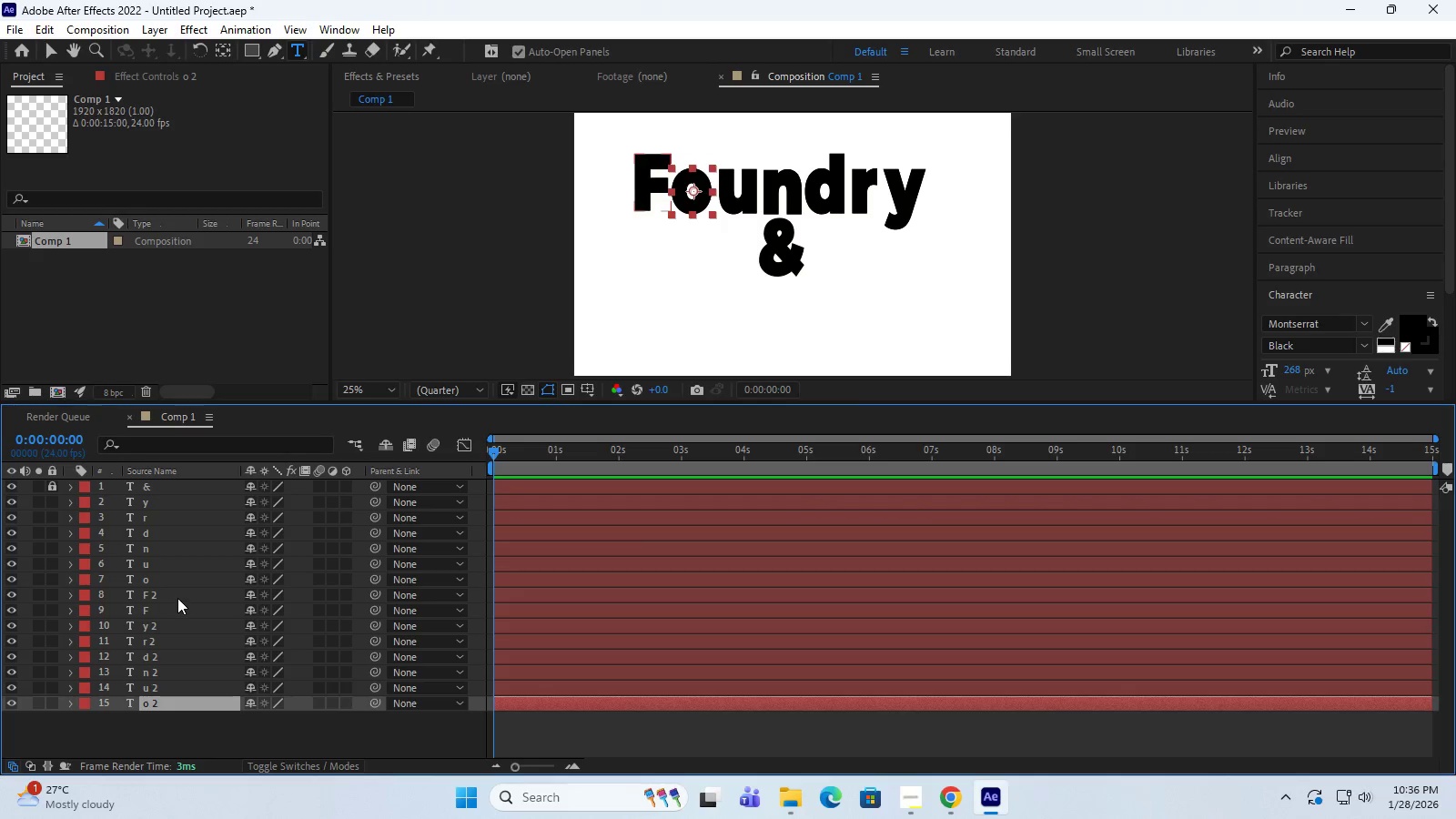 
left_click([177, 596])
 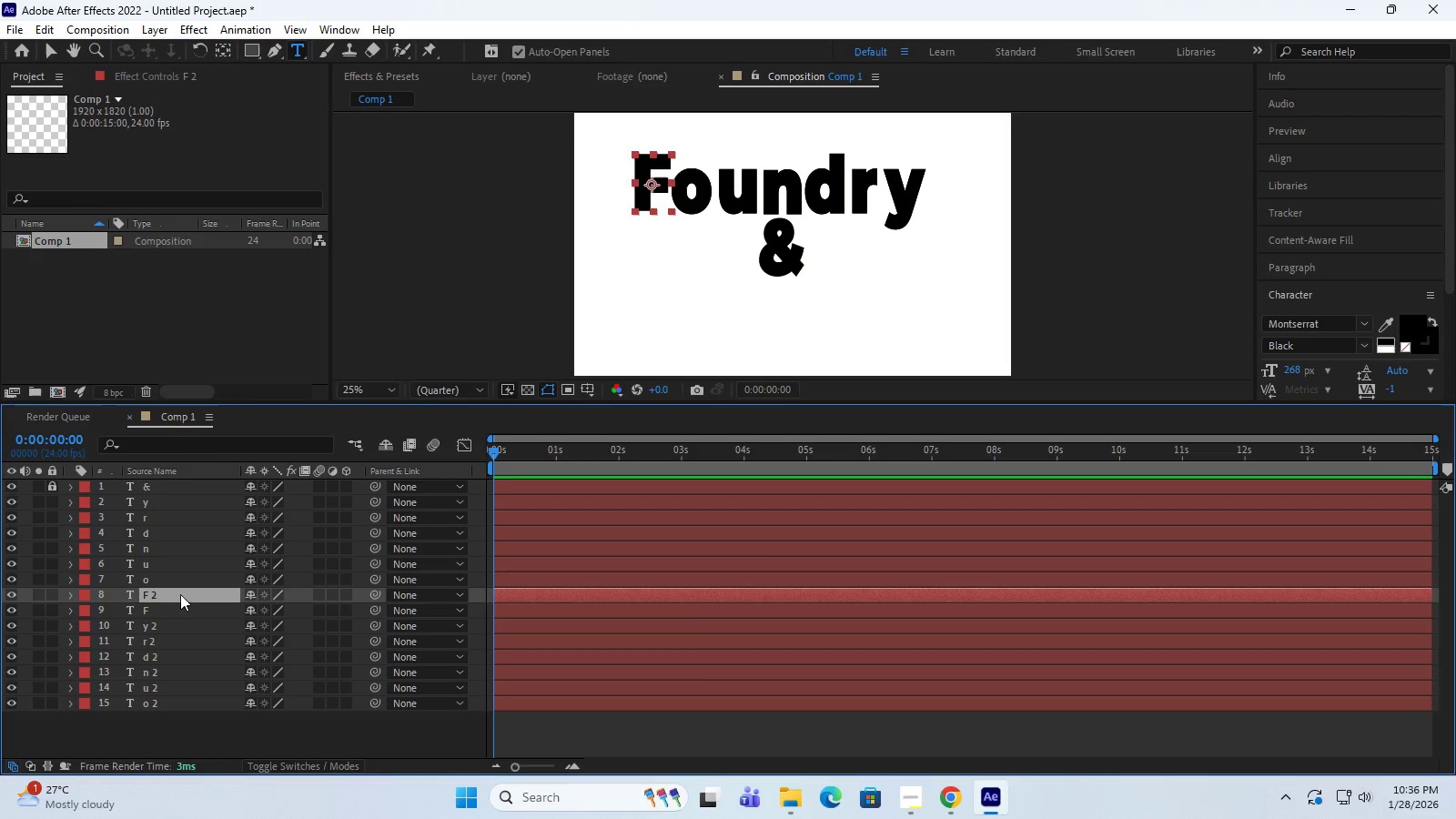 
left_click_drag(start_coordinate=[180, 594], to_coordinate=[148, 722])
 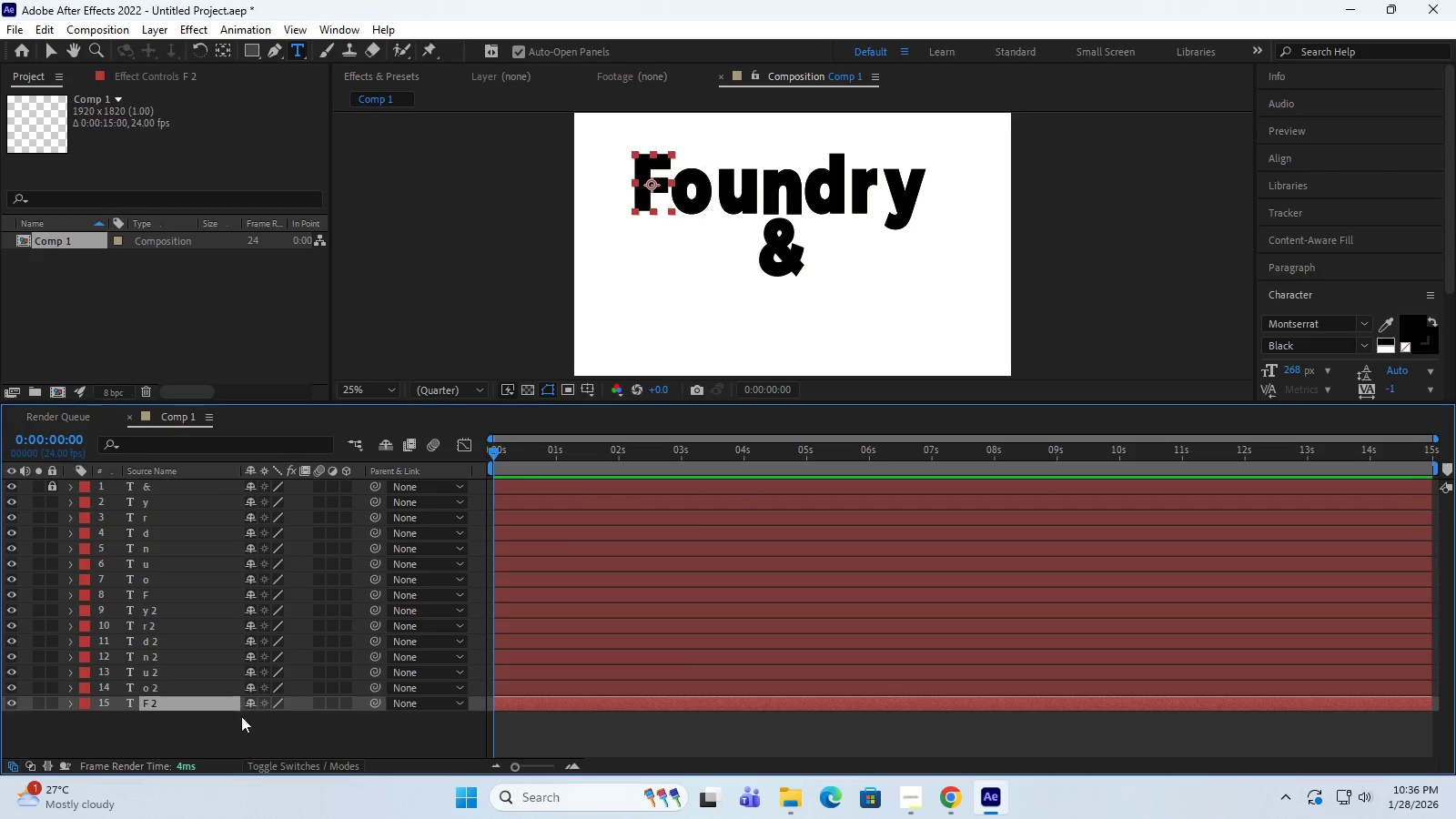 
left_click([242, 726])
 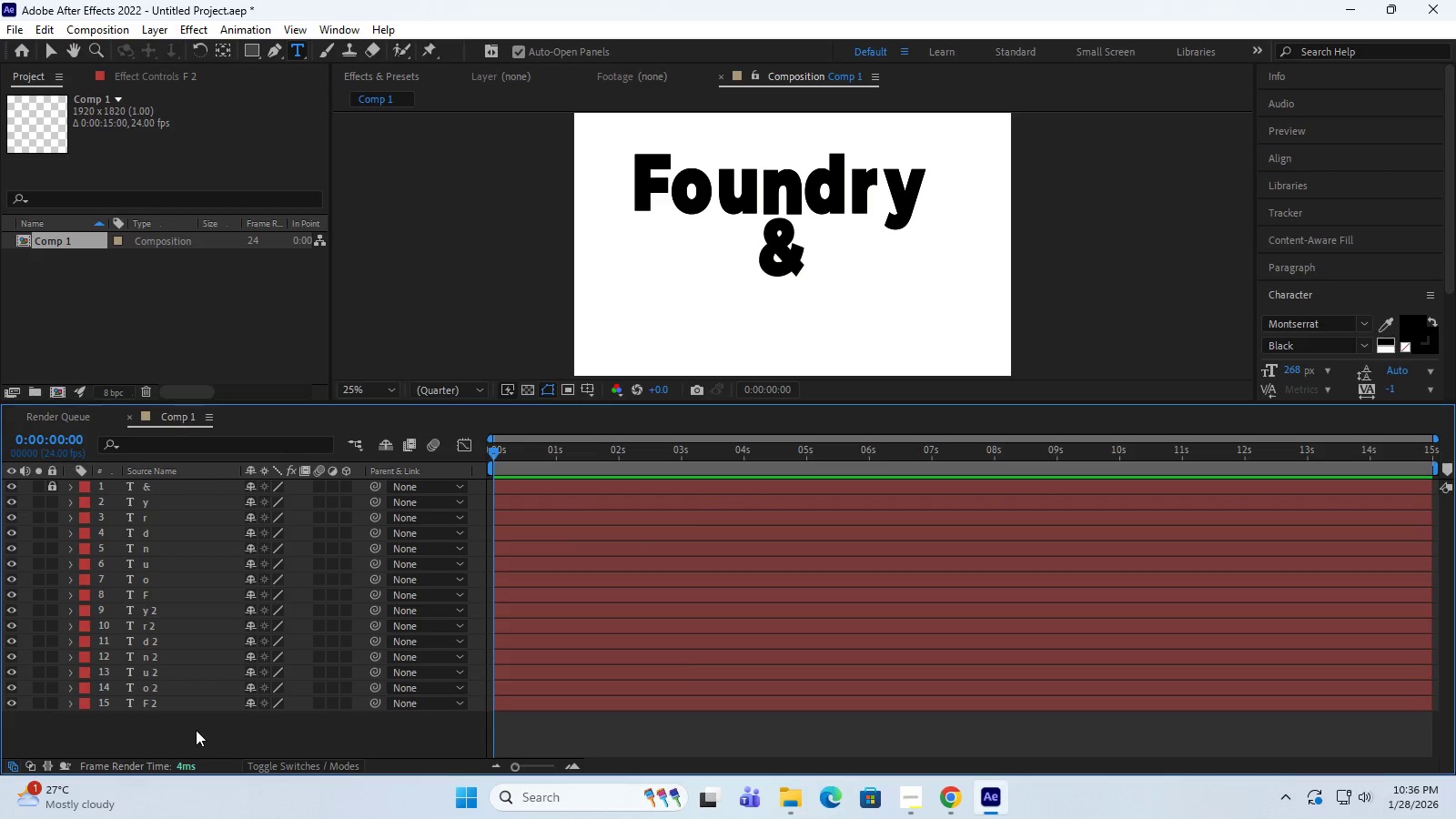 
left_click_drag(start_coordinate=[196, 729], to_coordinate=[77, 611])
 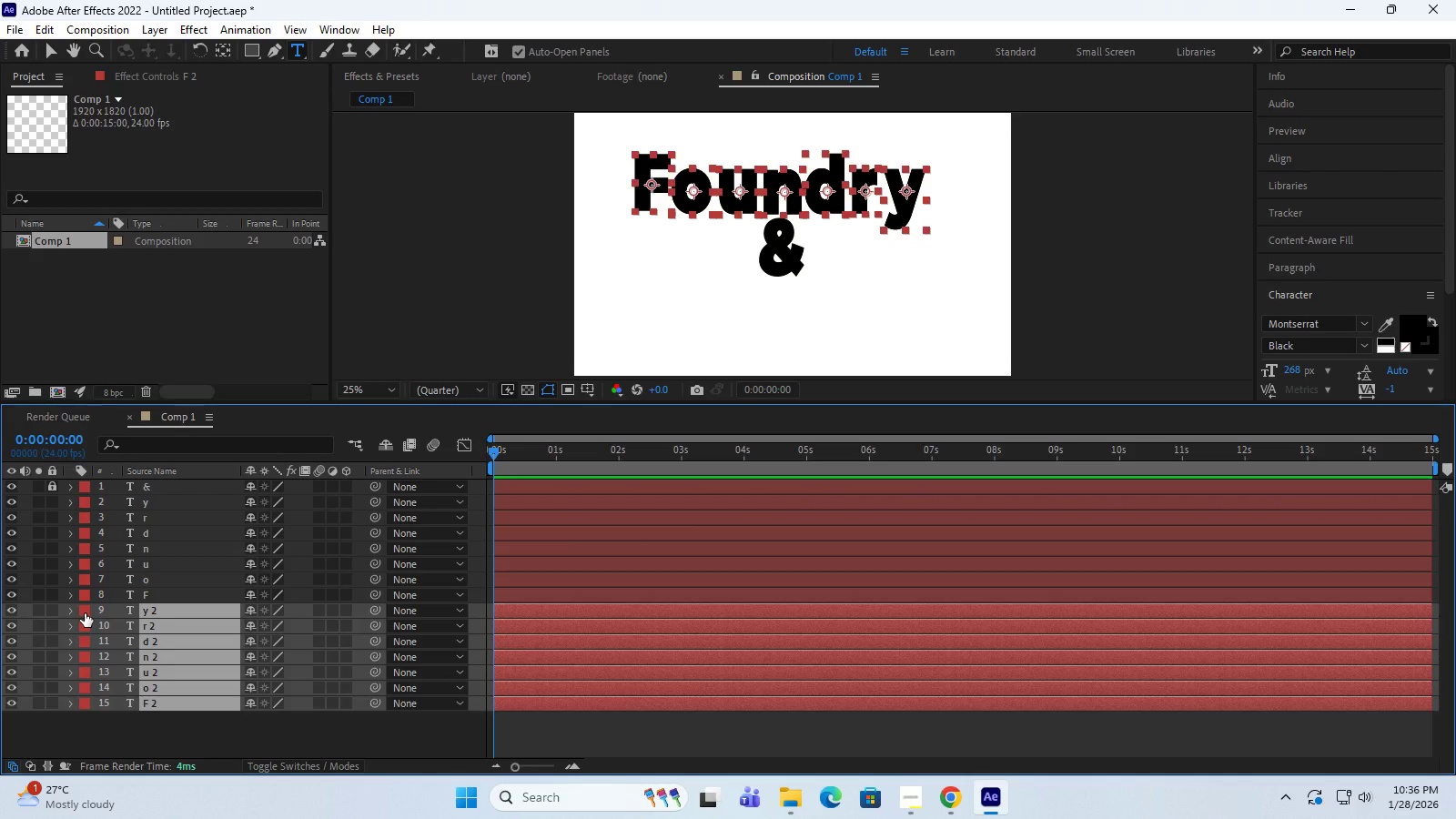 
left_click([85, 613])
 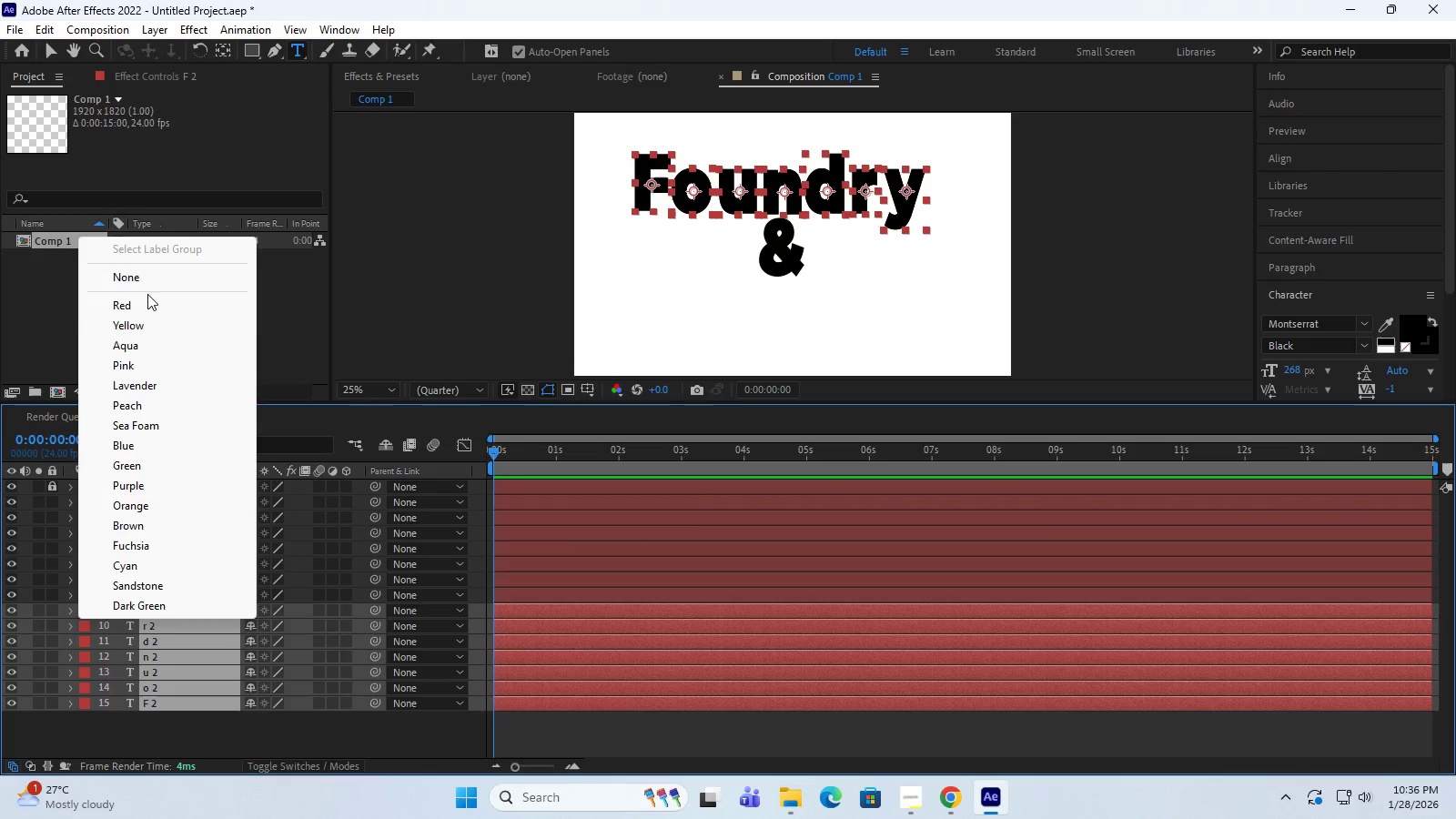 
left_click([152, 320])
 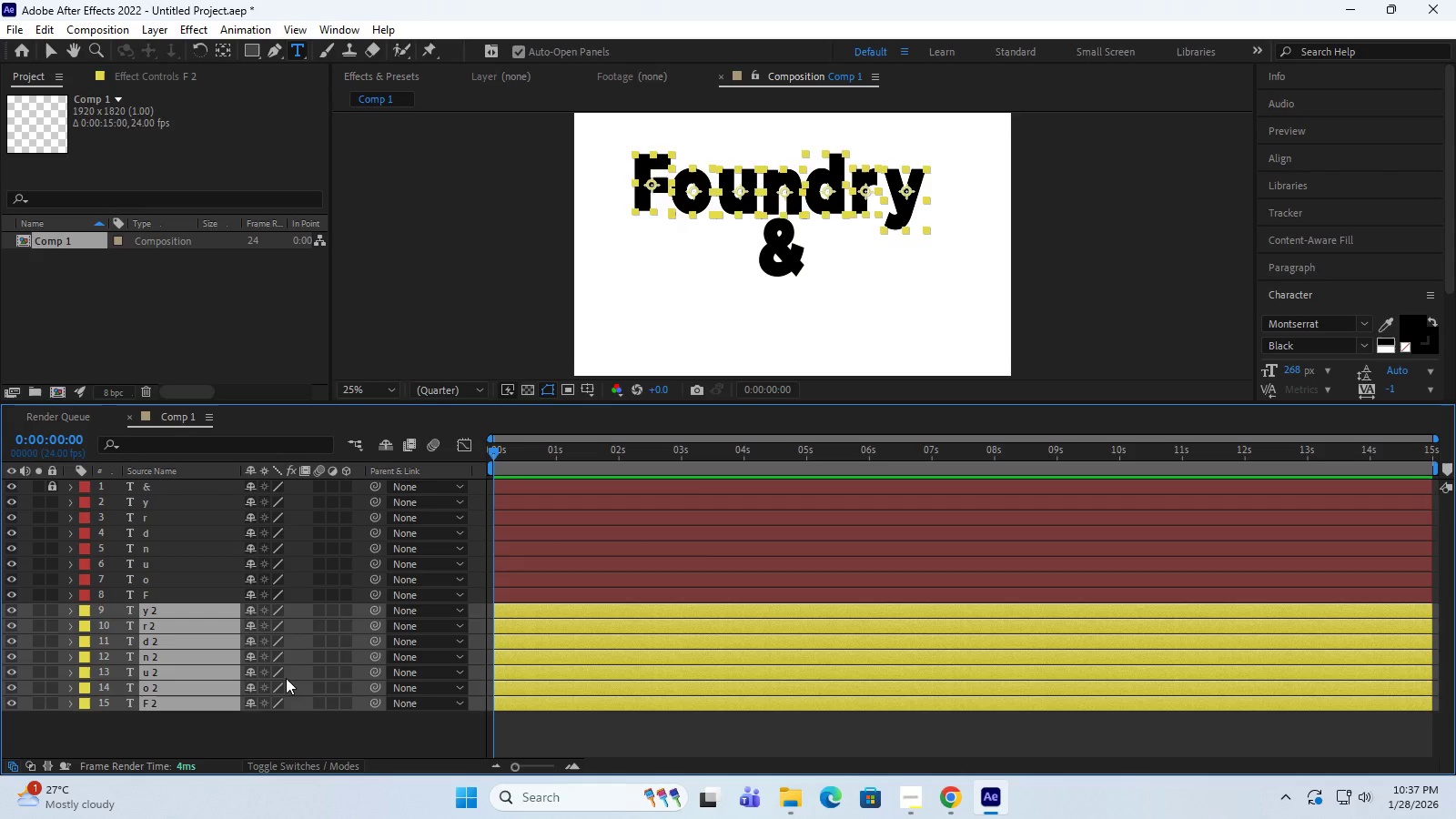 
wait(16.09)
 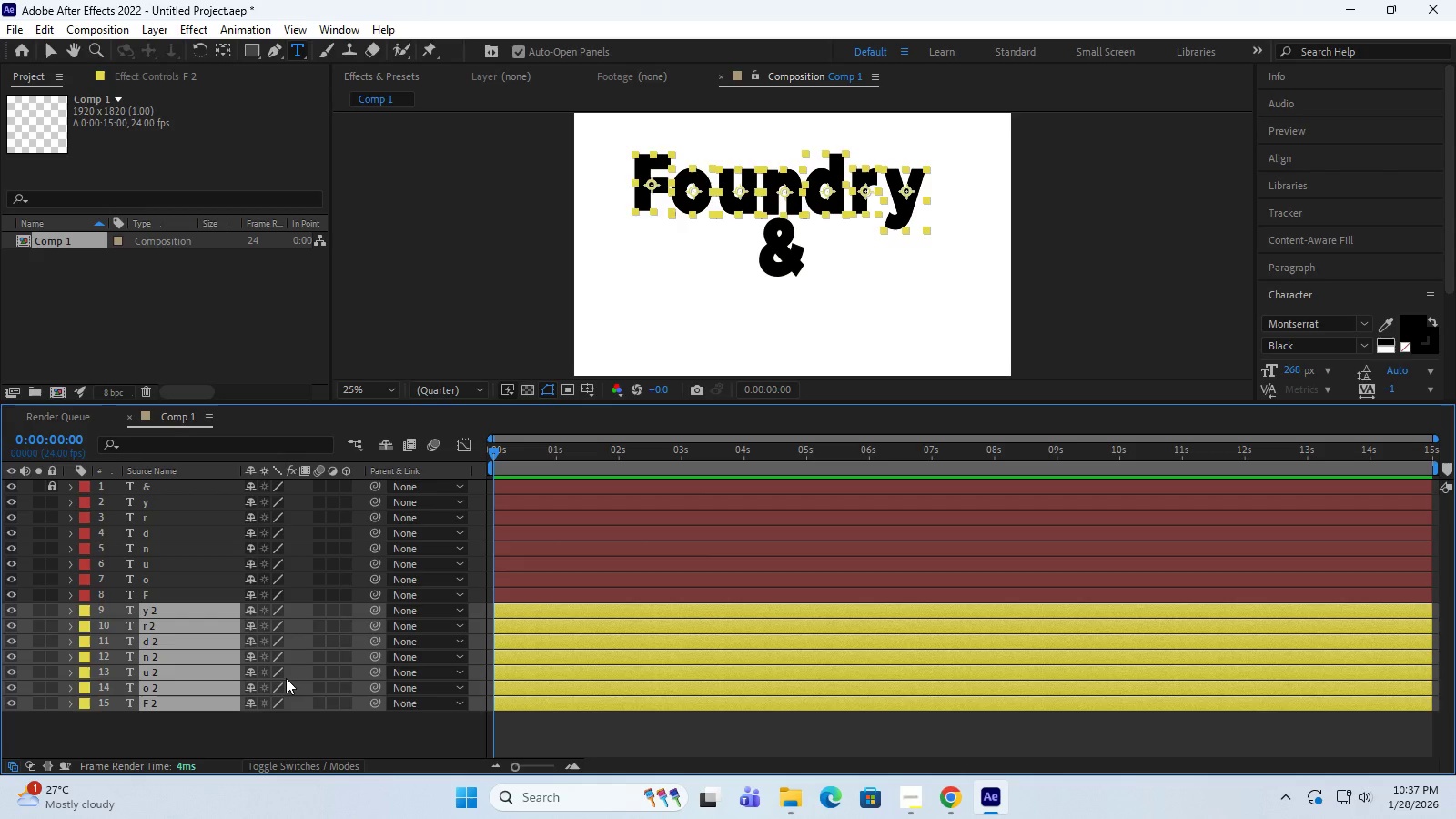 
left_click([384, 736])
 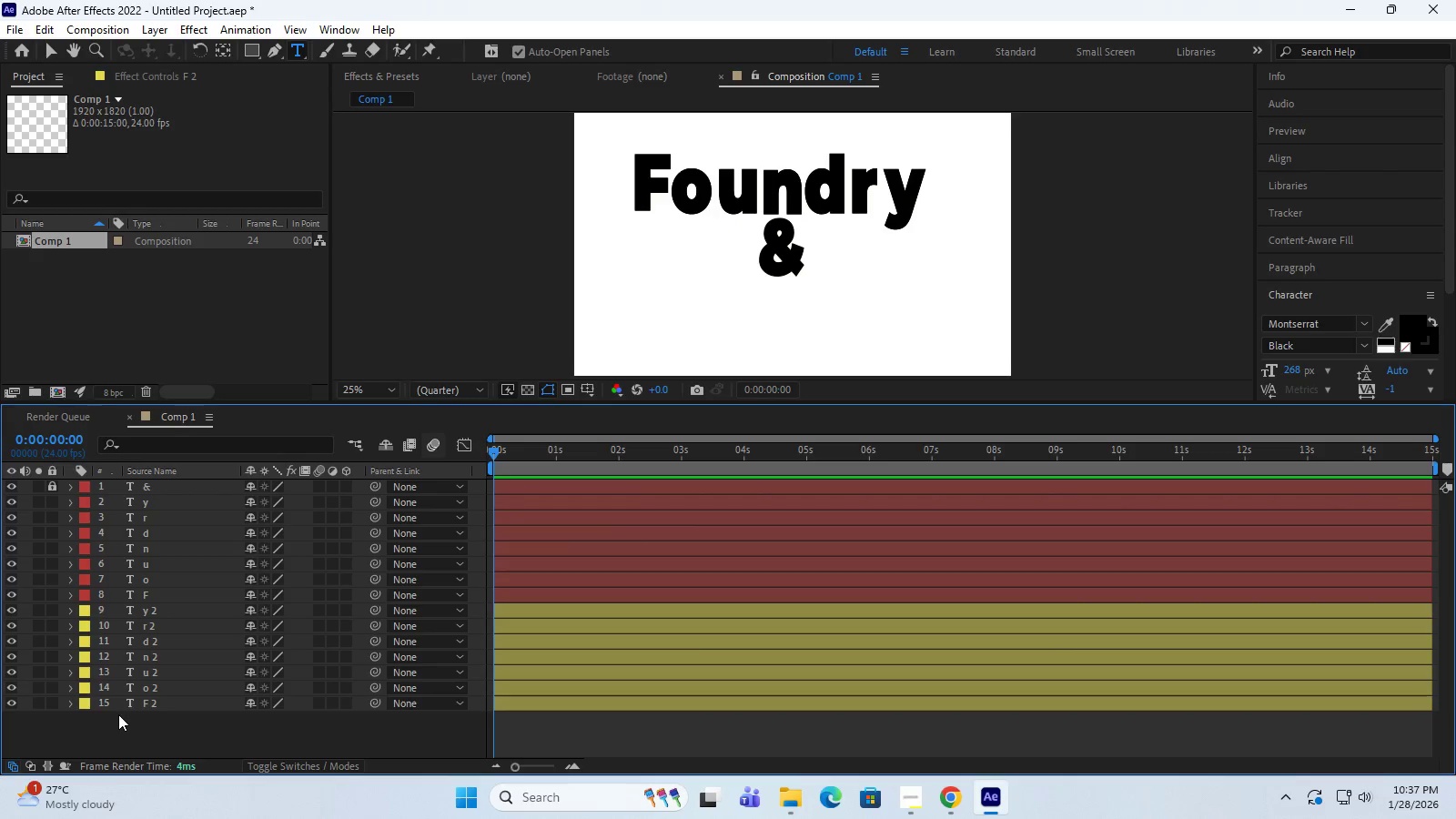 
left_click_drag(start_coordinate=[167, 729], to_coordinate=[95, 614])
 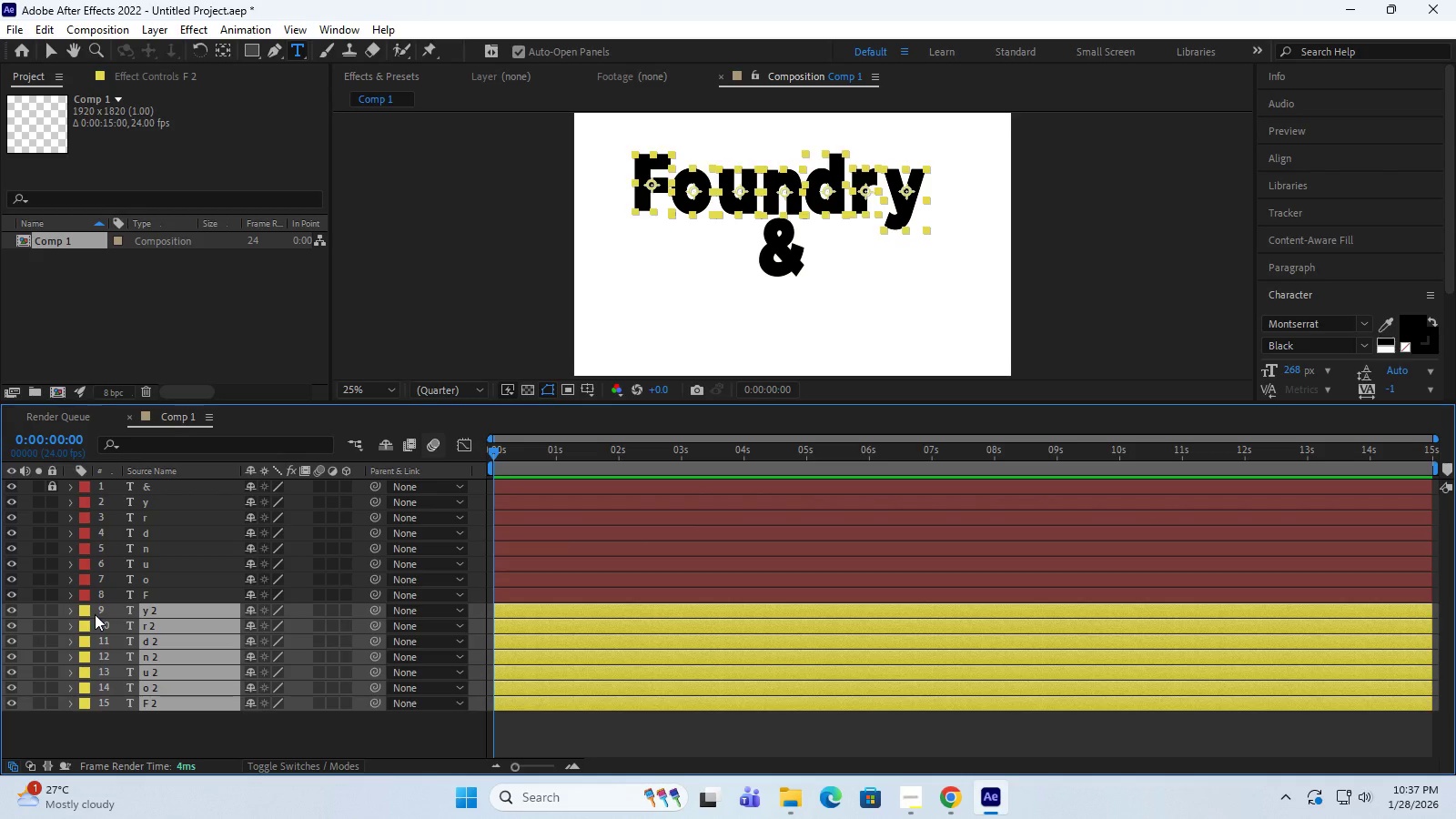 
wait(8.06)
 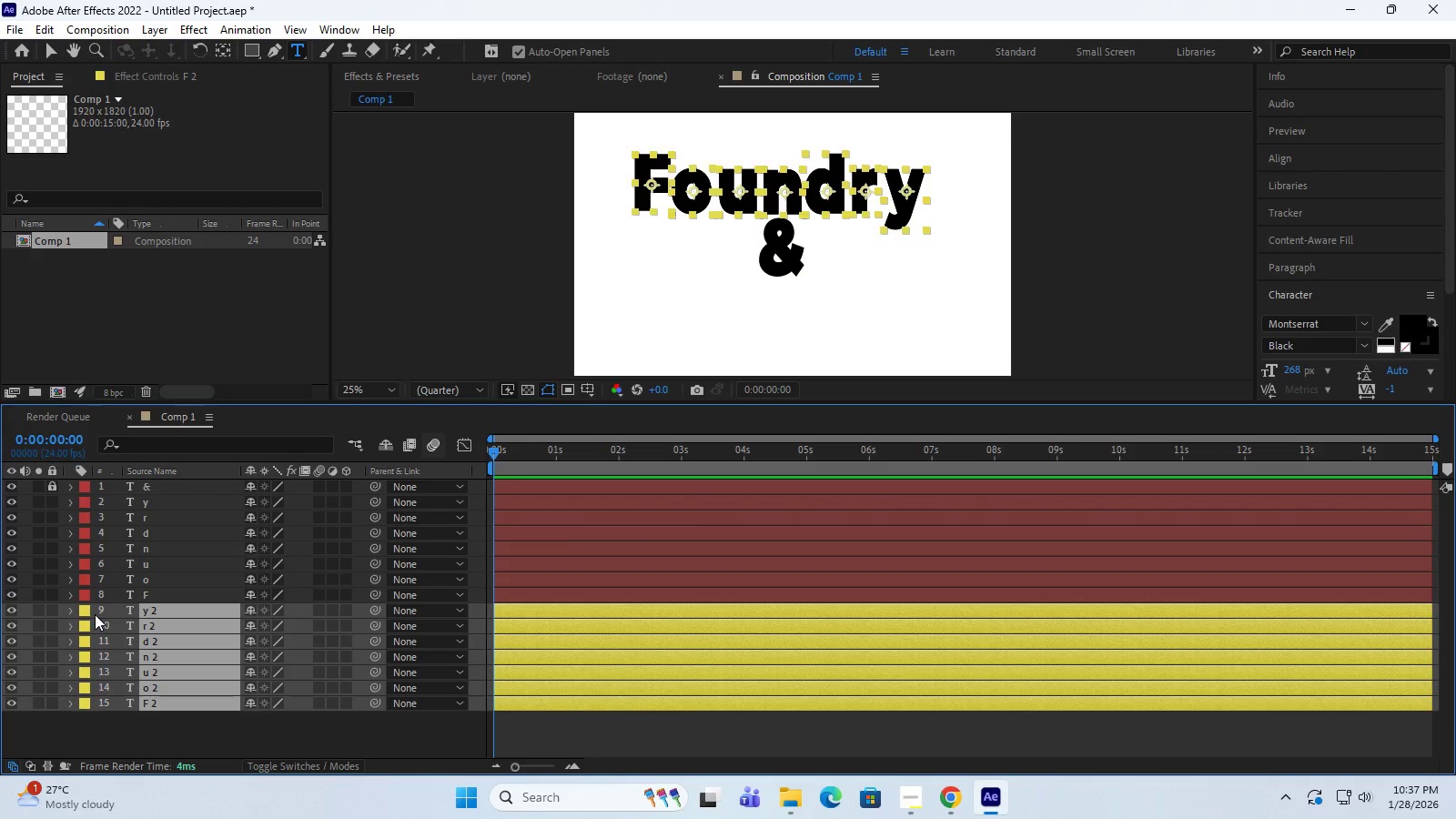 
left_click([44, 51])
 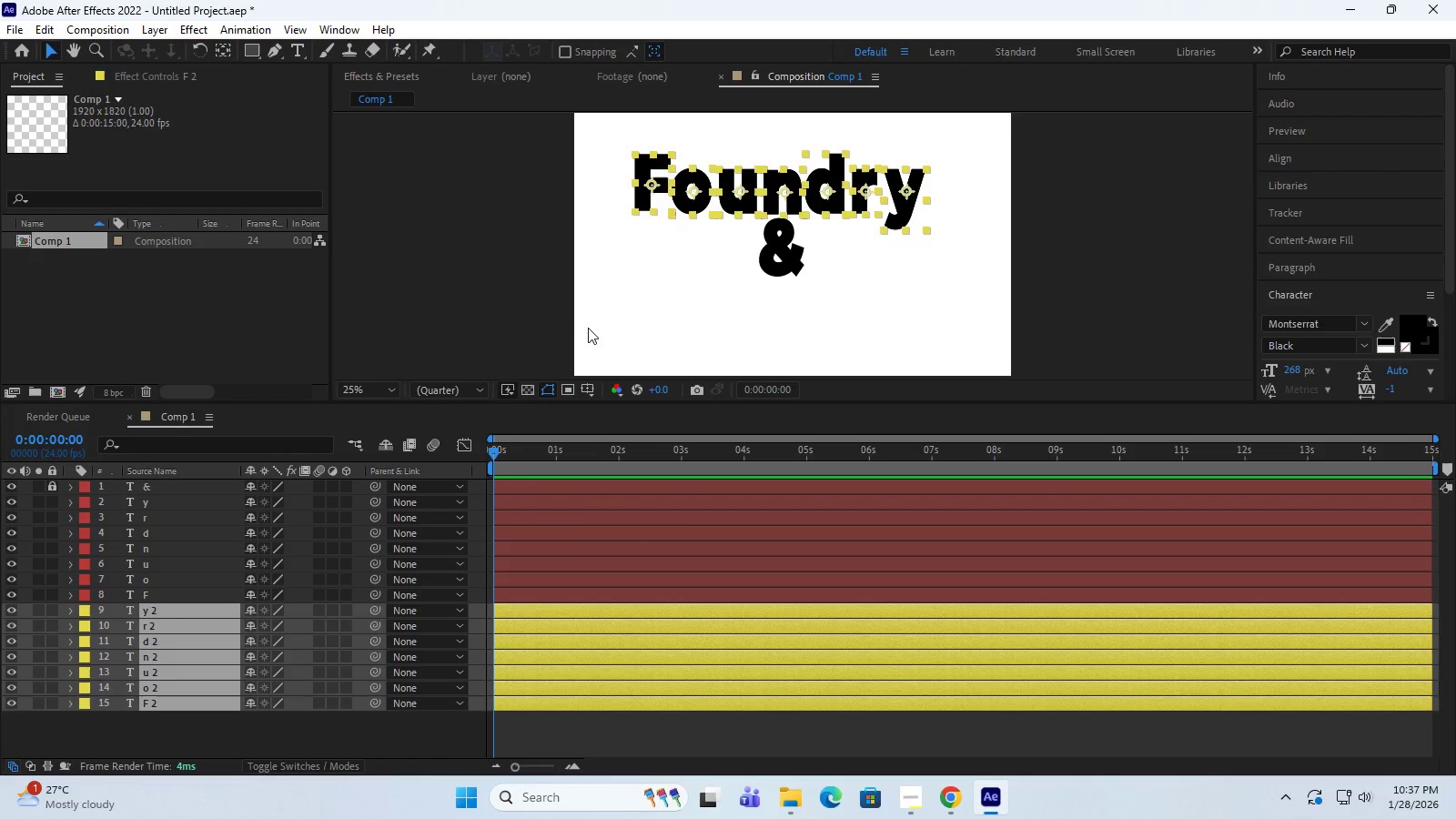 
left_click([610, 309])
 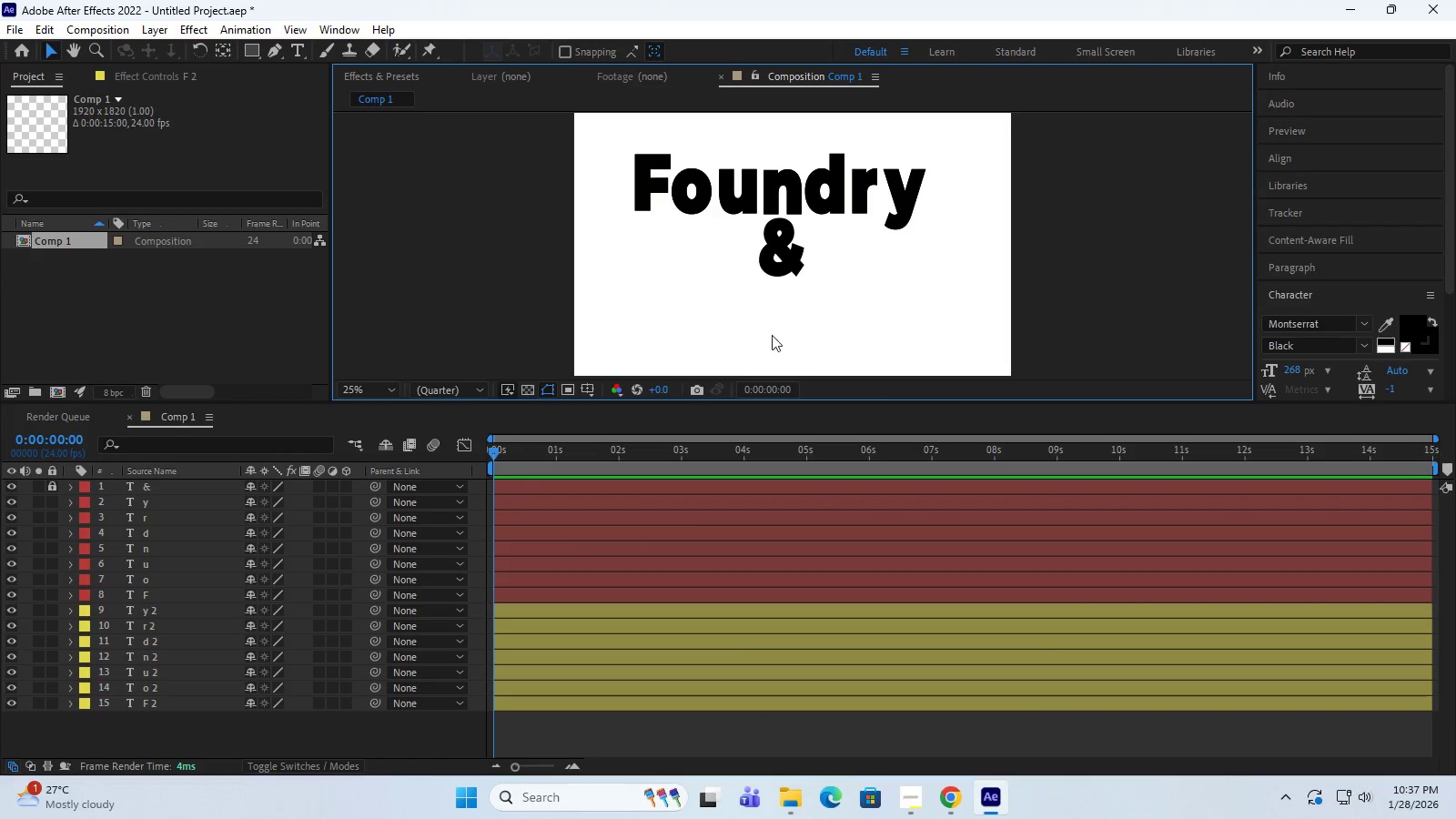 
mouse_move([943, 791])
 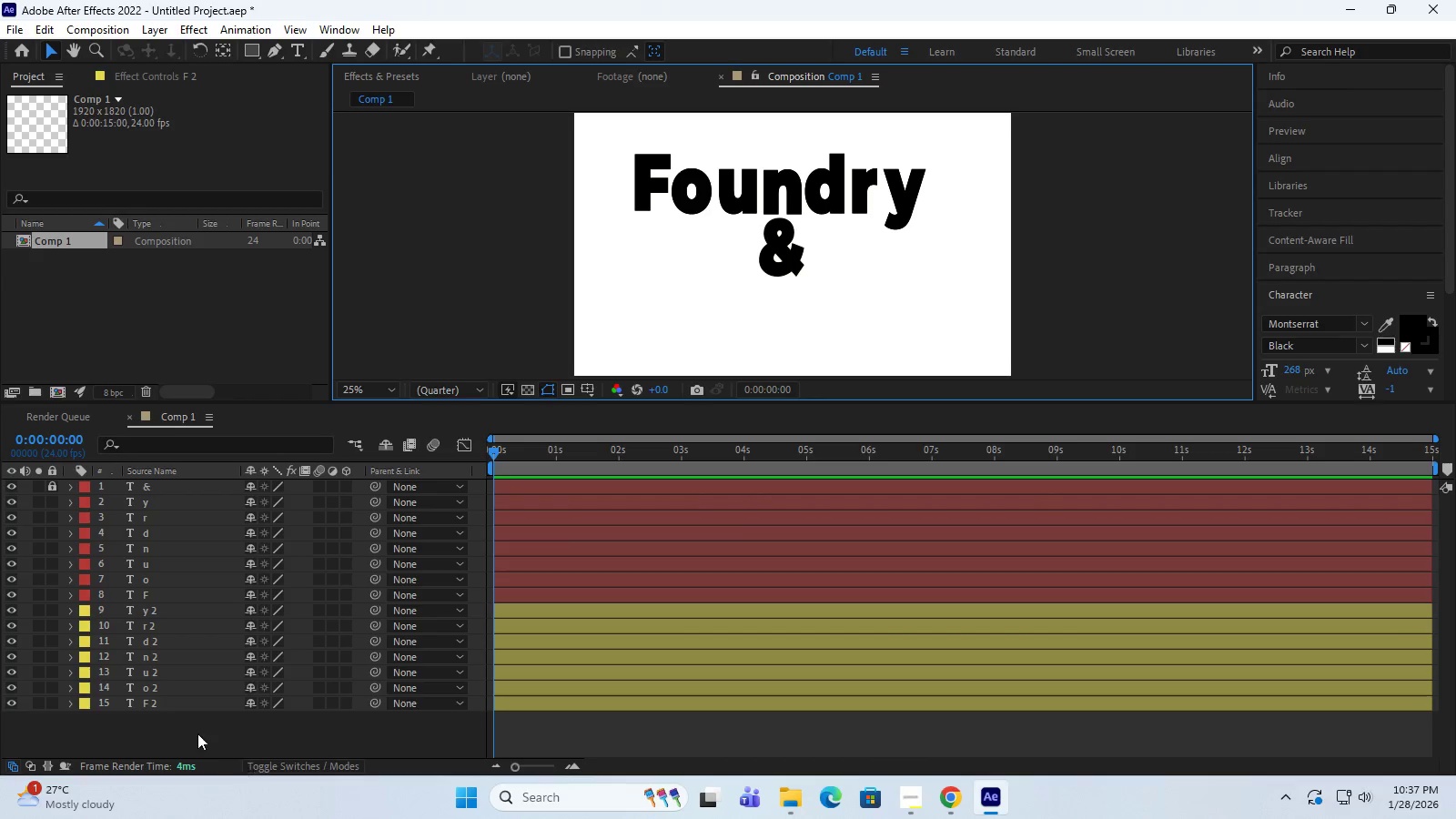 
left_click_drag(start_coordinate=[195, 731], to_coordinate=[104, 612])
 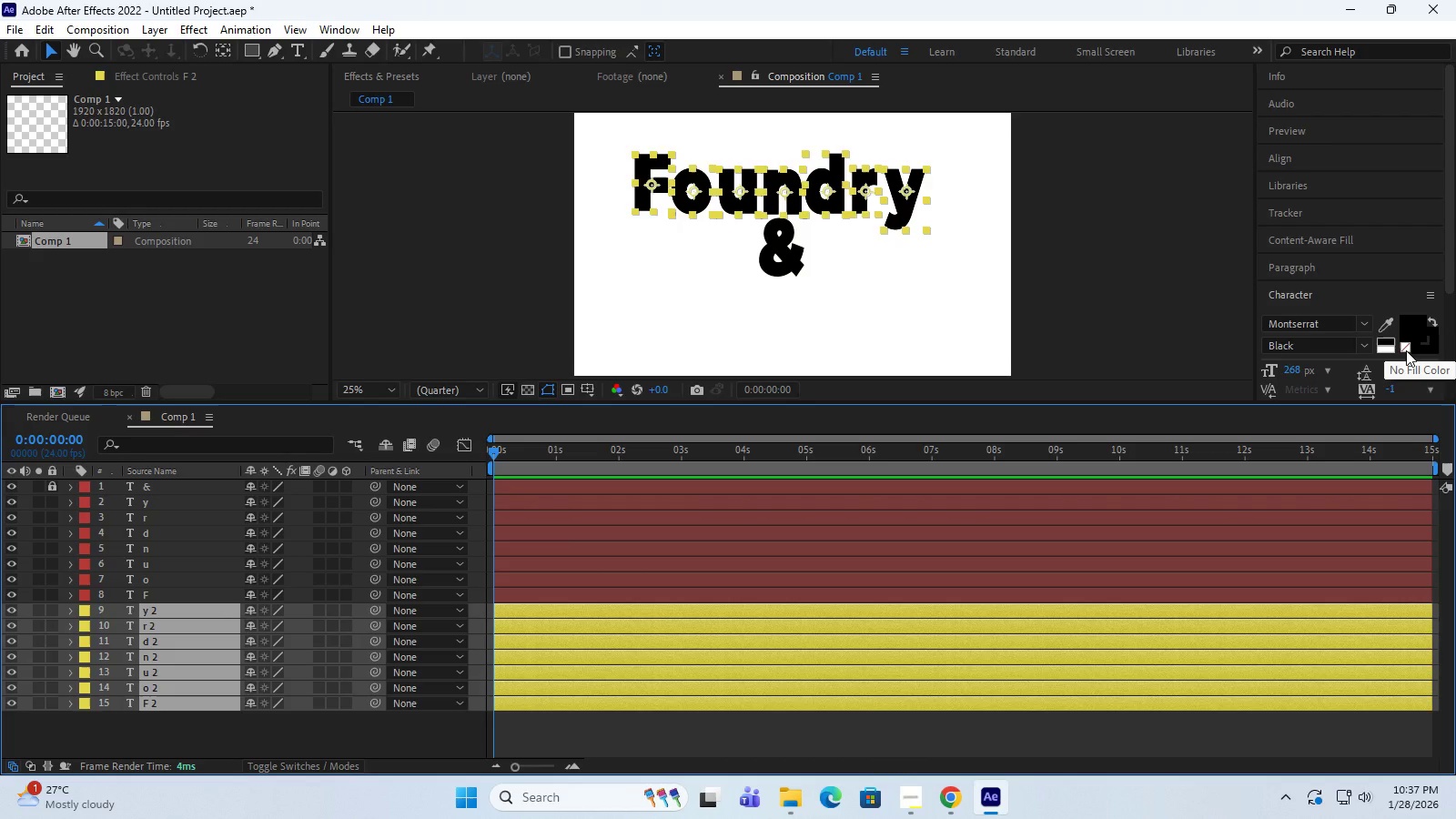 
wait(6.25)
 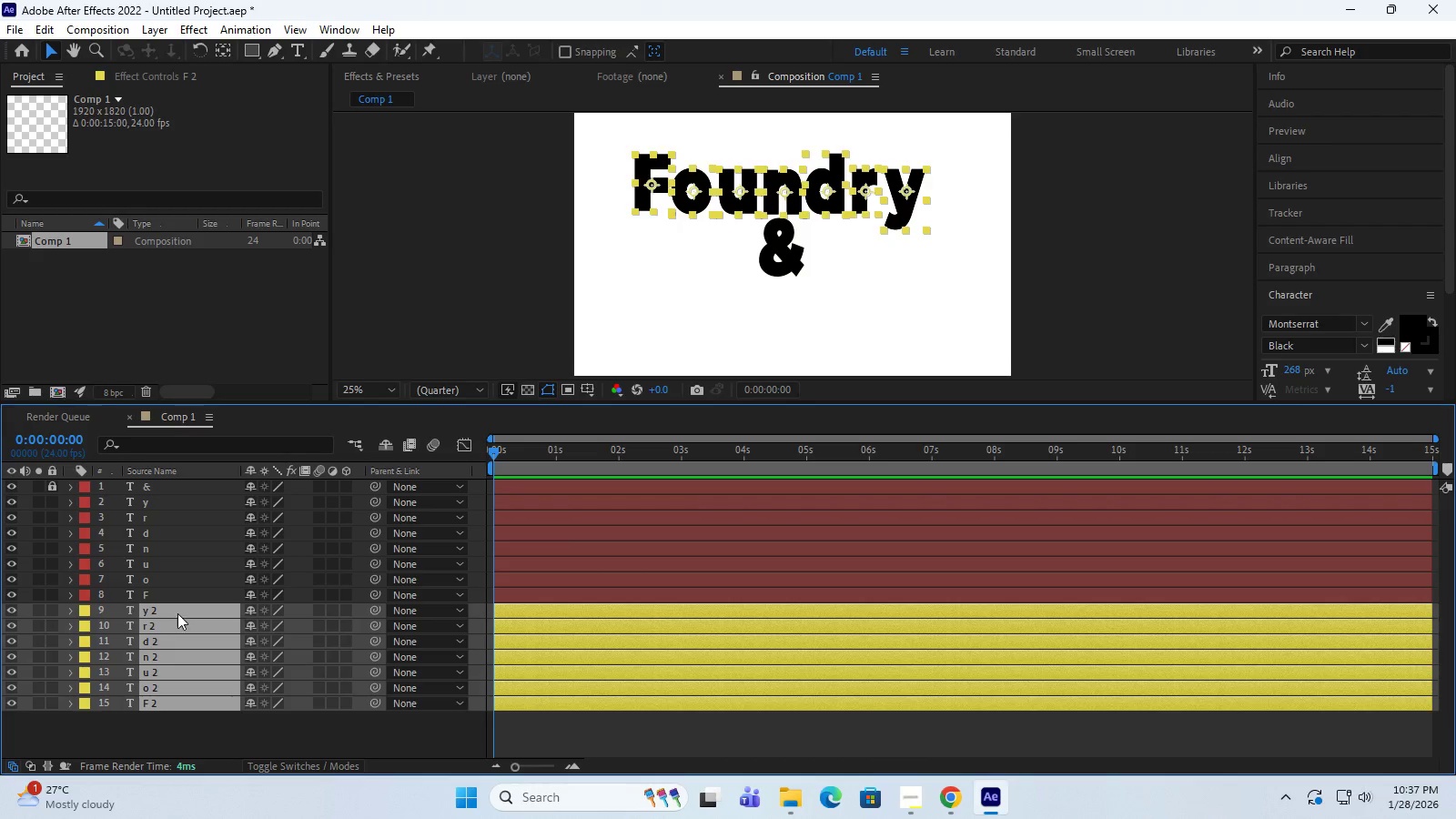 
left_click([1406, 350])
 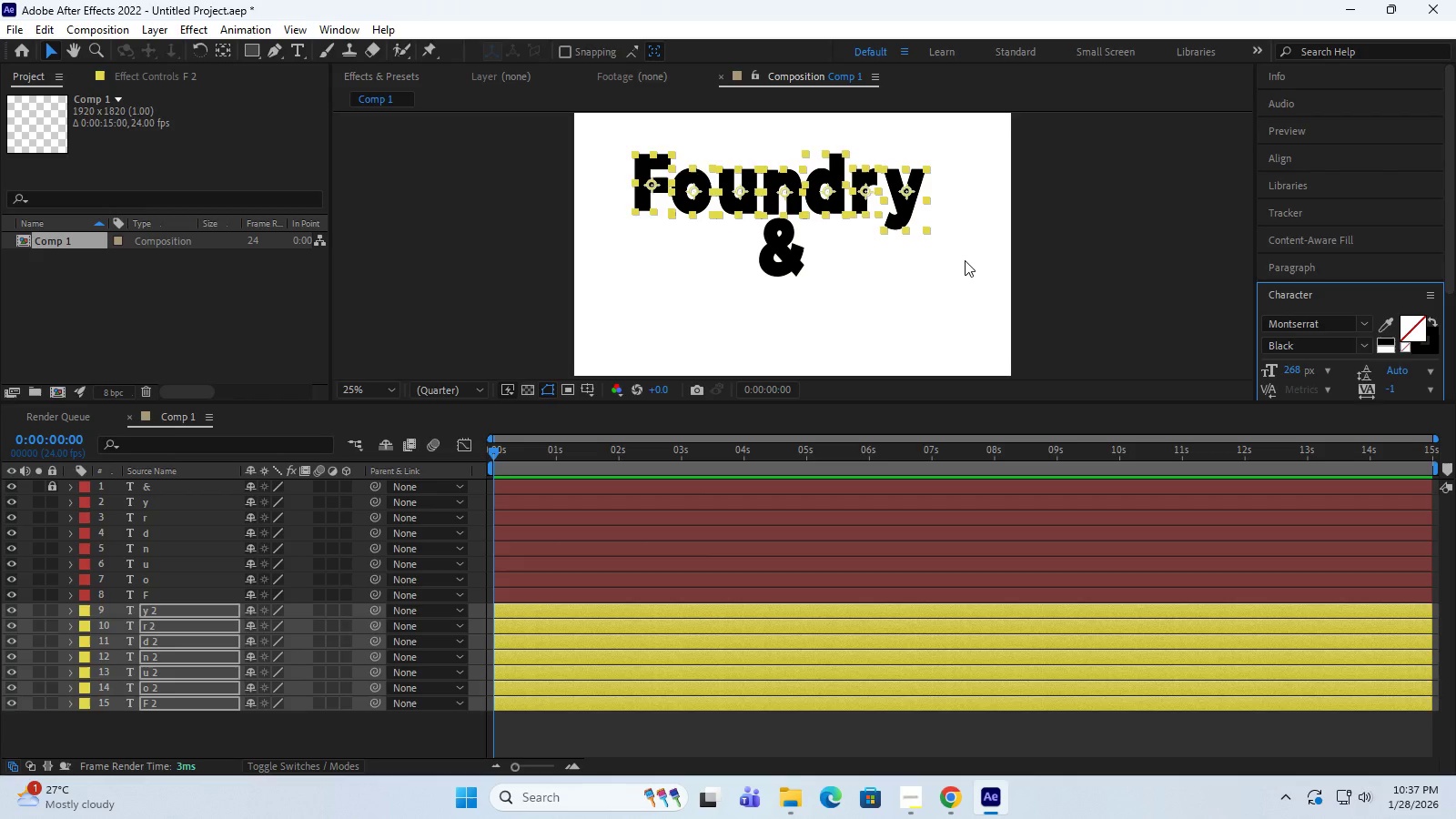 
wait(17.42)
 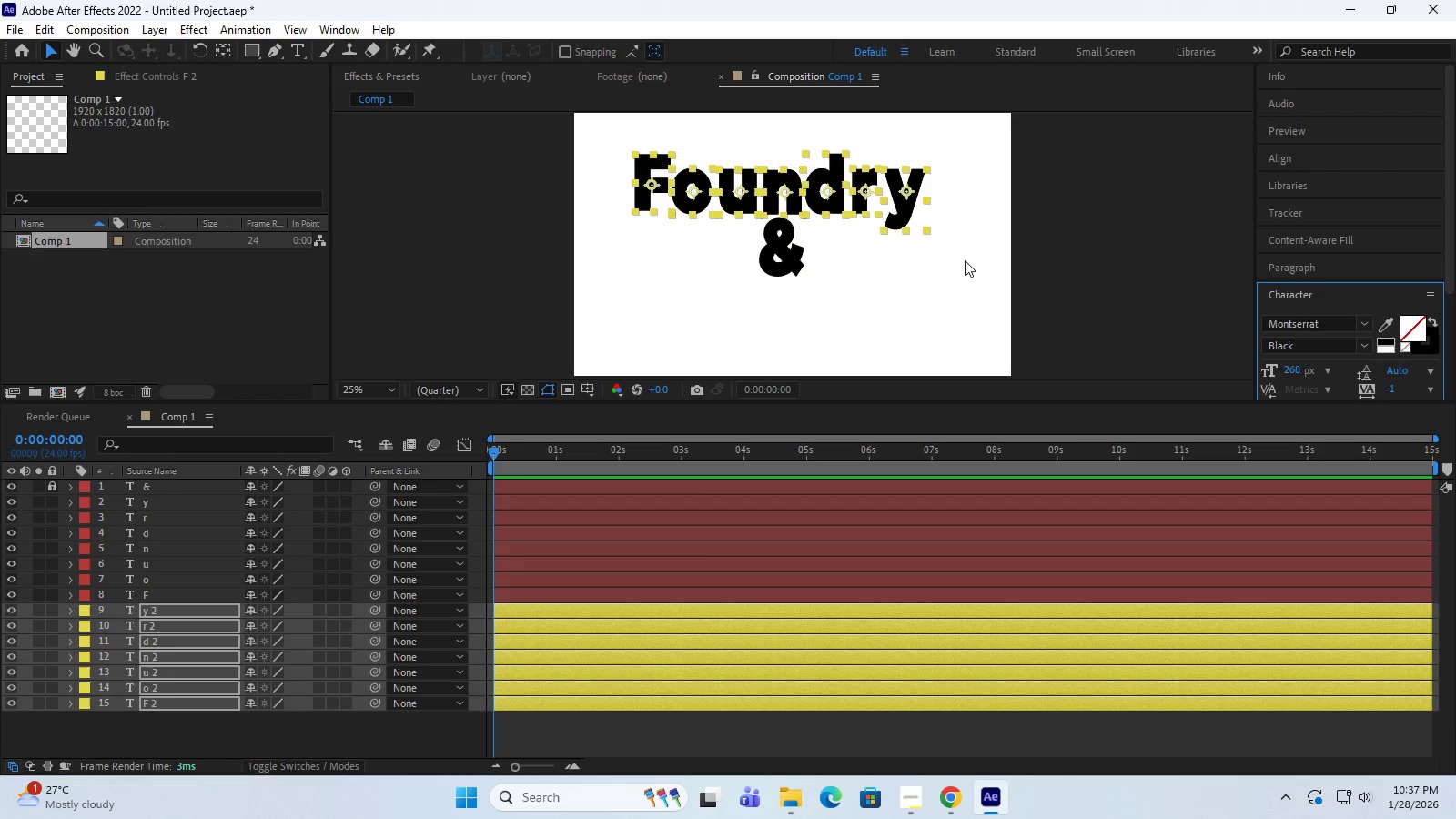 
left_click([12, 500])
 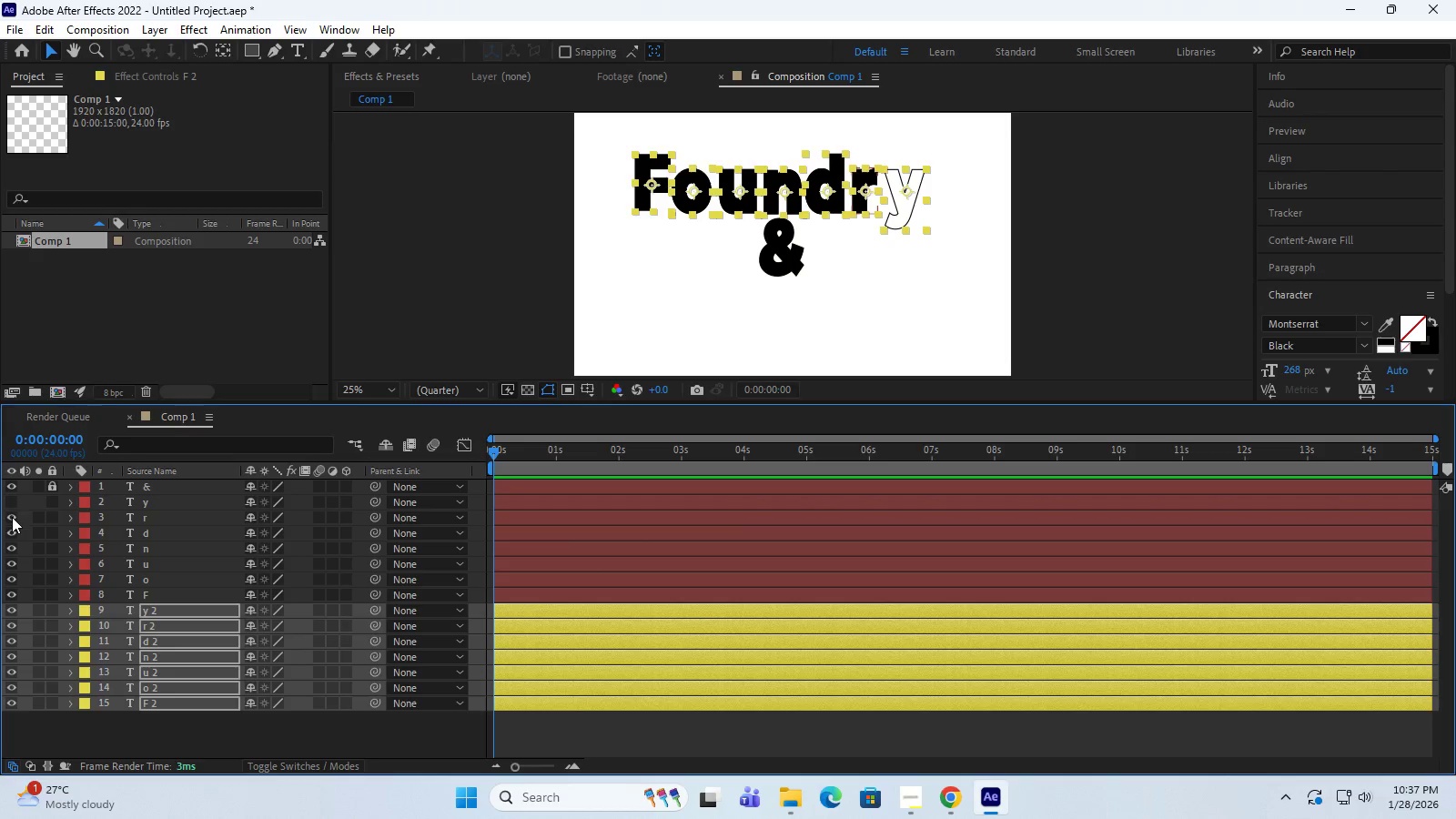 
left_click([12, 517])
 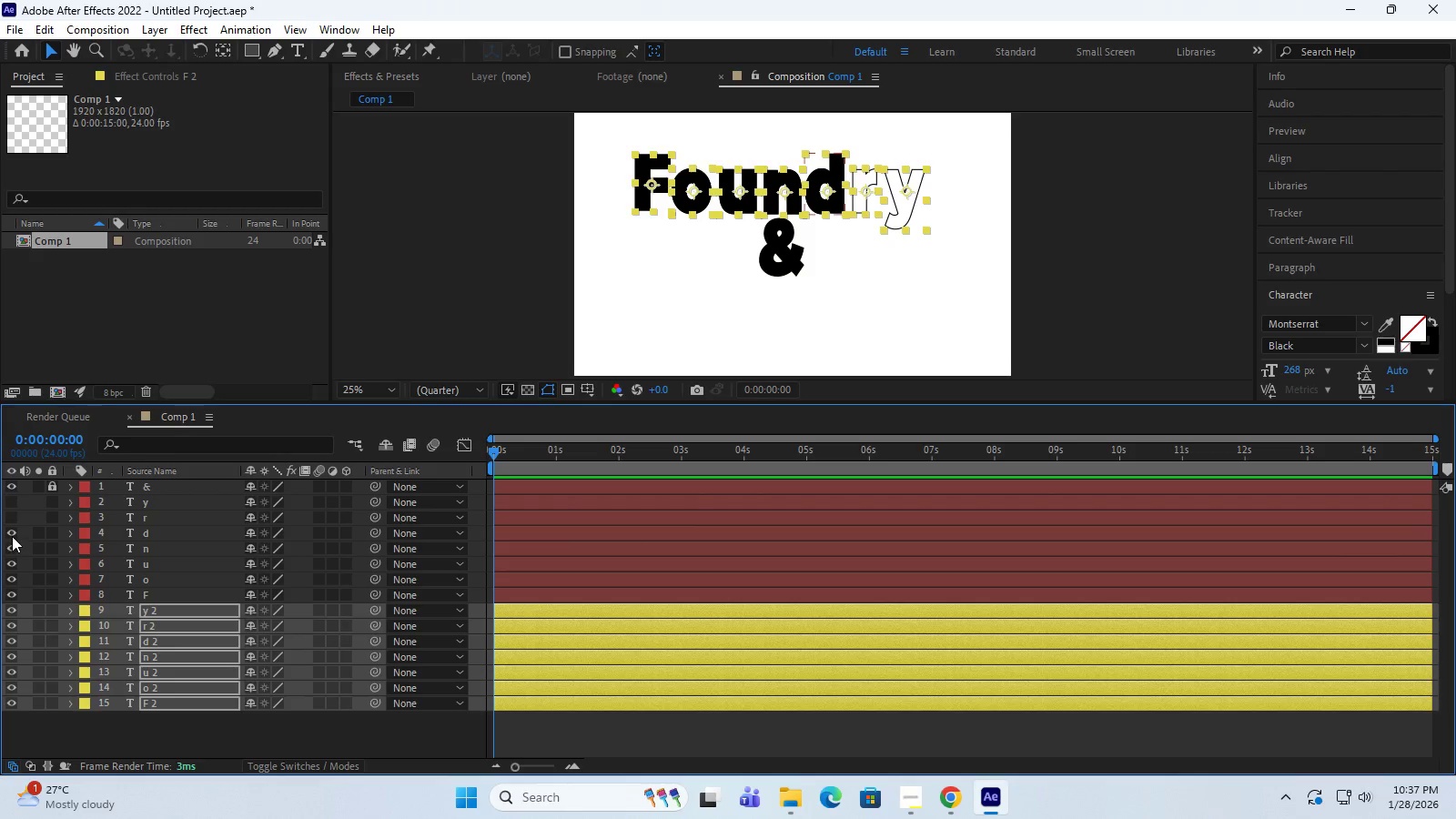 
left_click([12, 531])
 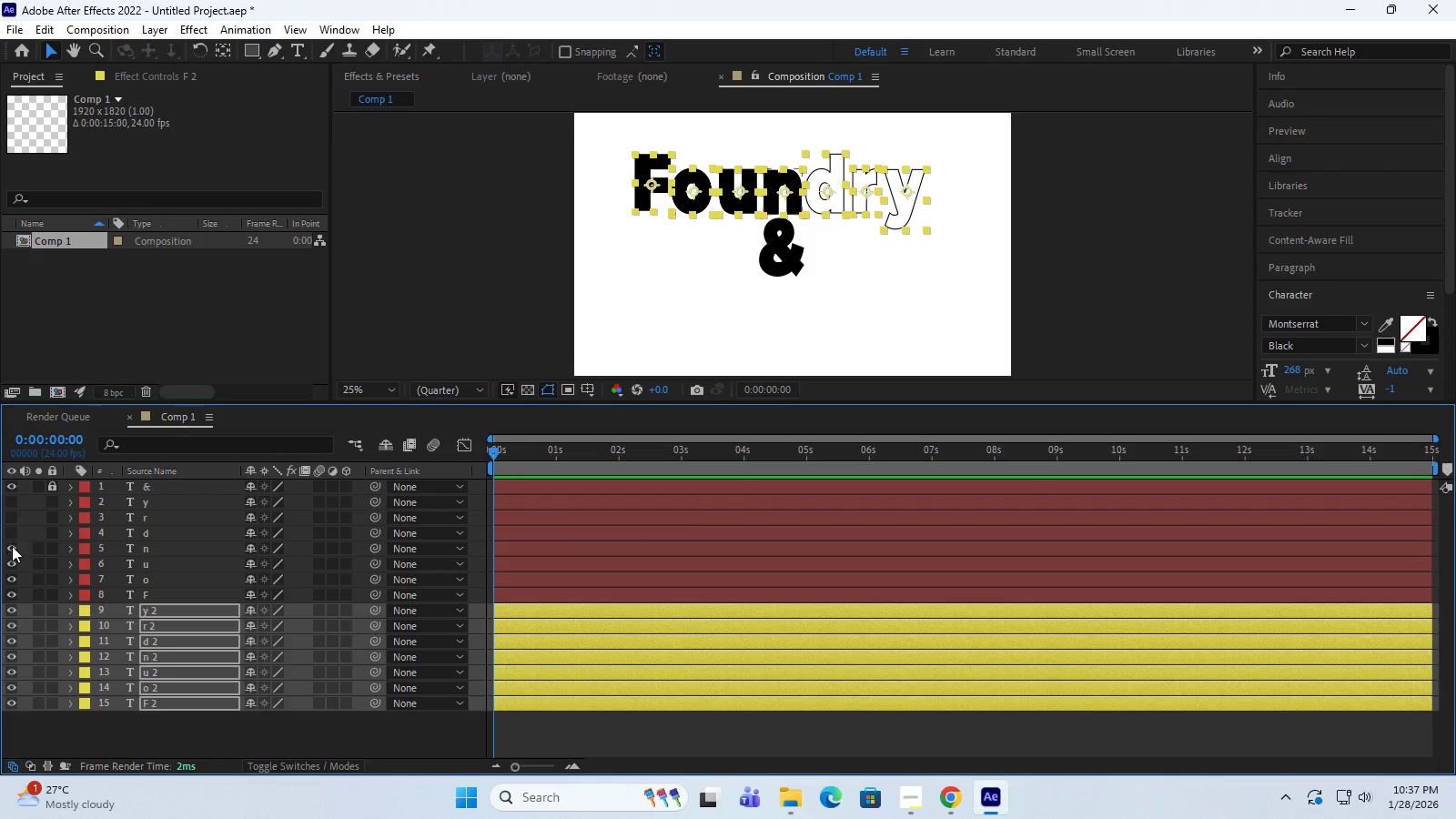 
left_click([12, 546])
 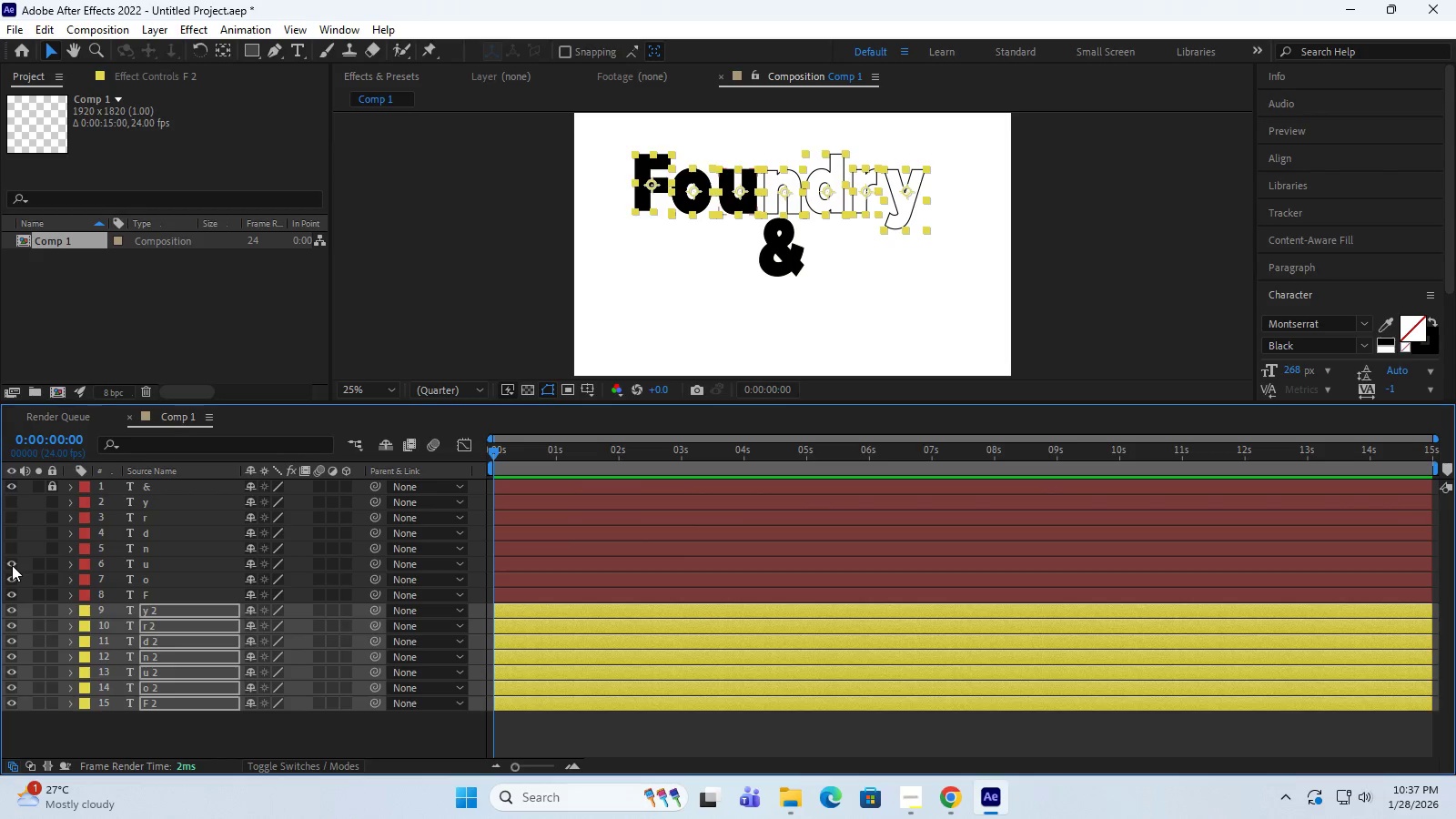 
left_click([12, 565])
 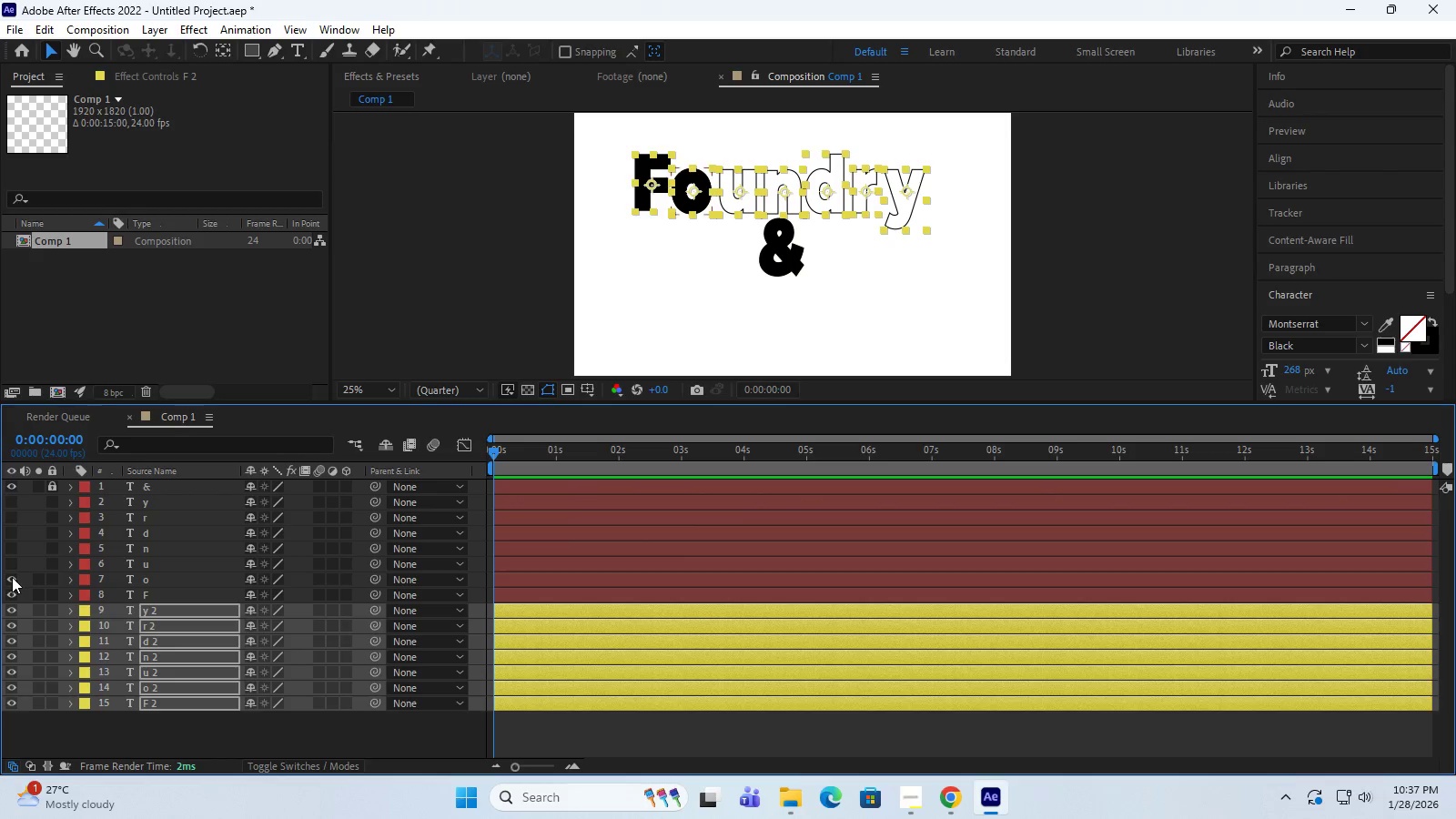 
left_click([12, 577])
 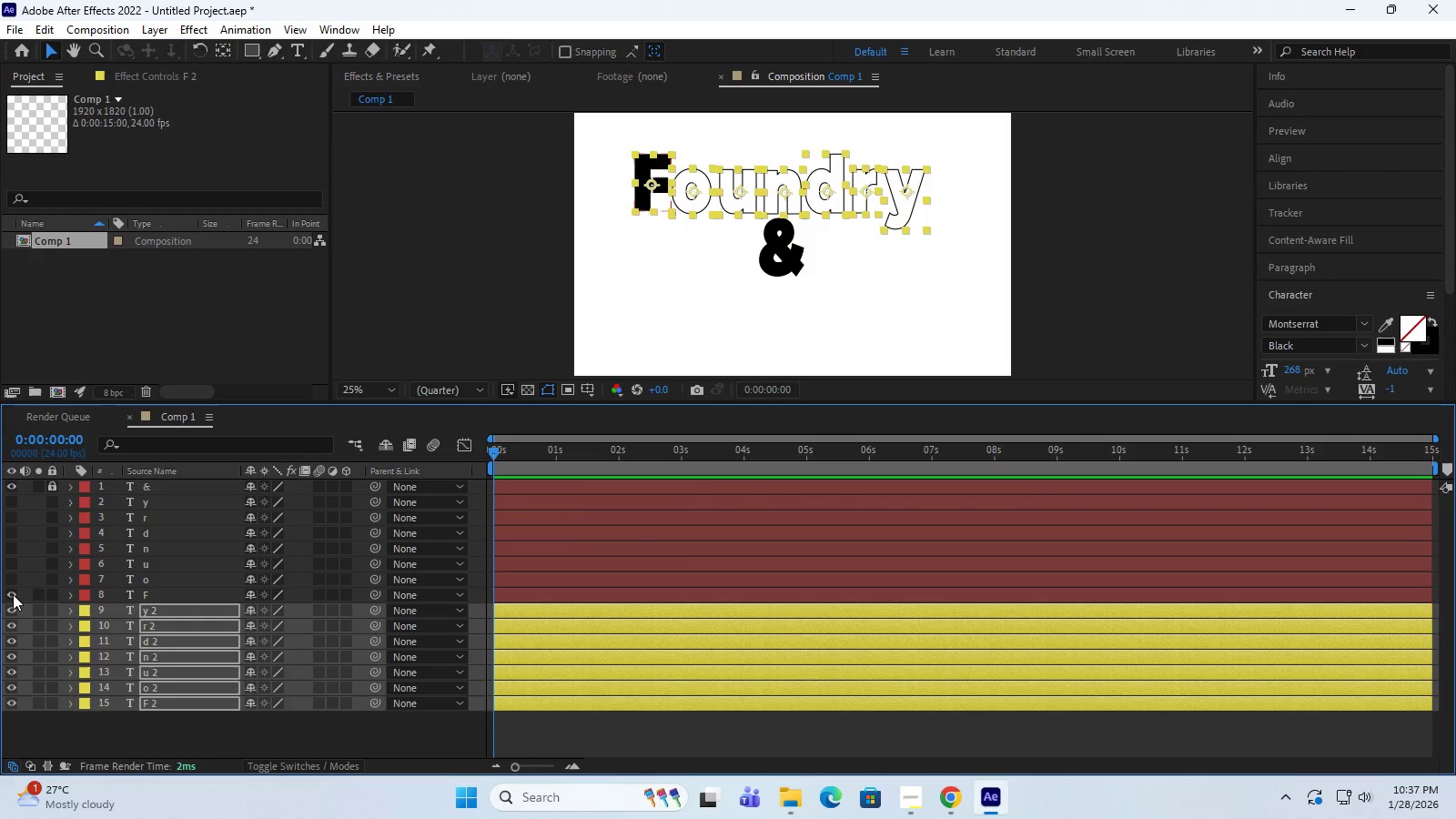 
left_click([13, 596])
 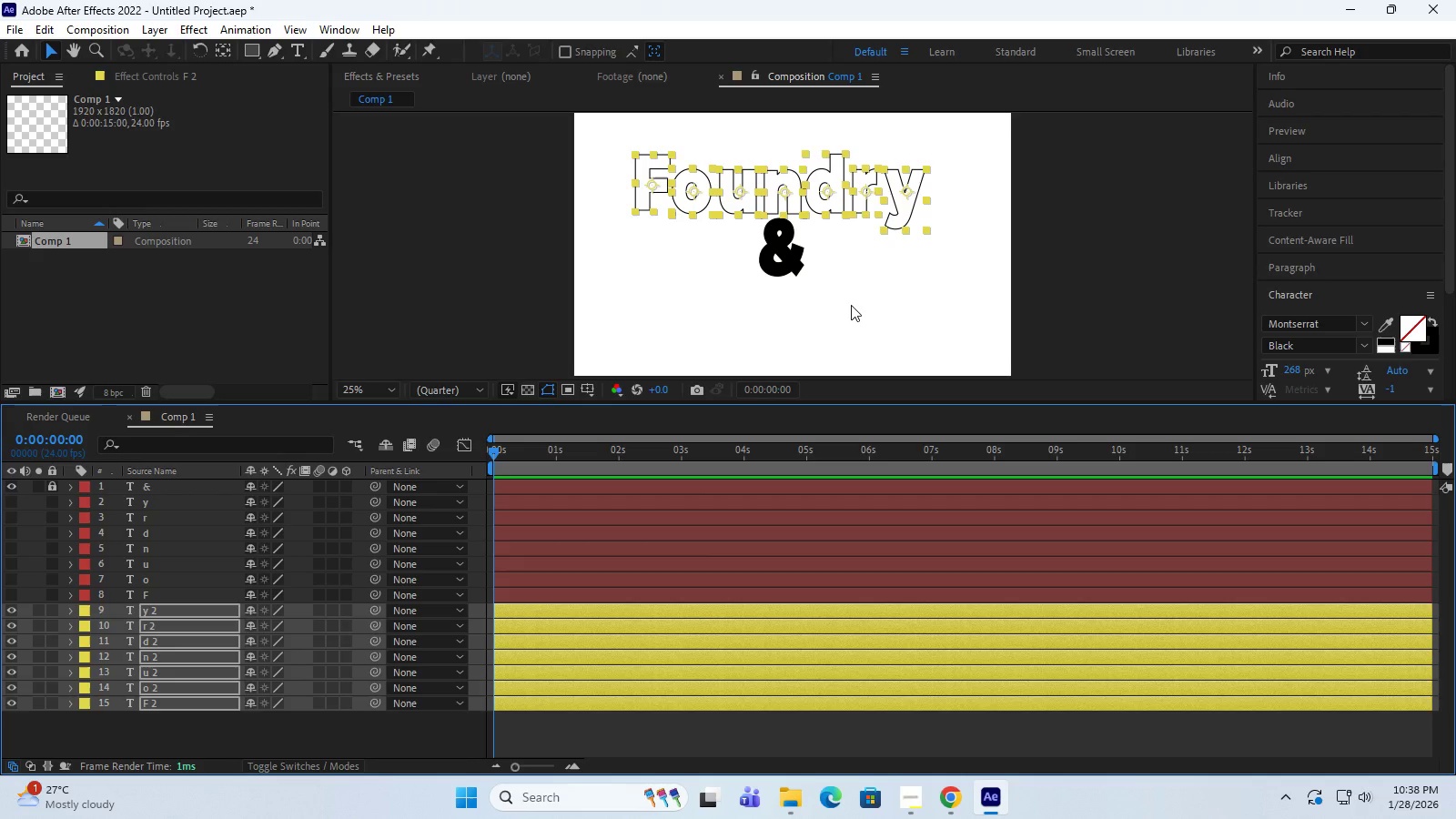 
wait(14.47)
 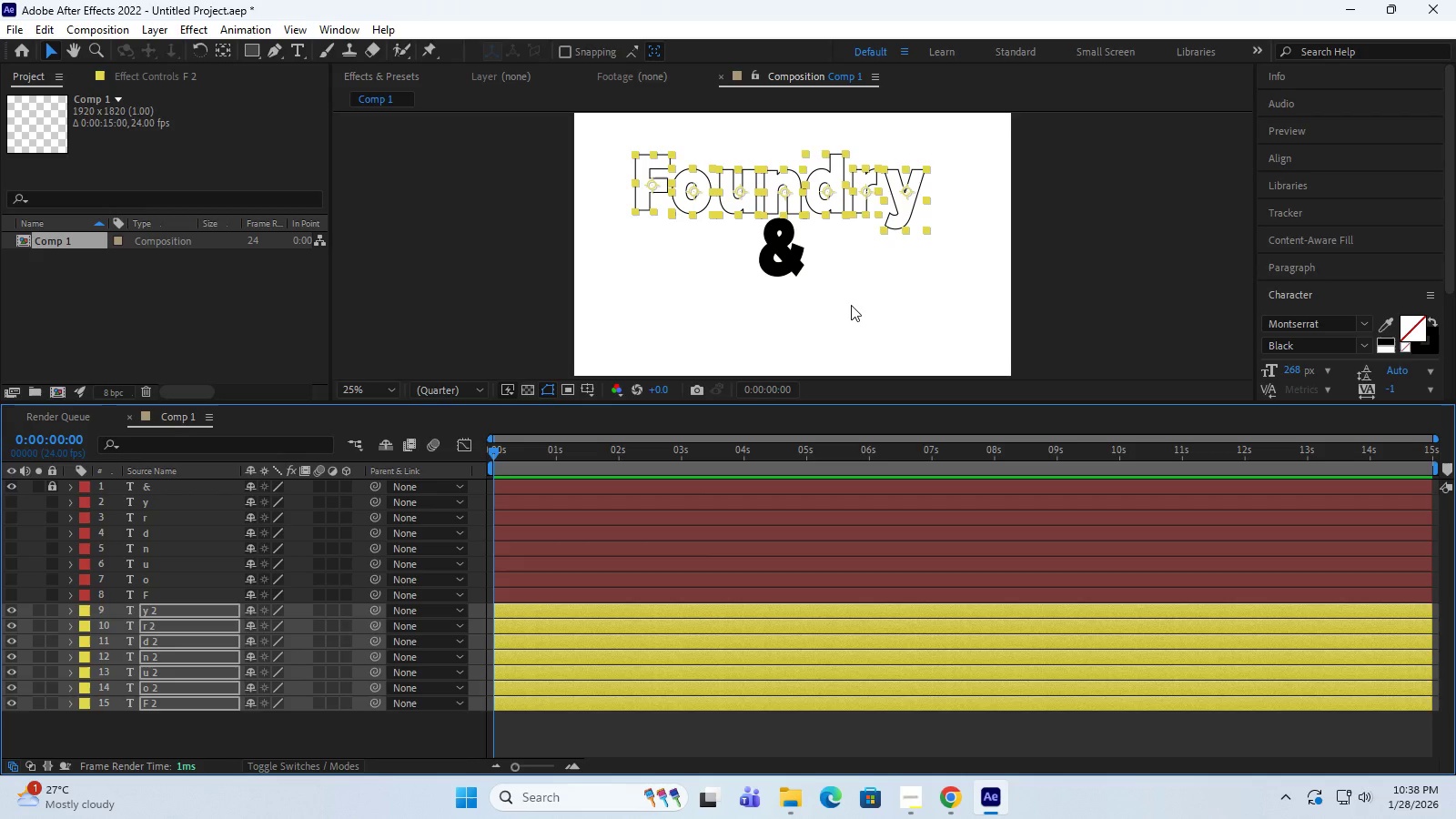 
right_click([116, 703])
 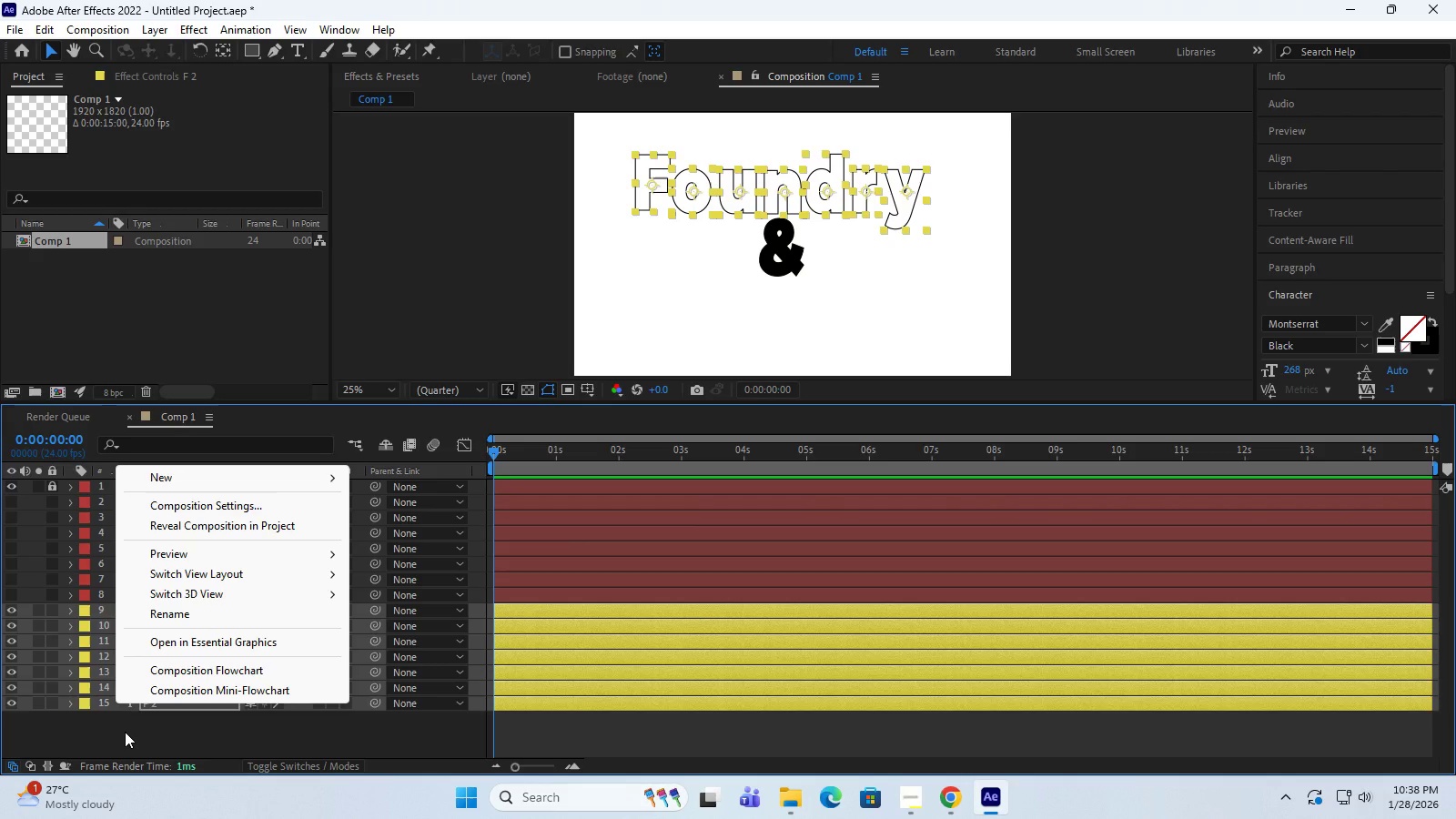 
left_click([125, 732])
 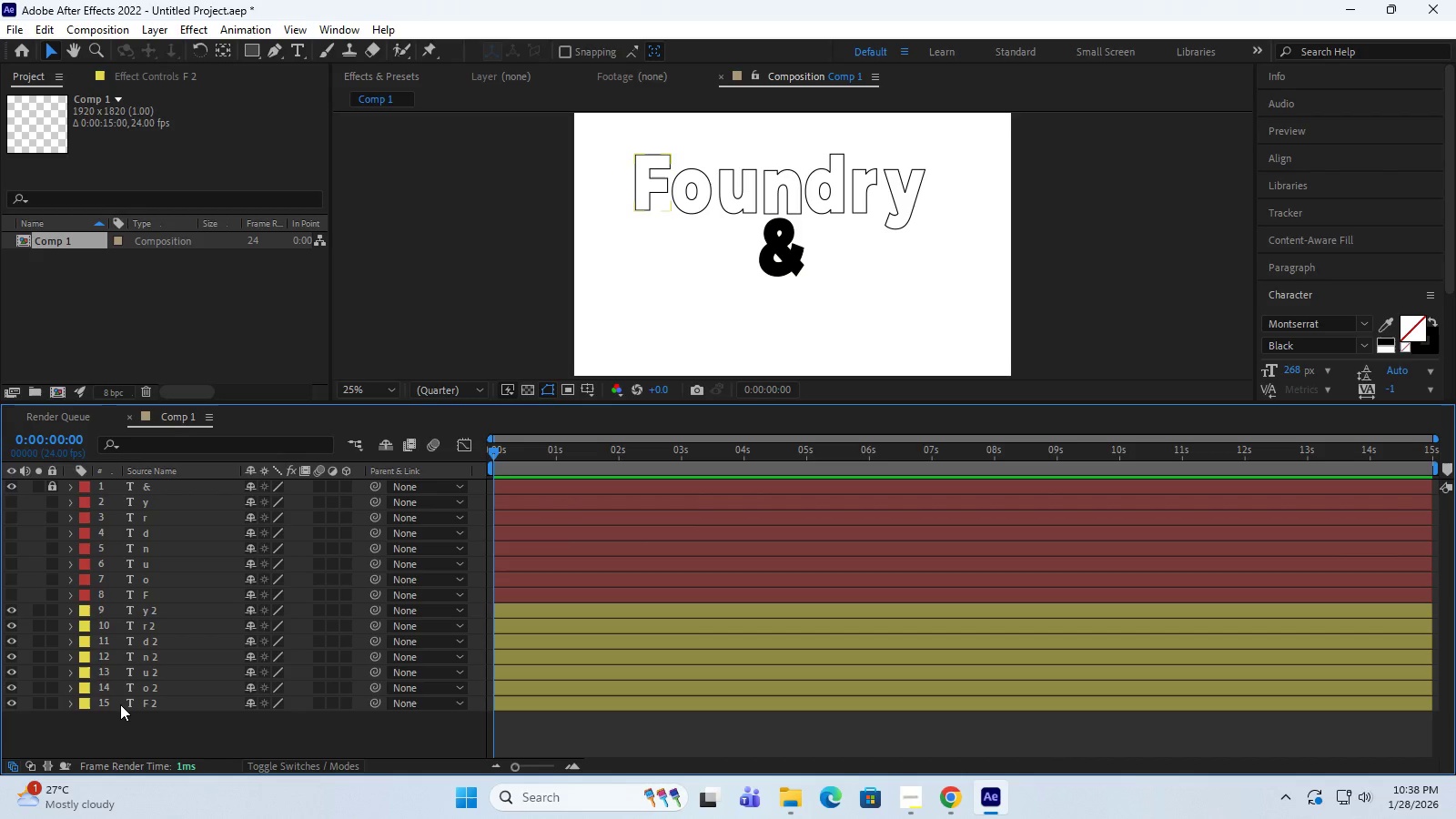 
wait(12.31)
 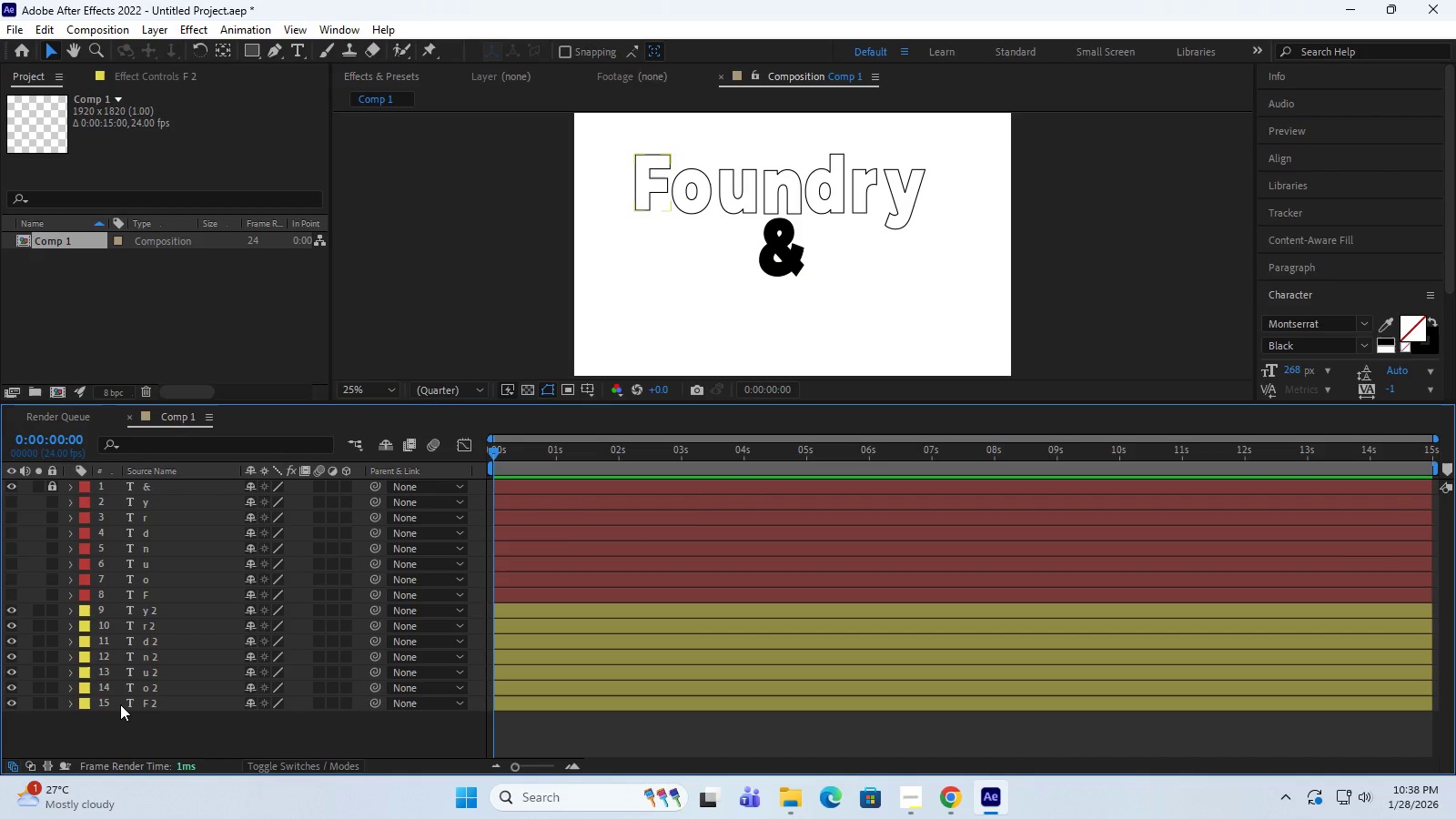 
left_click([119, 702])
 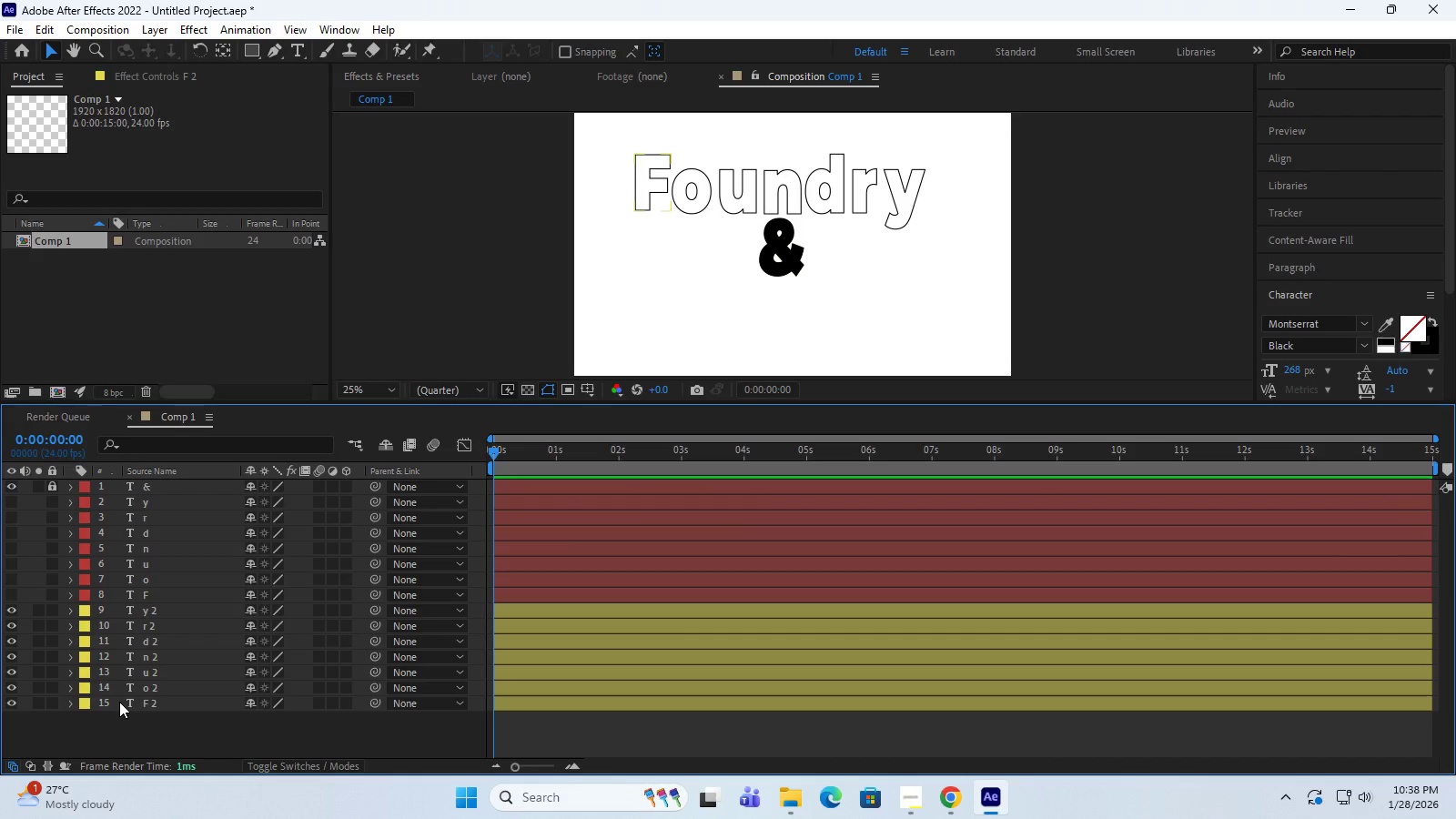 
right_click([119, 702])
 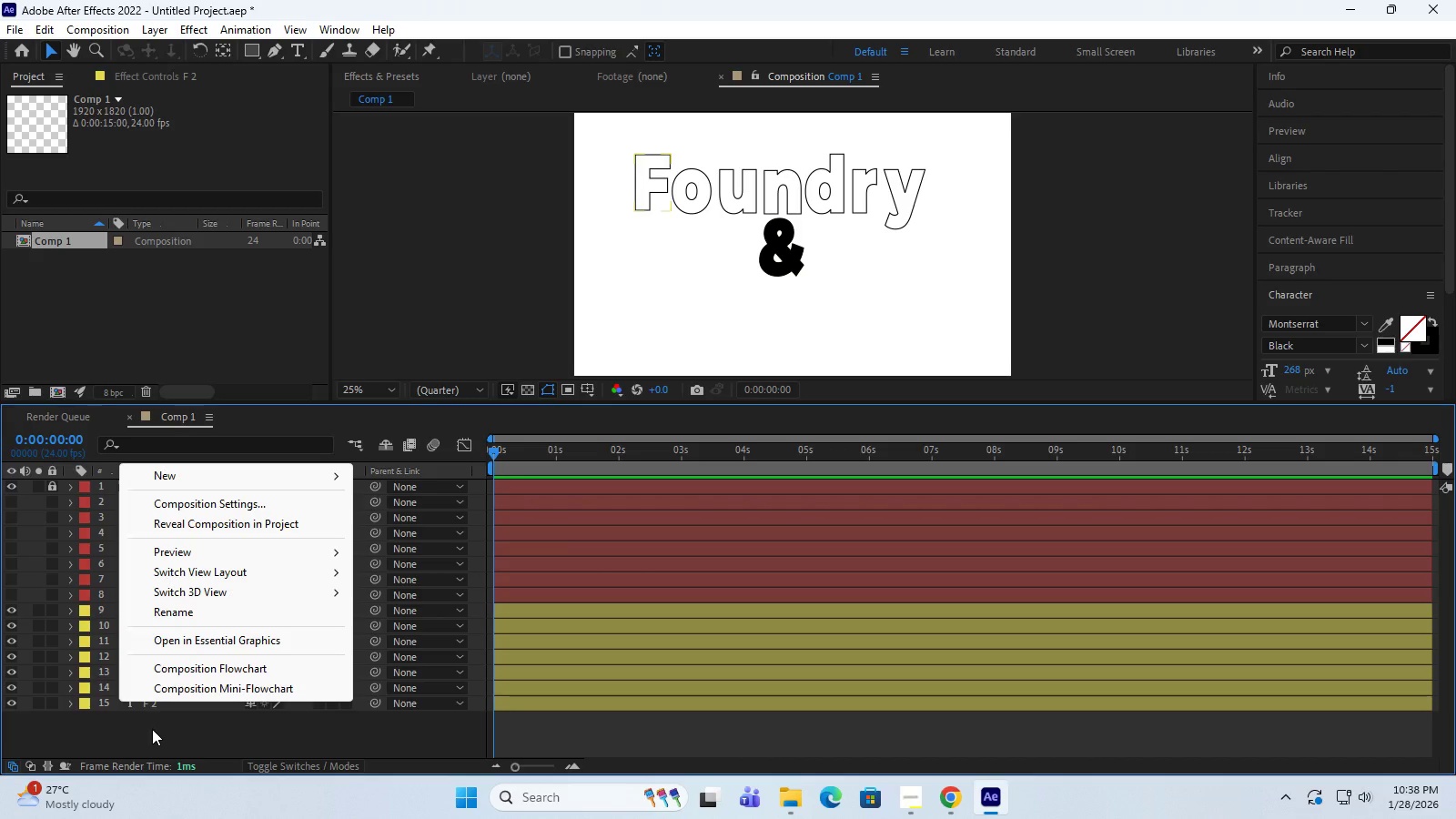 
wait(6.67)
 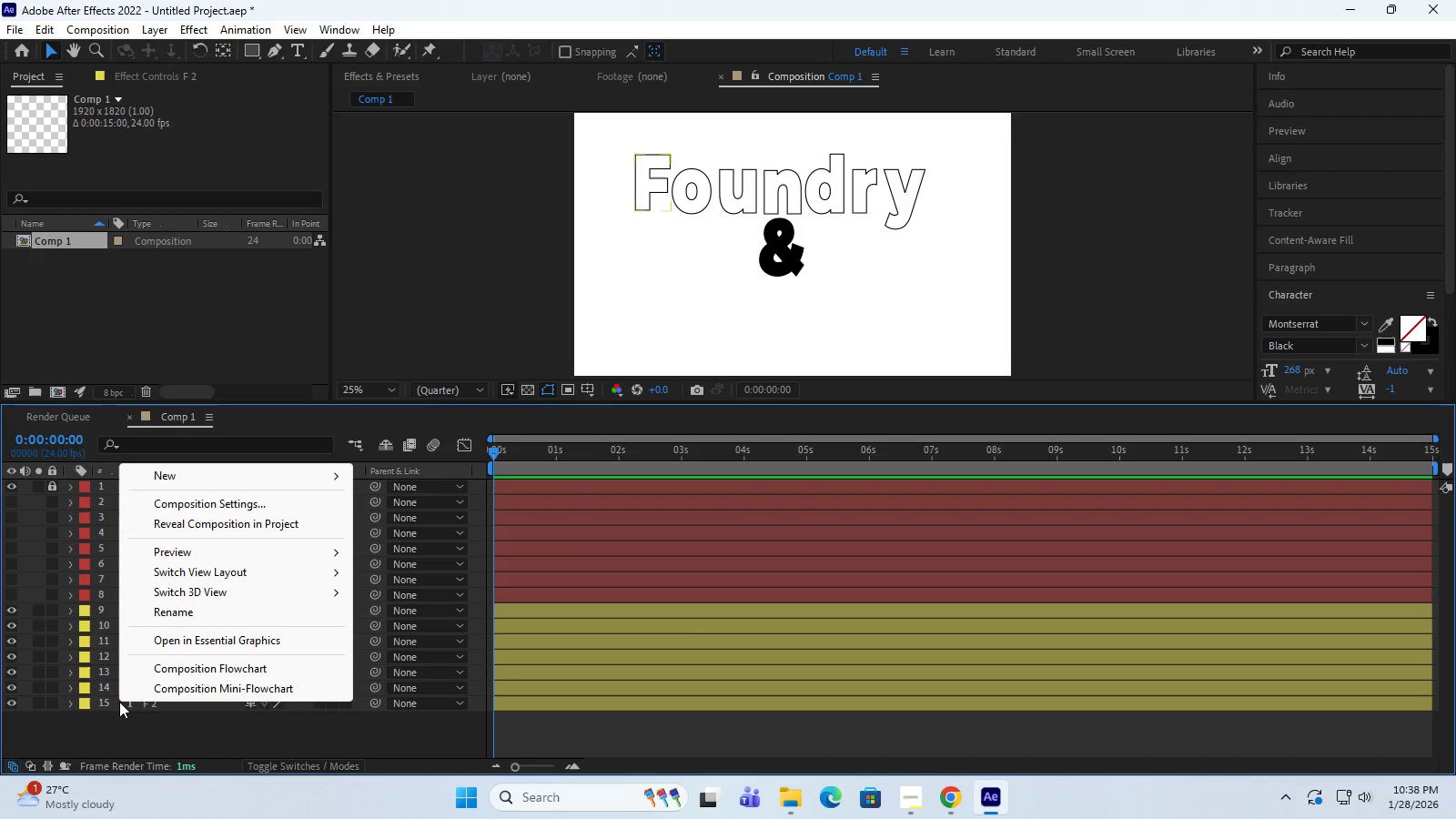 
left_click([152, 729])
 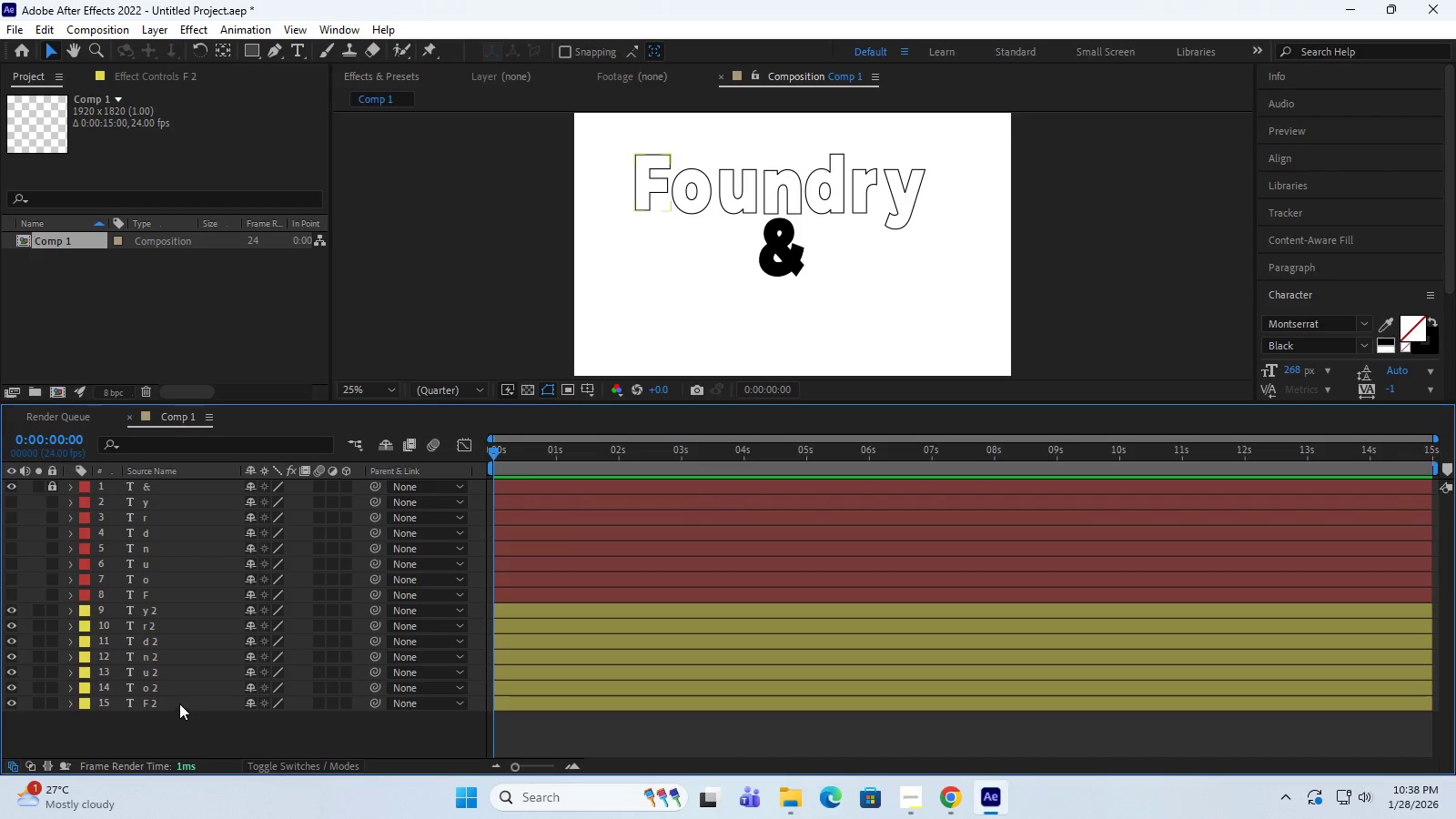 
left_click([180, 703])
 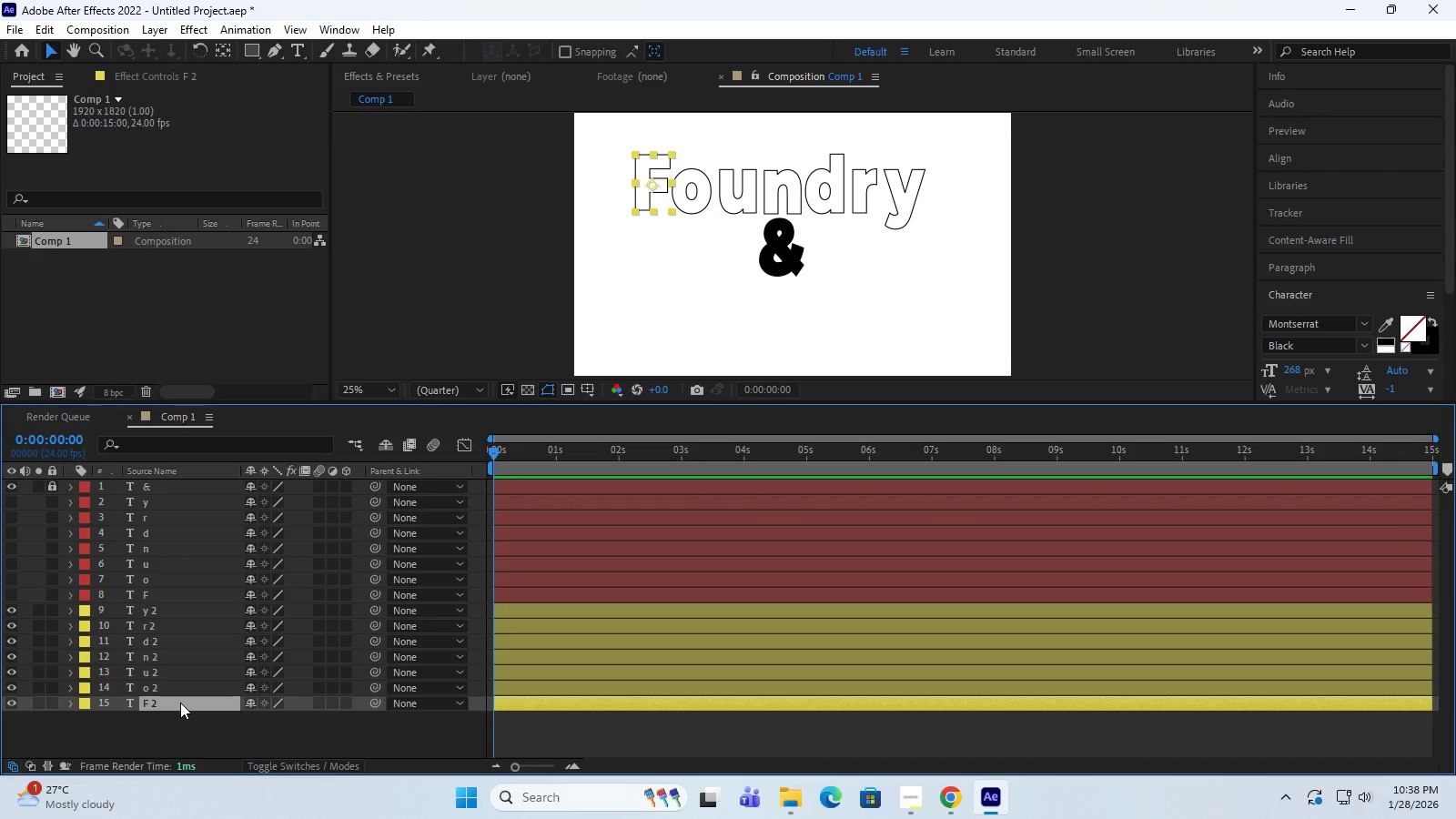 
right_click([180, 703])
 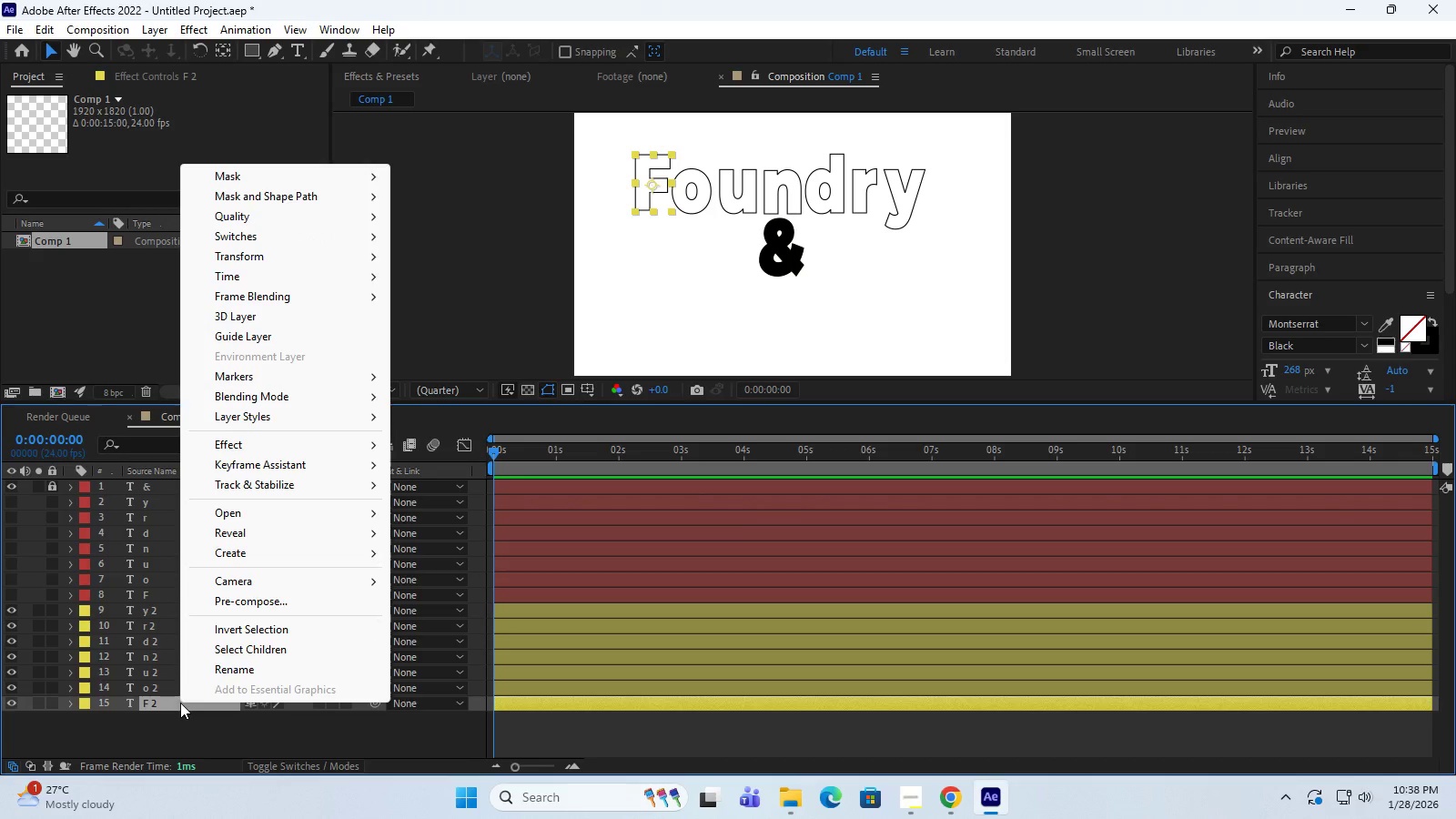 
left_click([157, 728])
 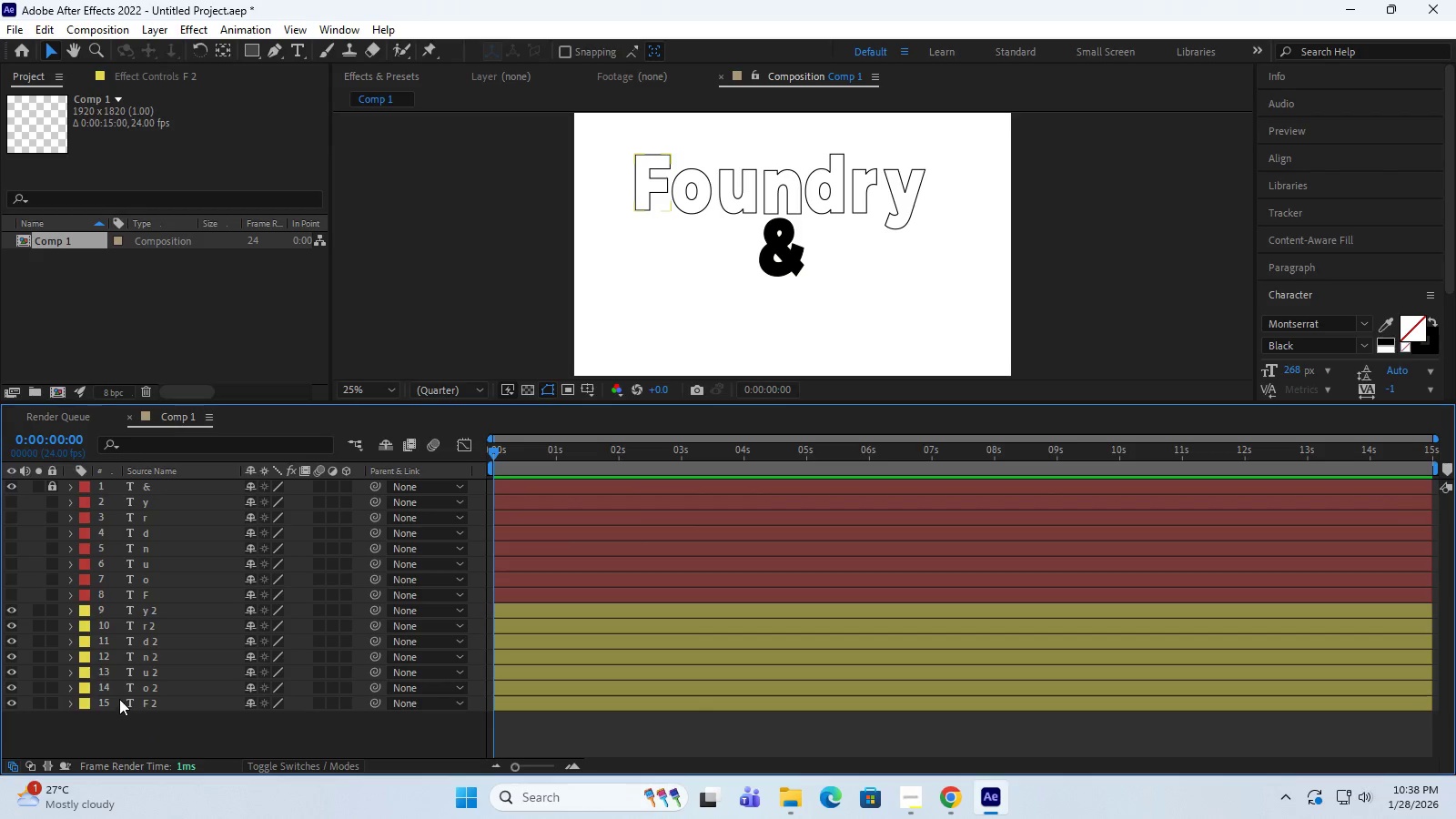 
left_click([119, 699])
 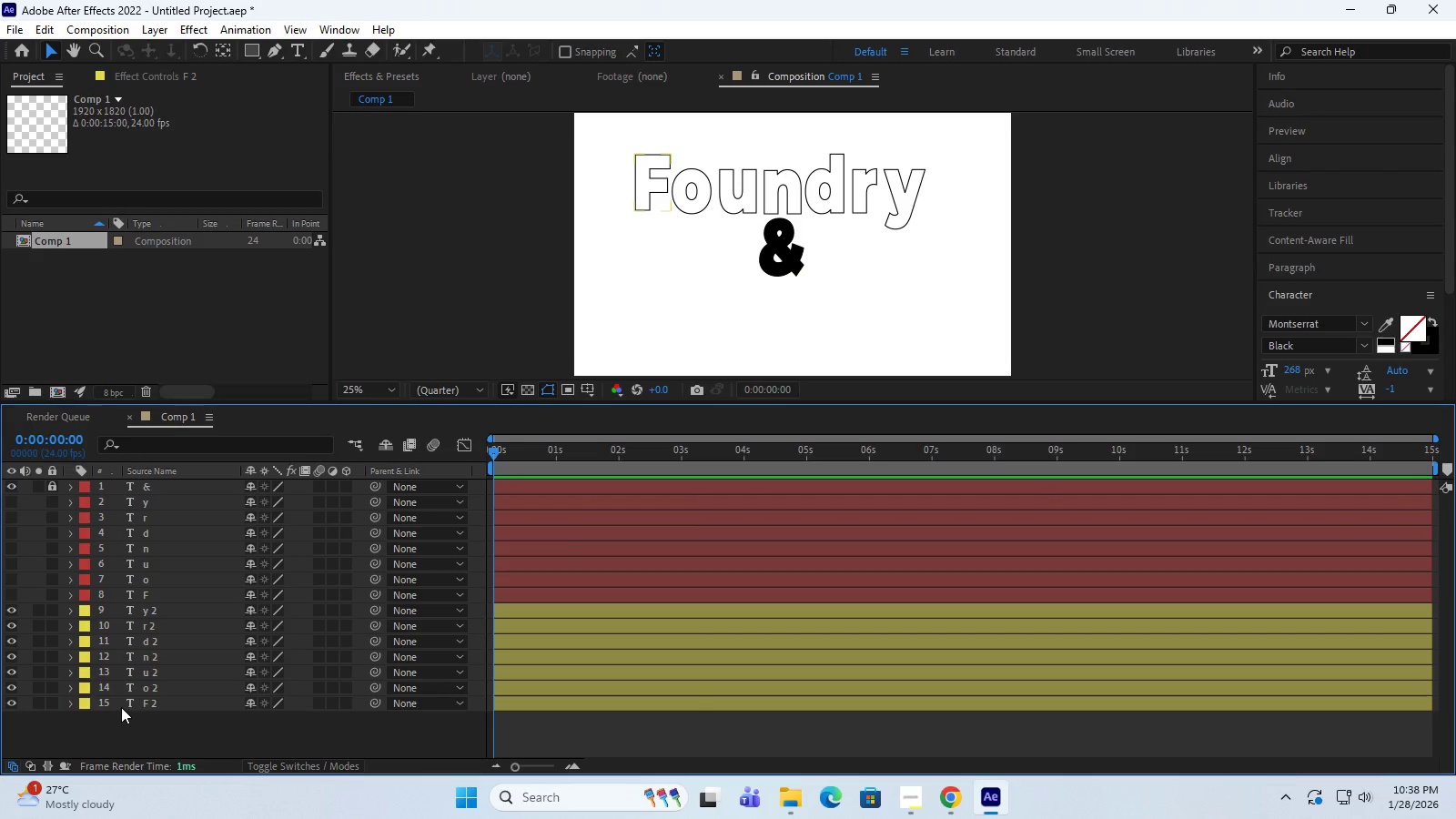 
left_click([121, 707])
 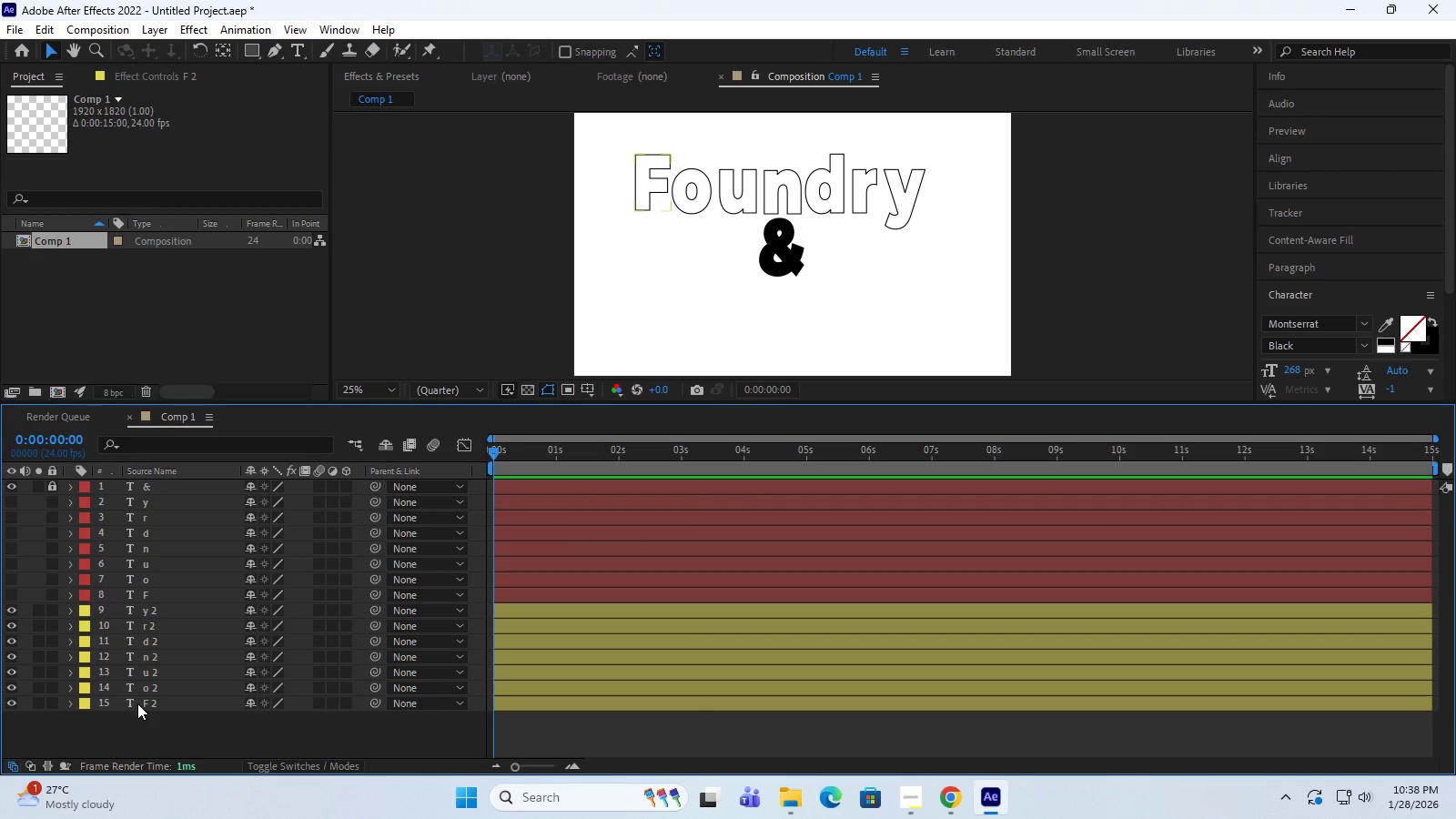 
left_click([177, 707])
 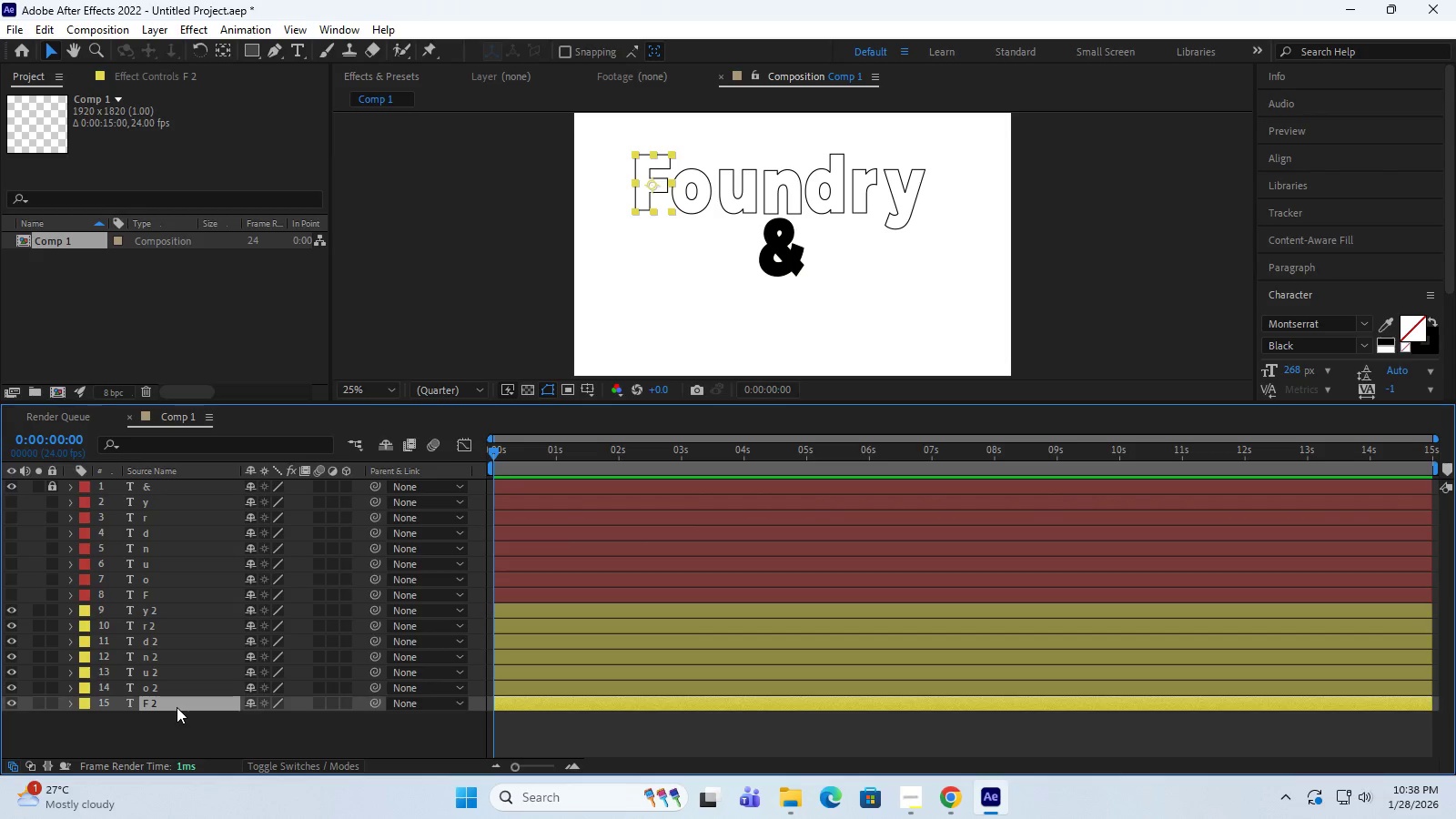 
right_click([177, 707])
 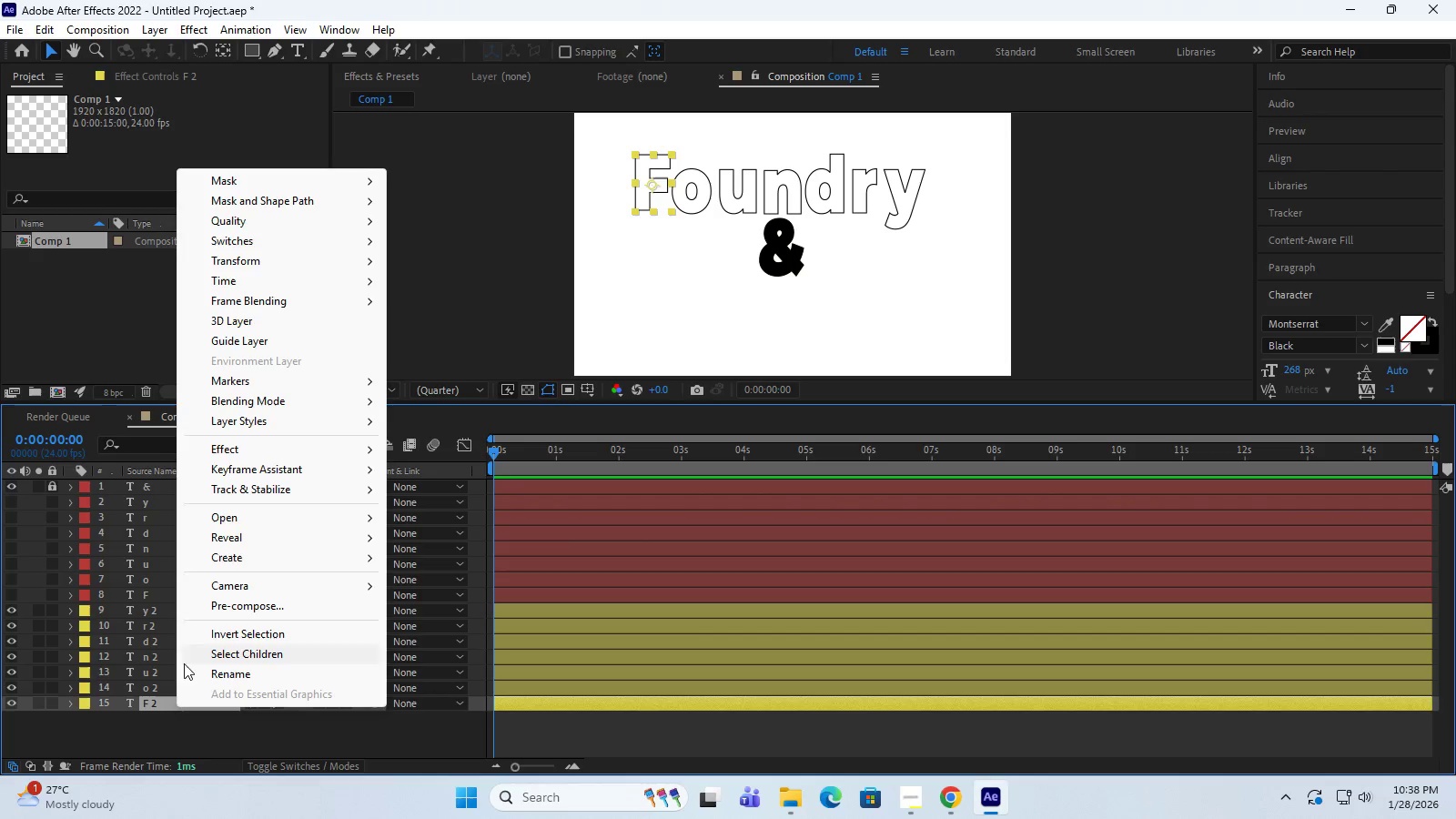 
left_click([137, 725])
 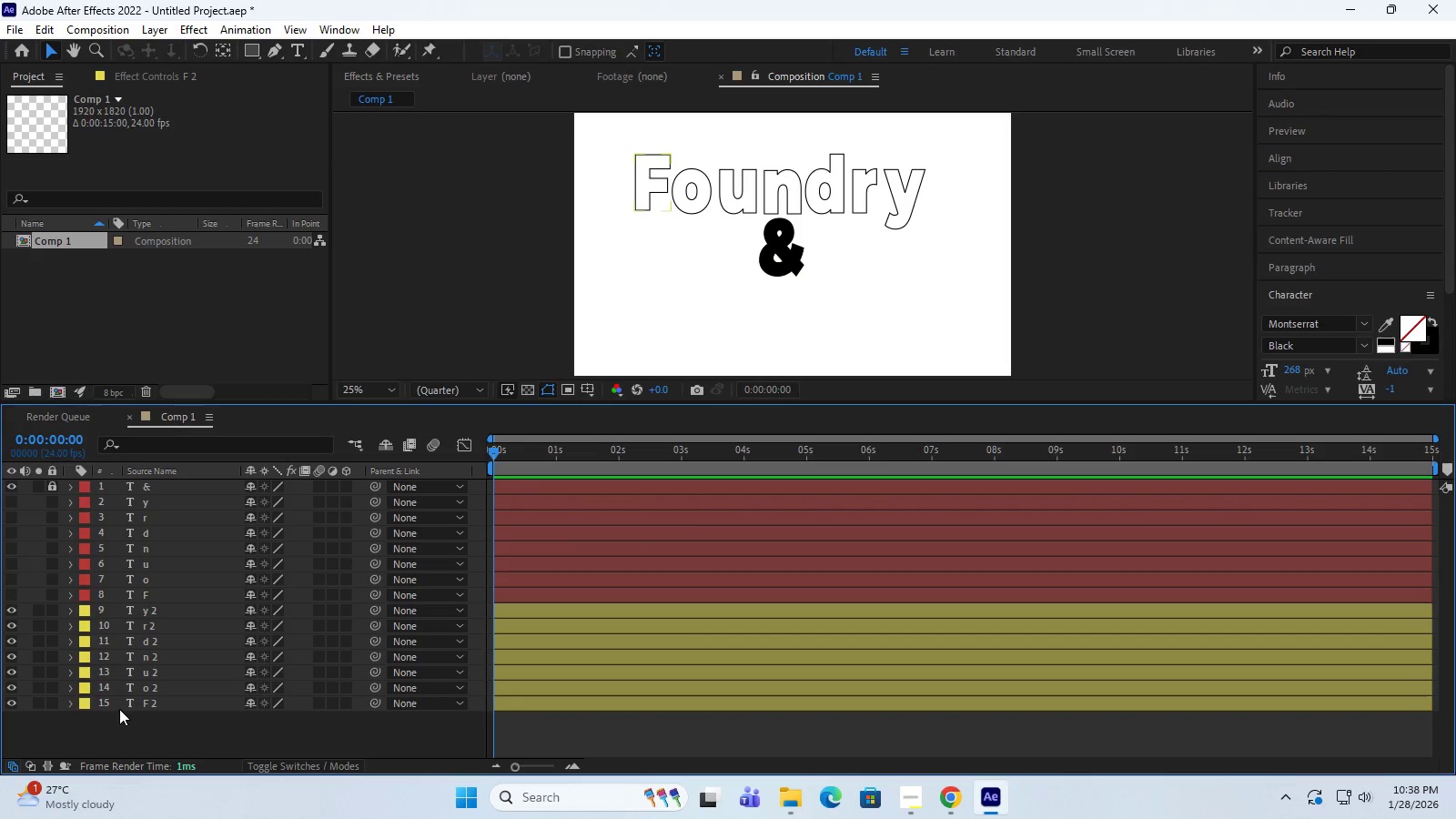 
left_click([119, 705])
 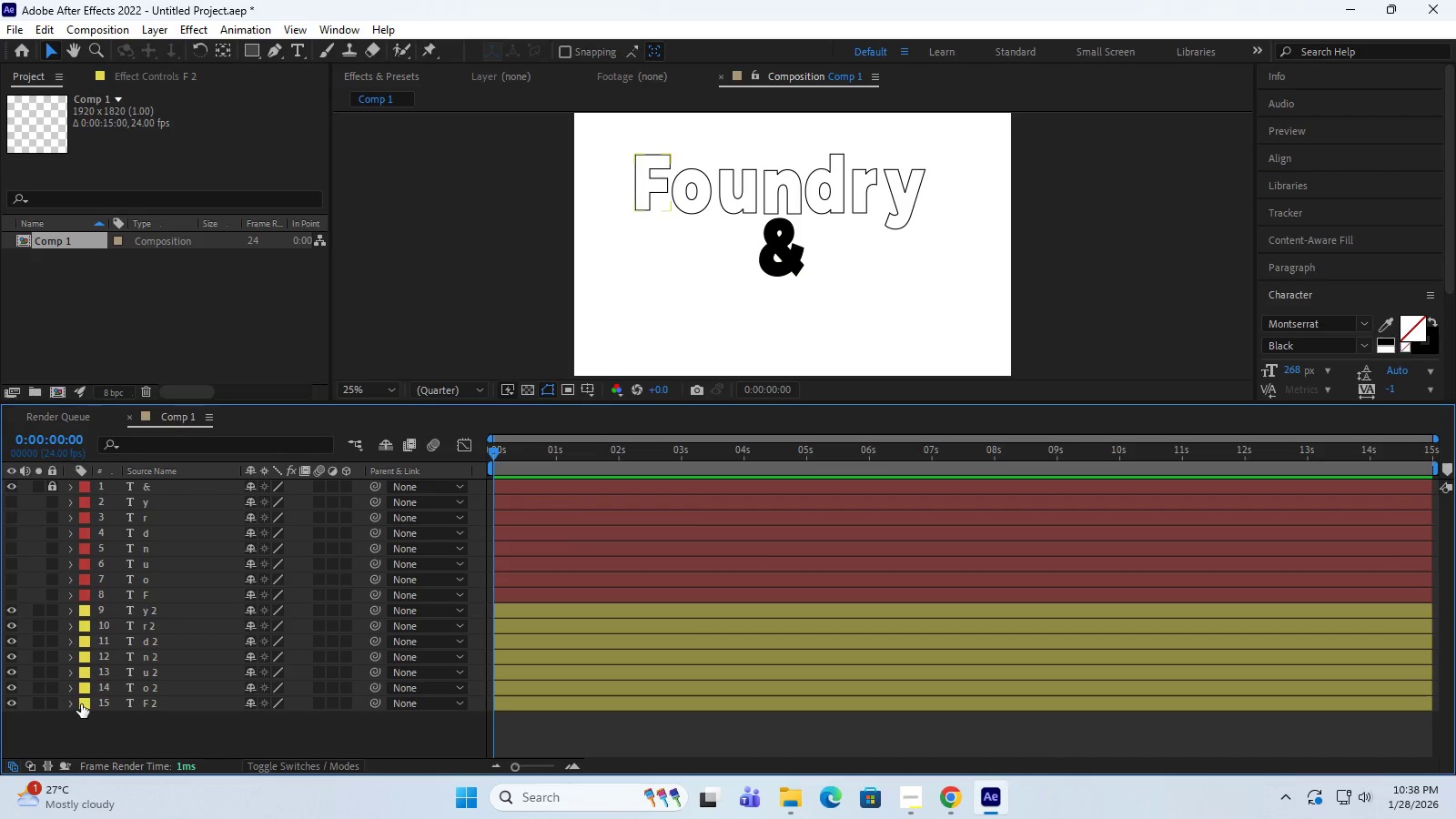 
left_click([82, 704])
 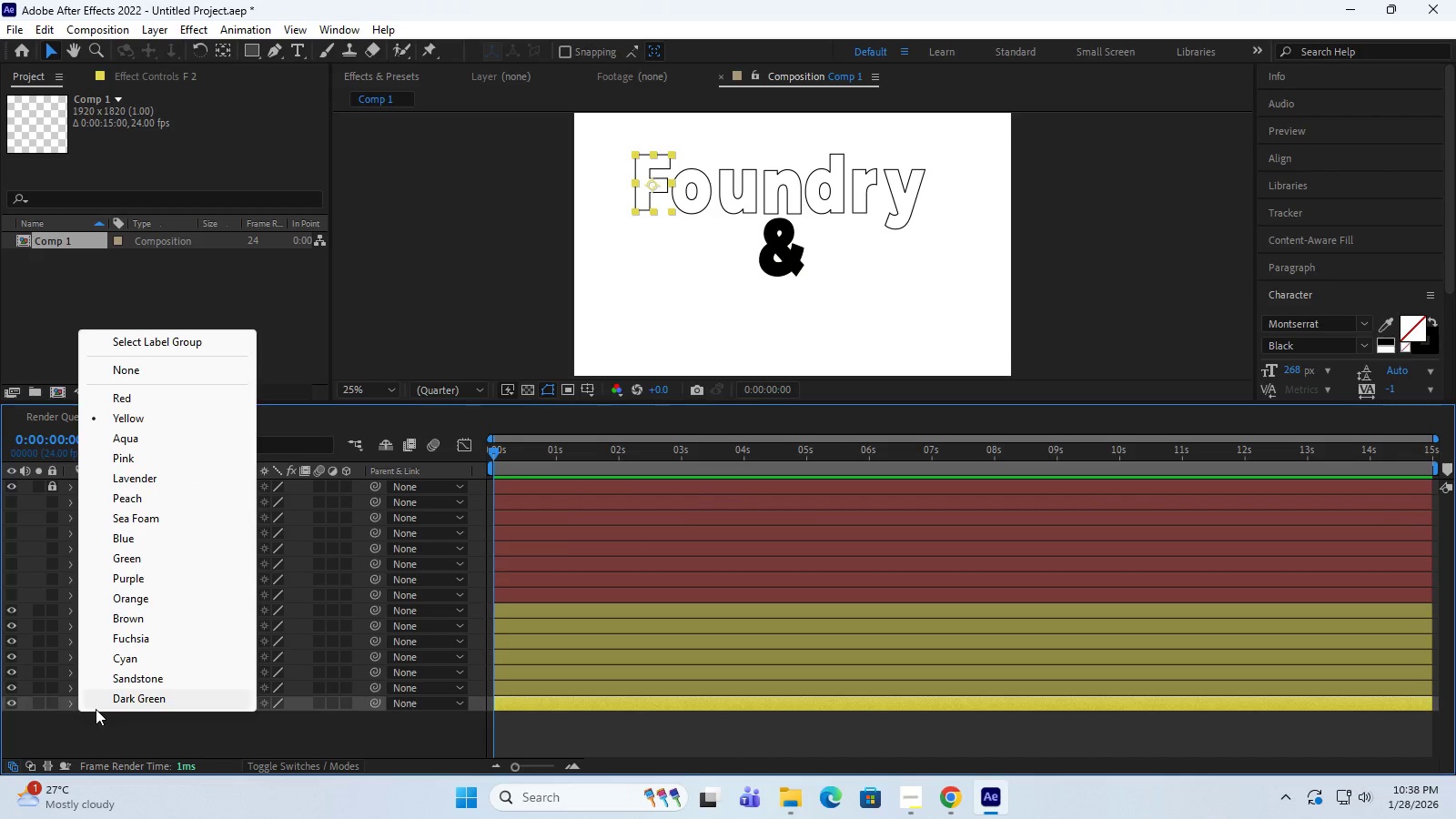 
left_click([140, 733])
 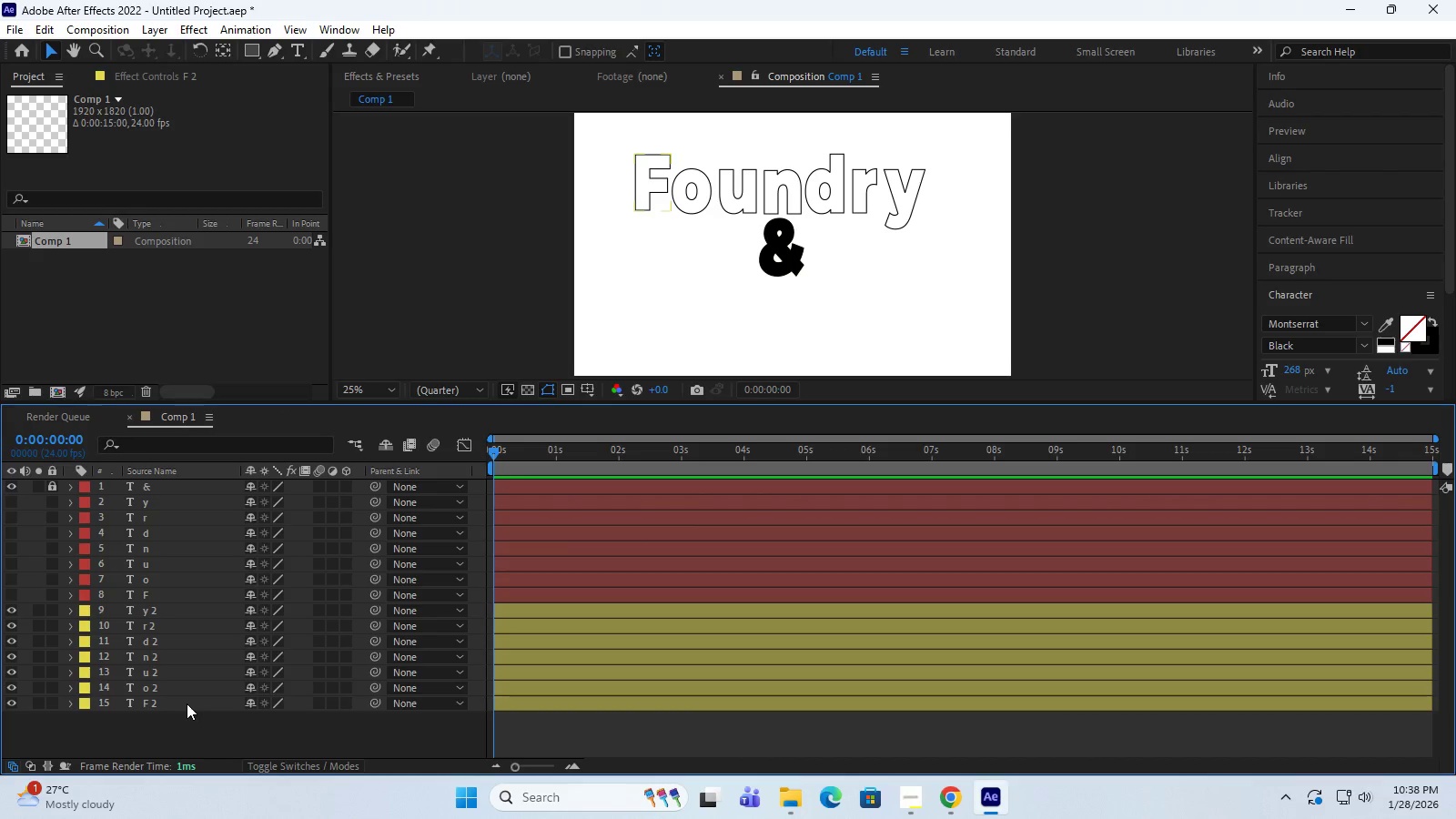 
left_click([187, 703])
 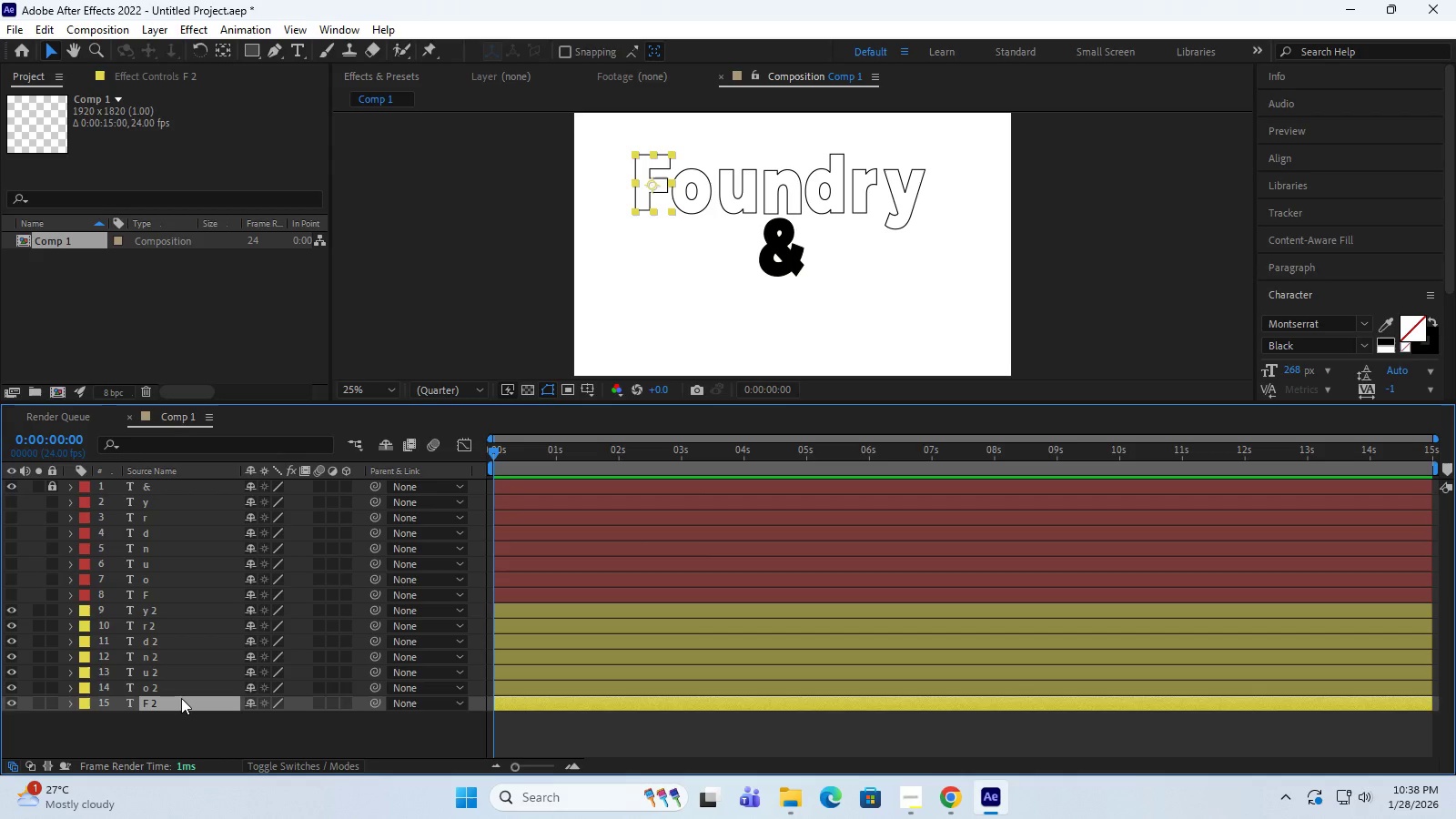 
wait(12.17)
 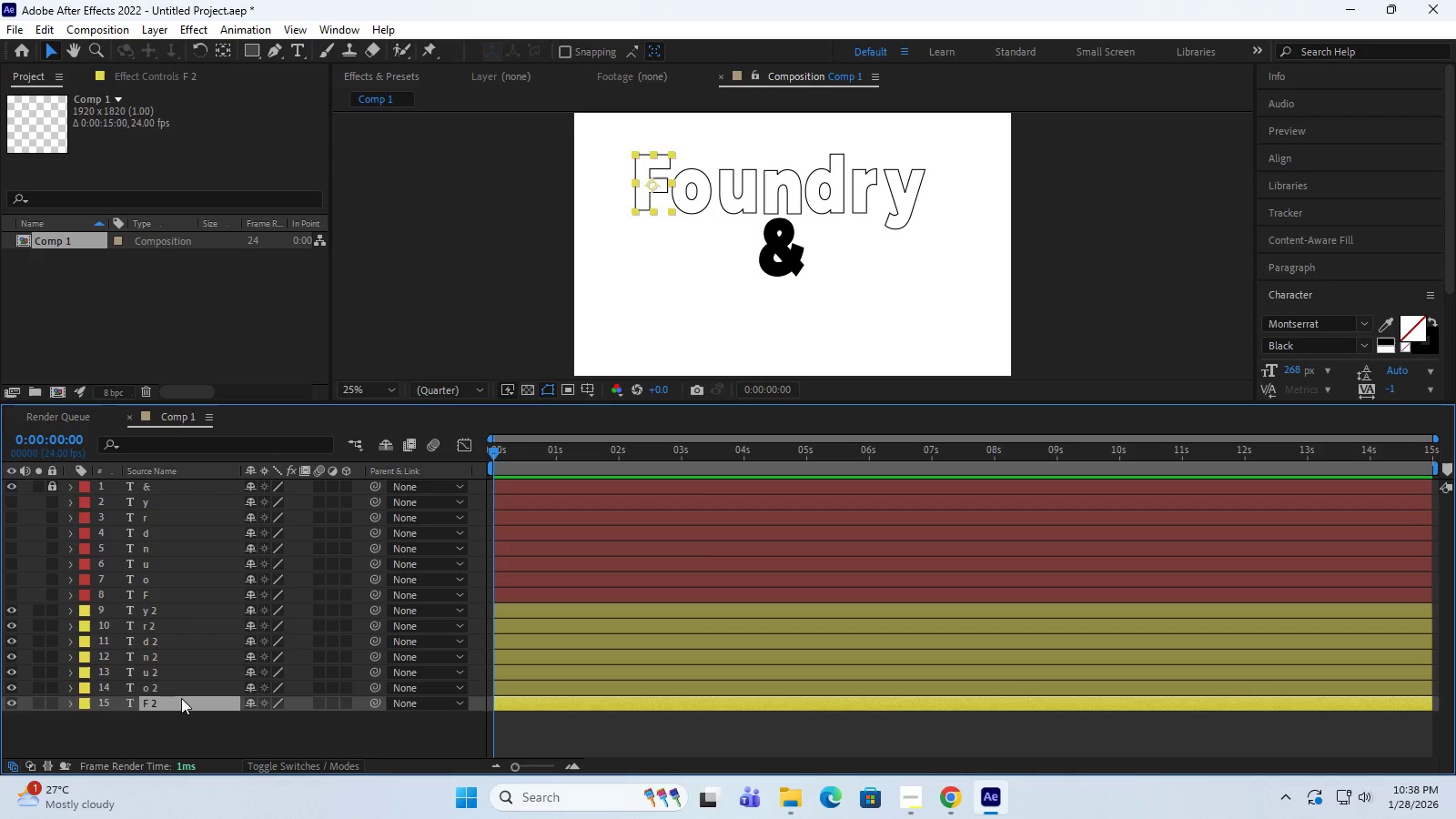 
left_click([144, 703])
 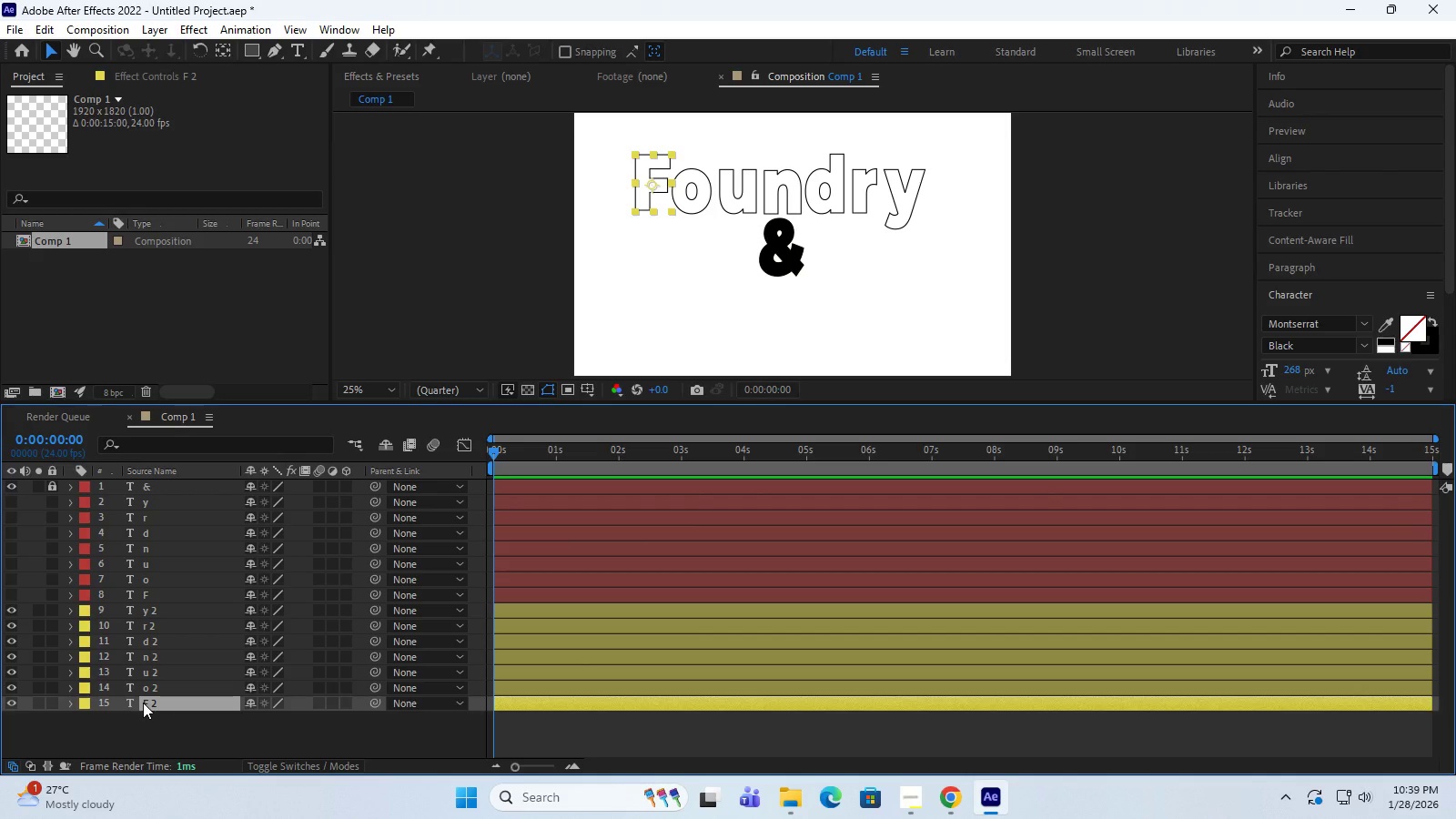 
wait(5.81)
 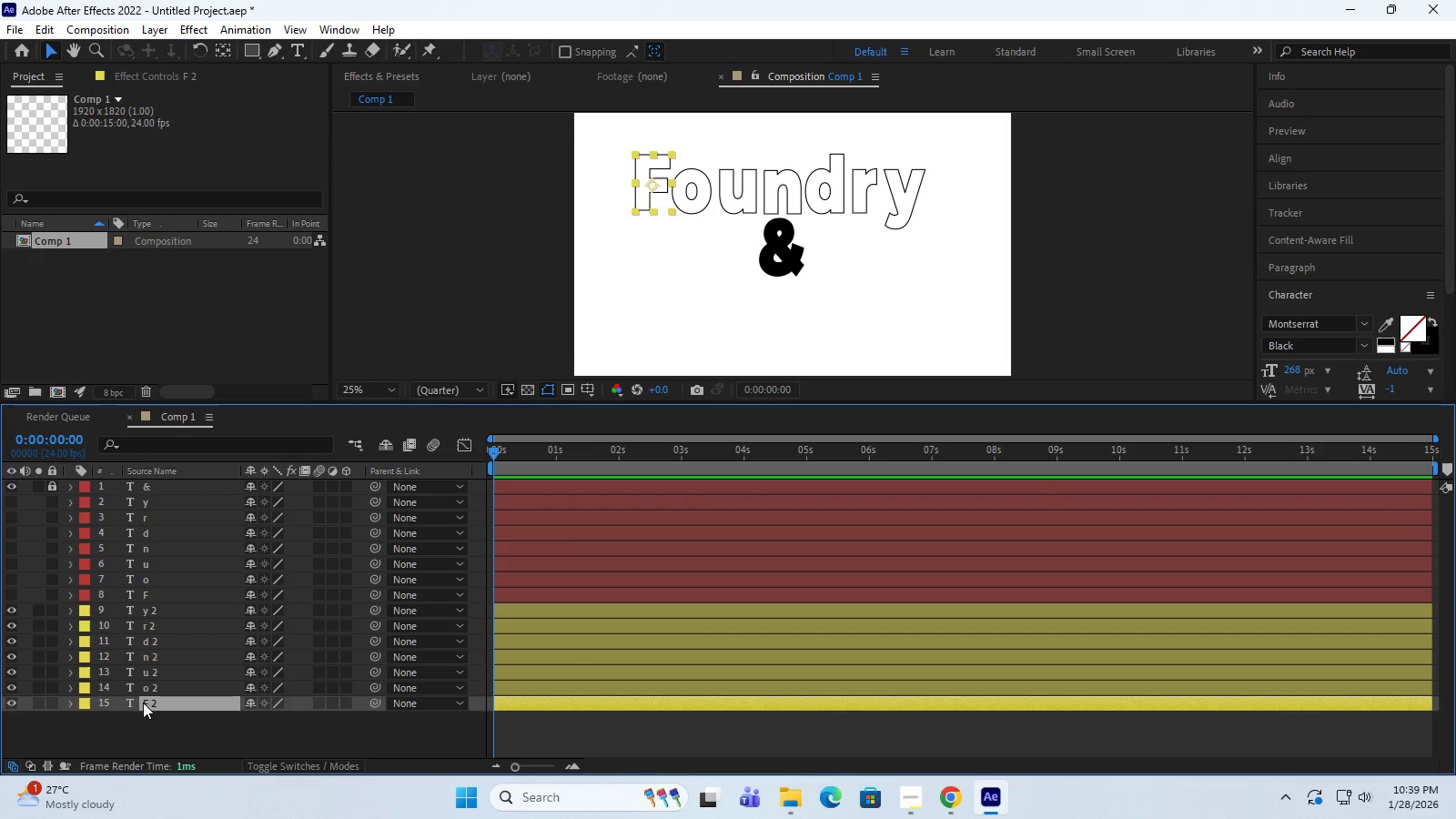 
right_click([143, 703])
 